 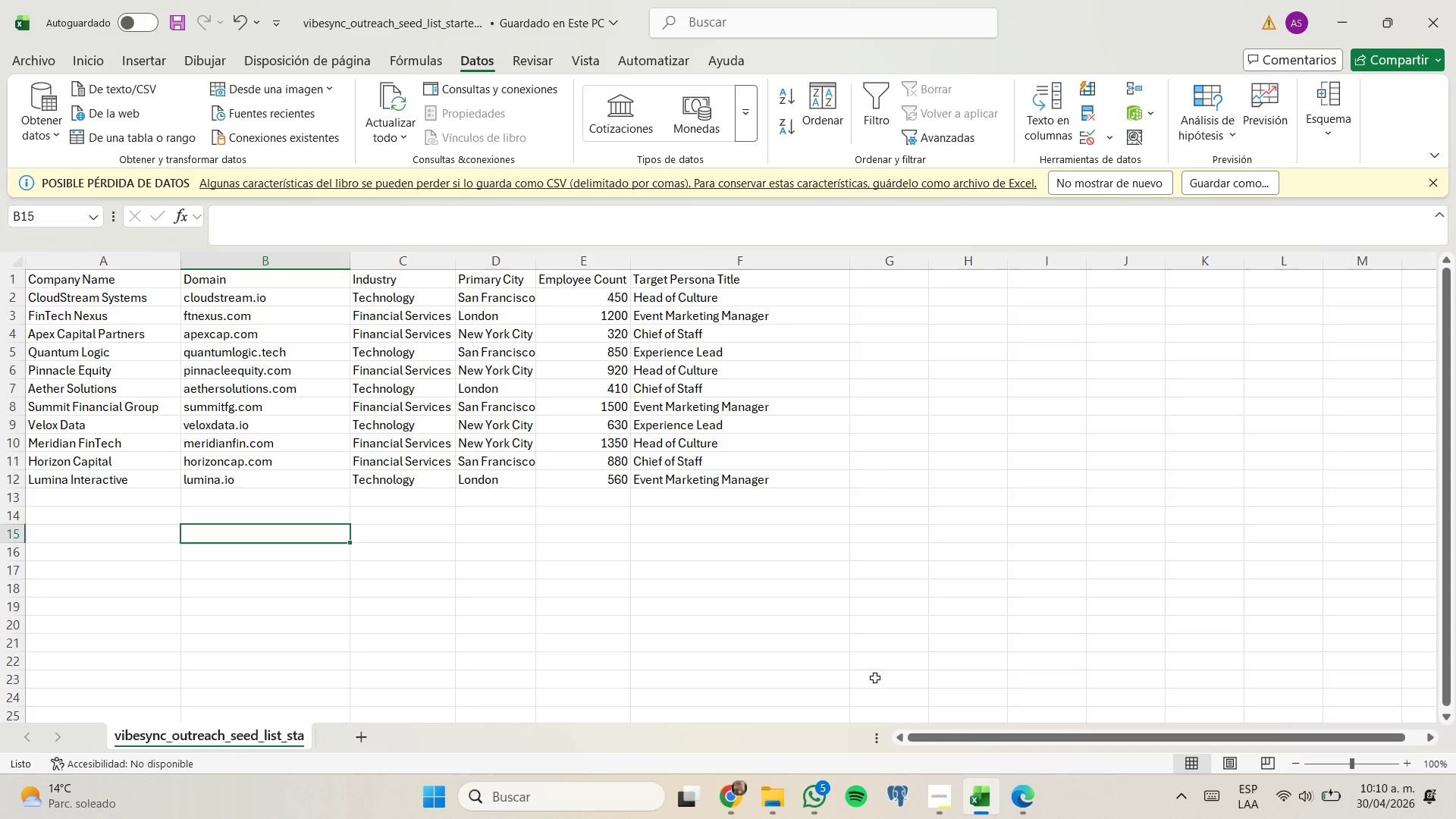 
left_click([168, 15])
 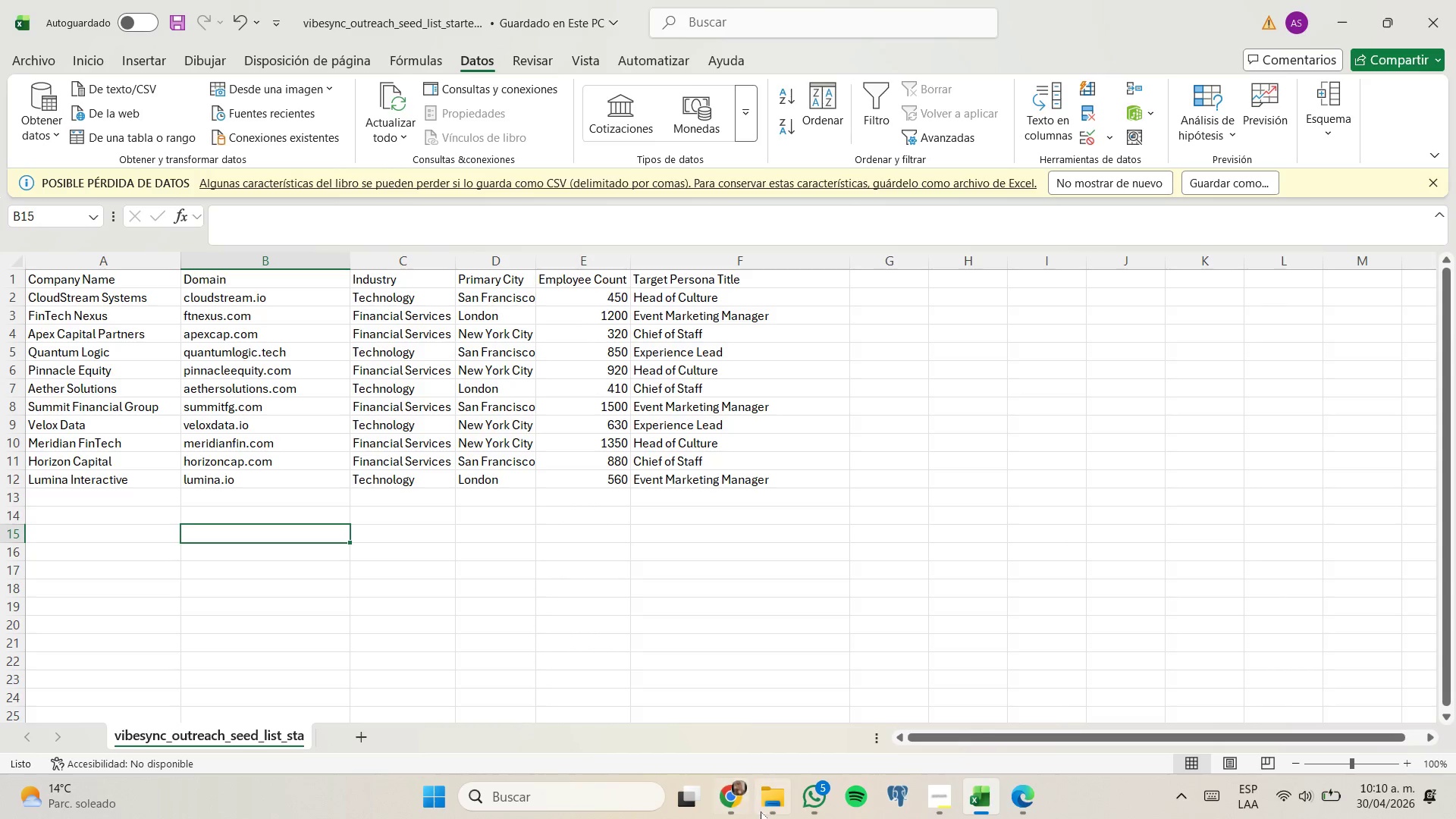 
left_click([736, 802])
 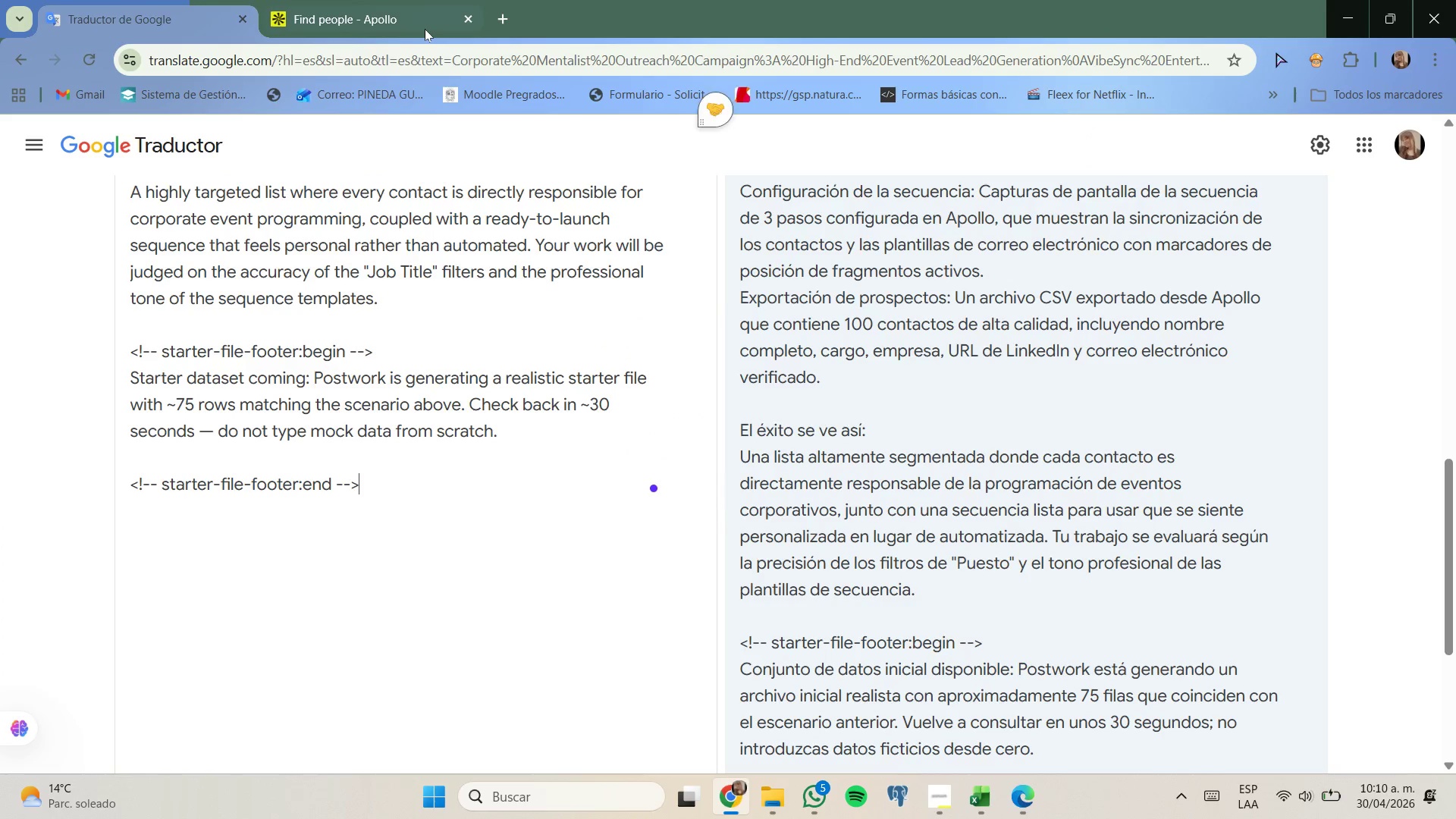 
left_click([425, 29])
 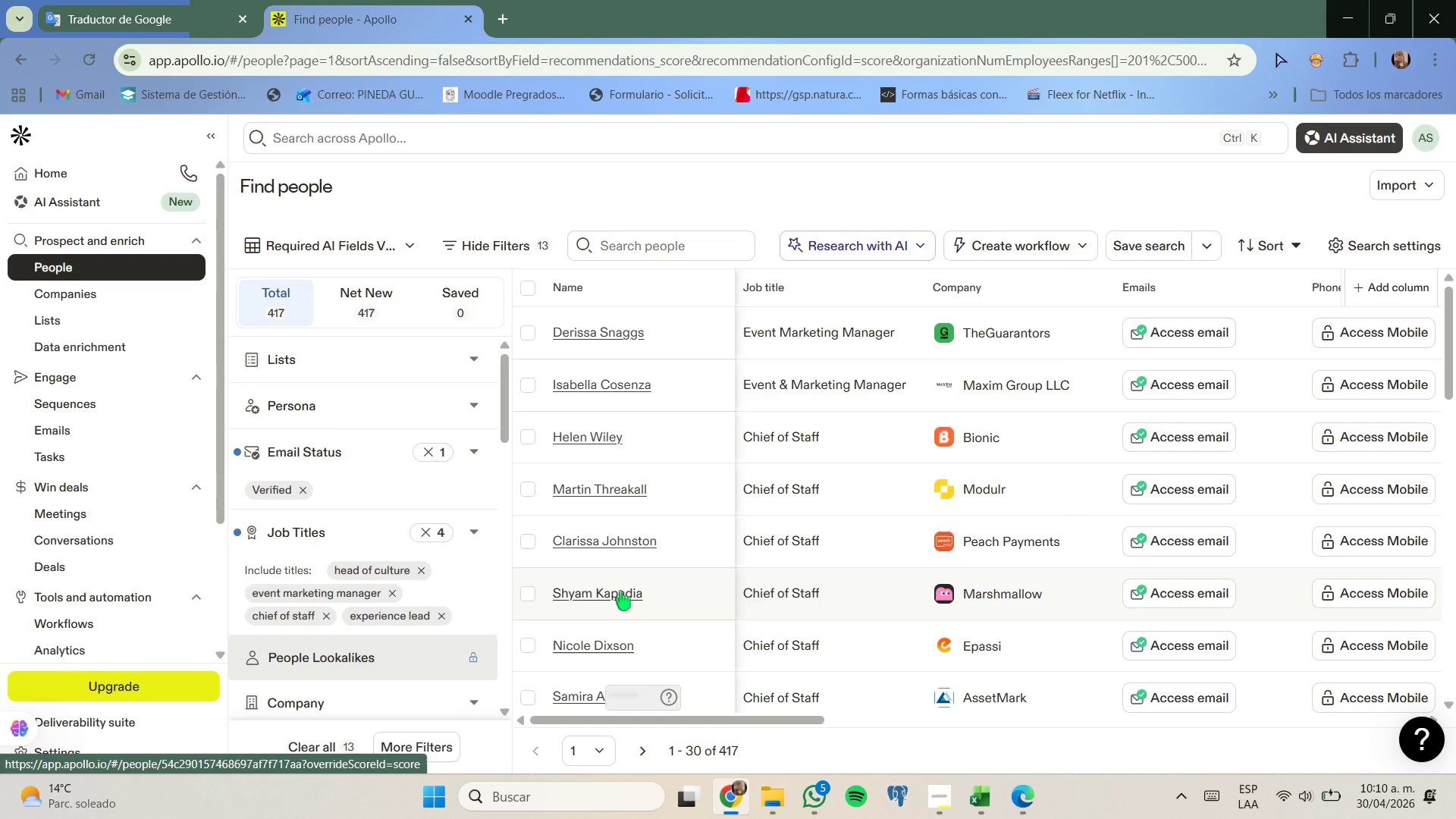 
wait(8.62)
 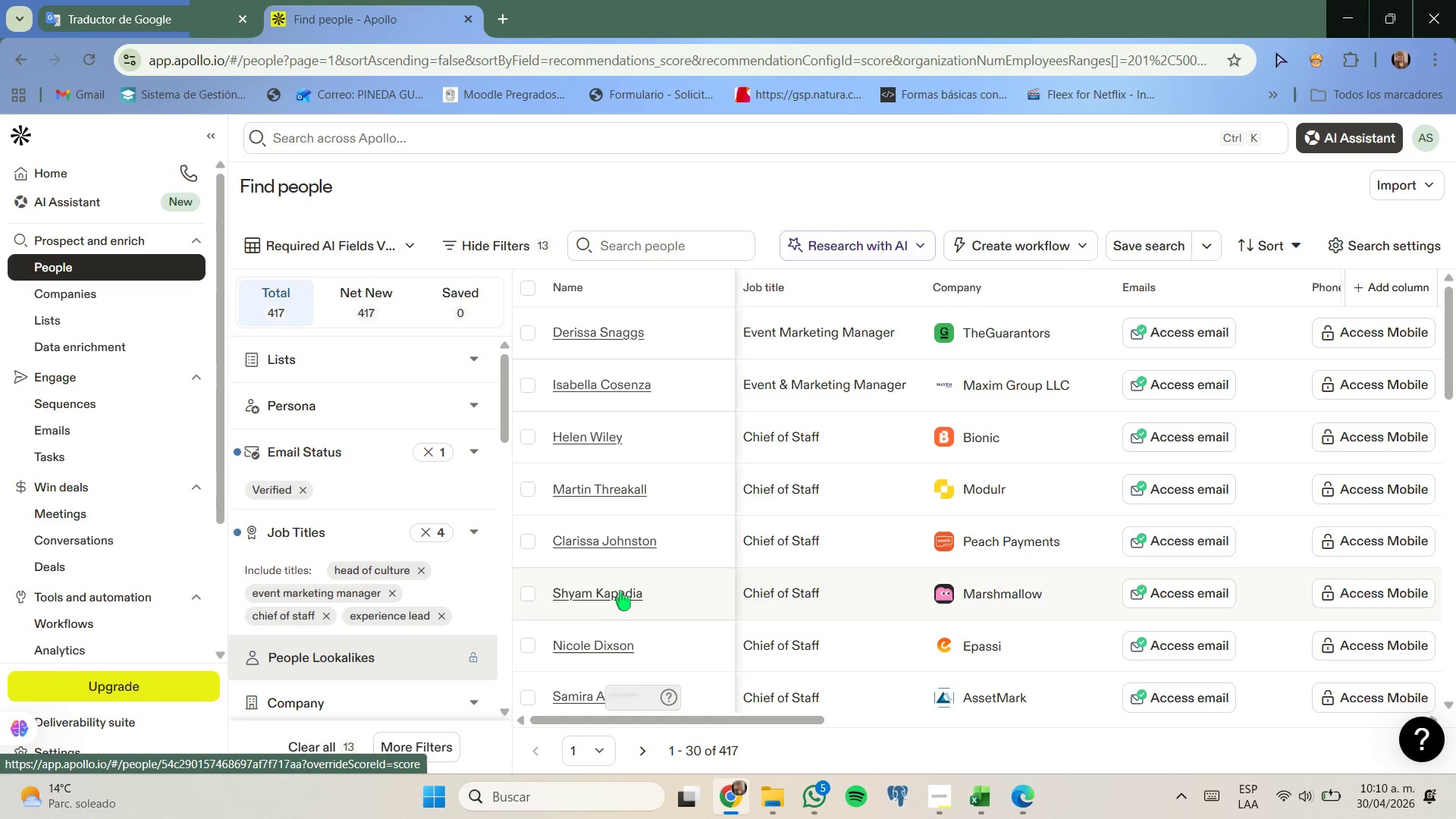 
left_click_drag(start_coordinate=[712, 722], to_coordinate=[643, 698])
 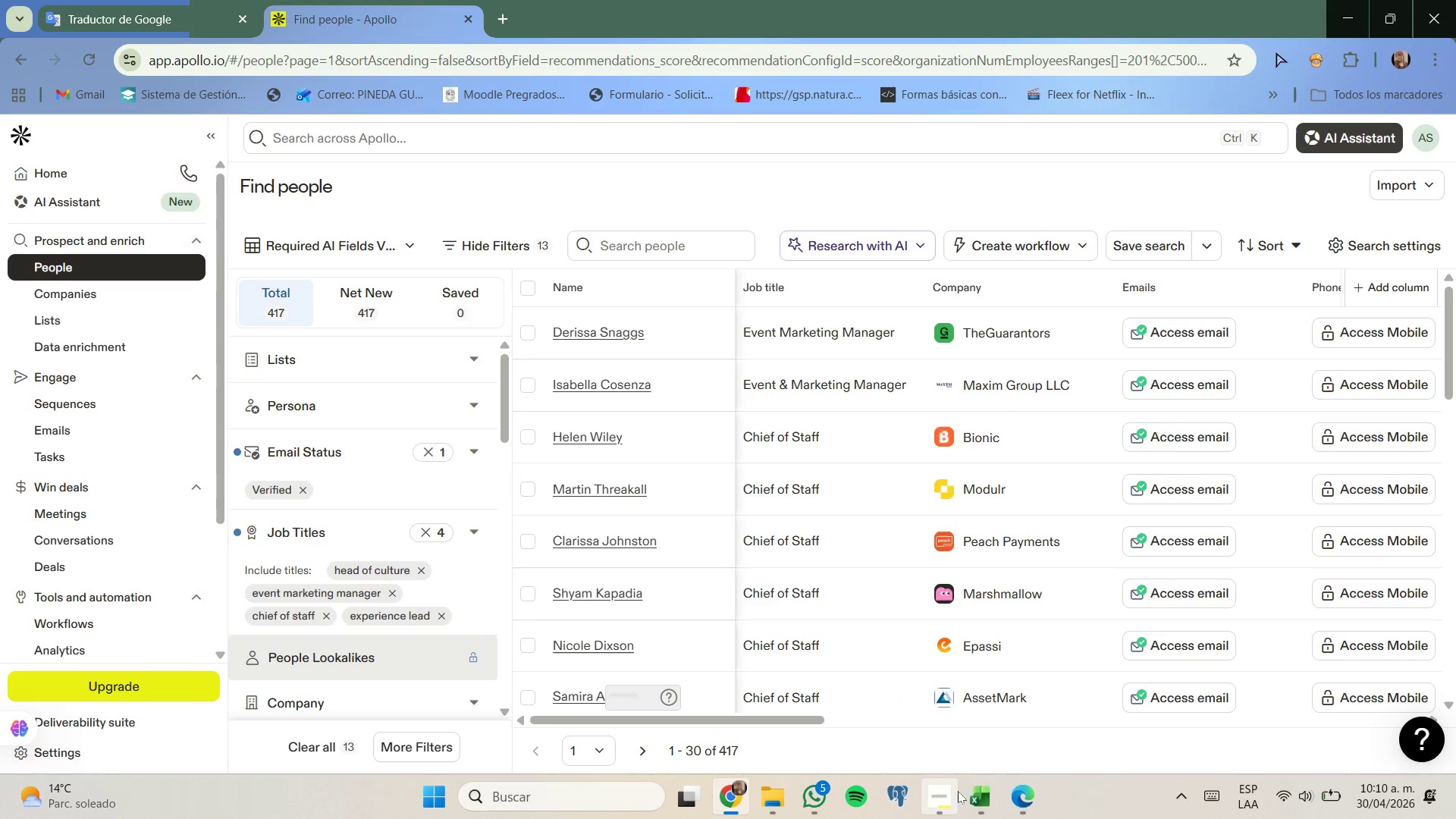 
left_click([964, 791])
 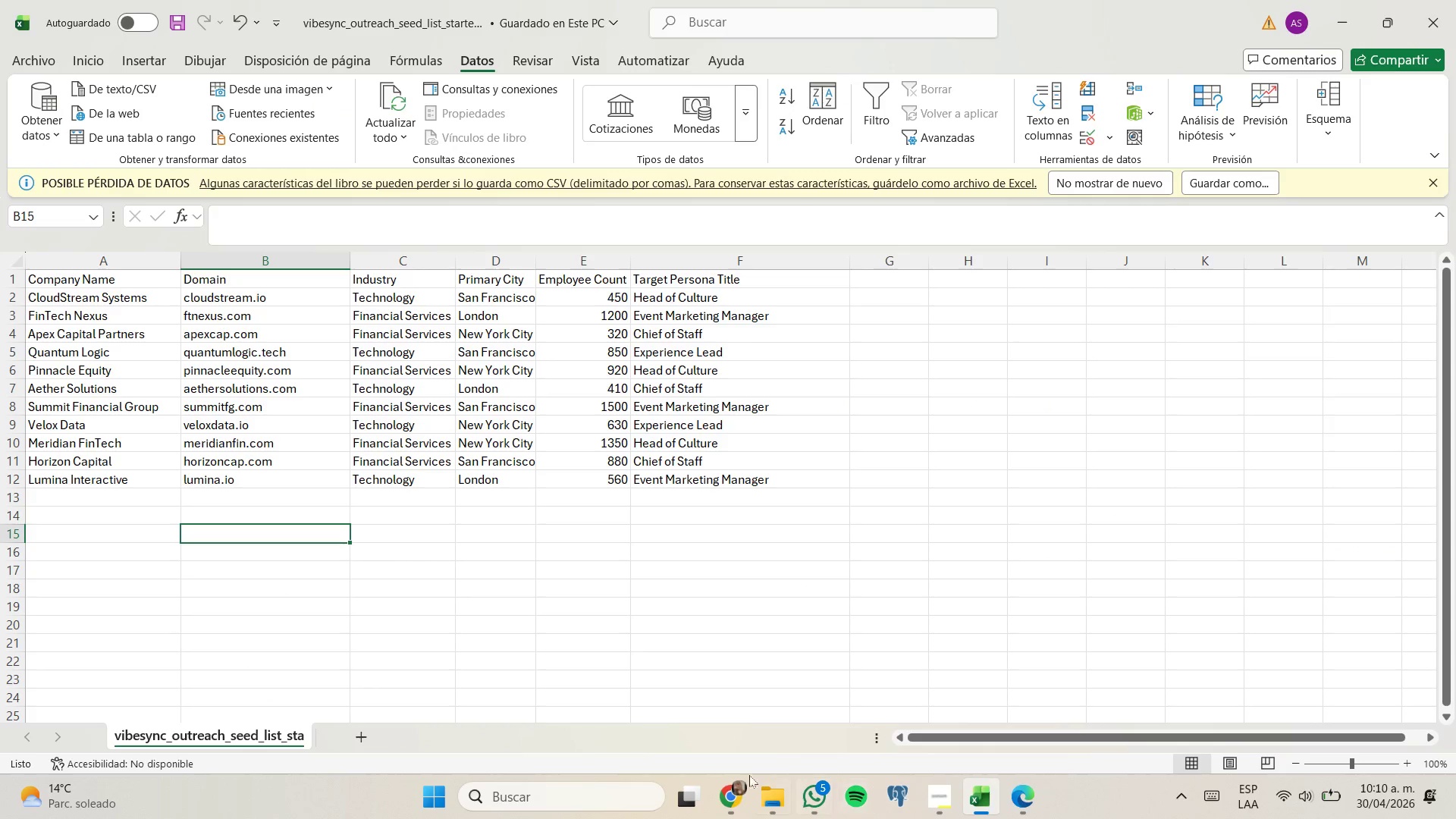 
left_click([740, 782])
 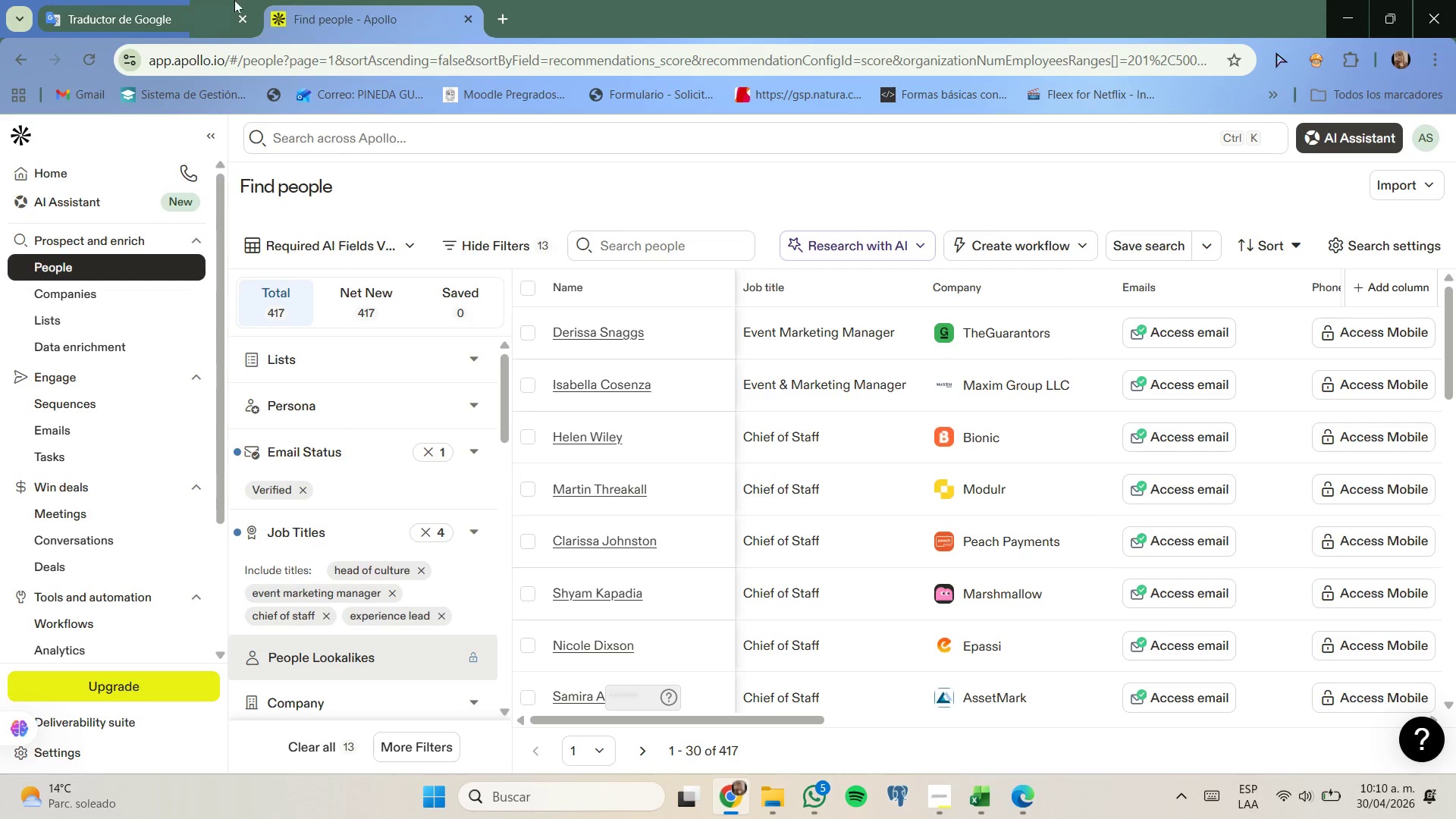 
left_click([195, 0])
 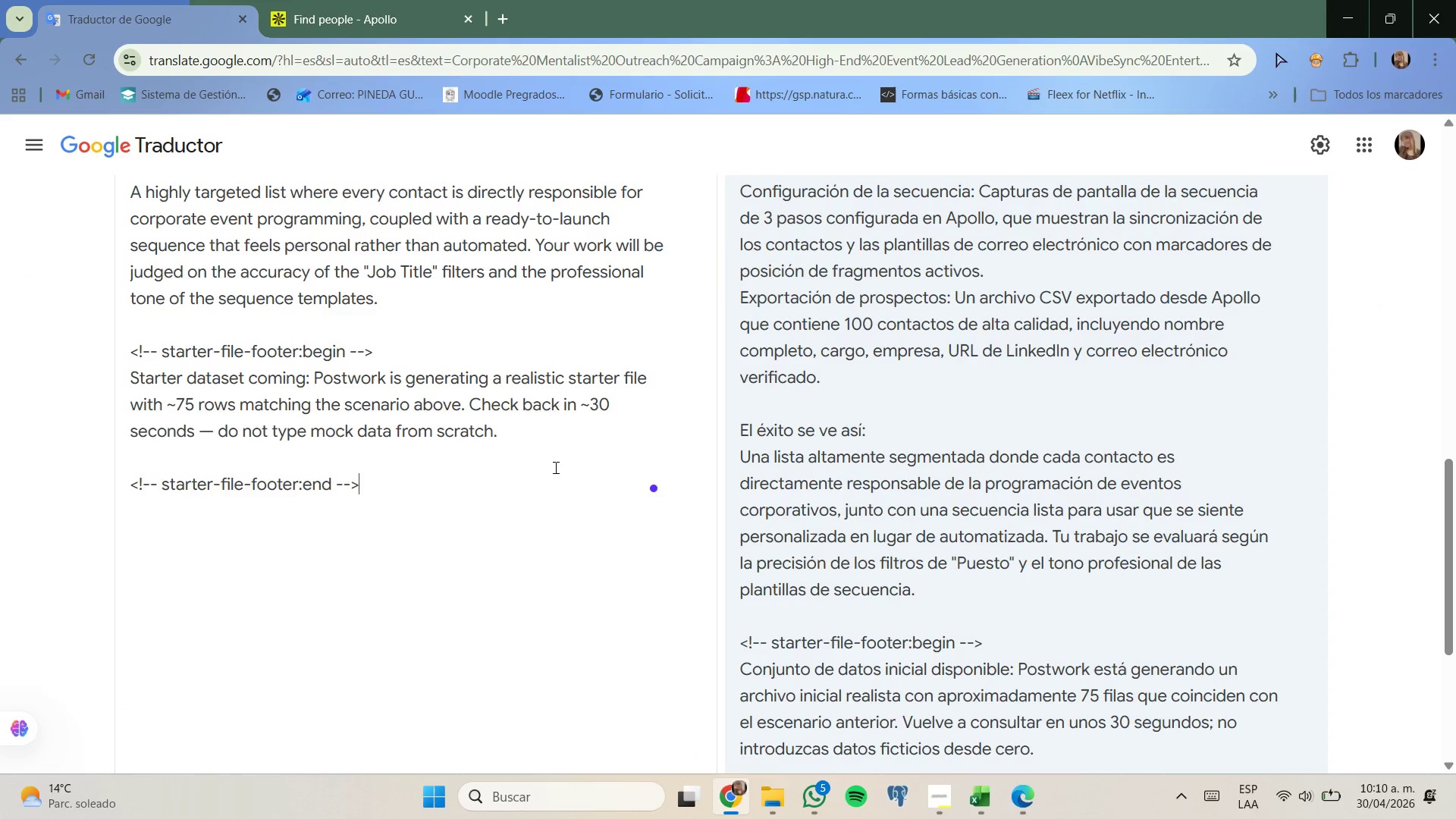 
scroll: coordinate [567, 519], scroll_direction: up, amount: 5.0
 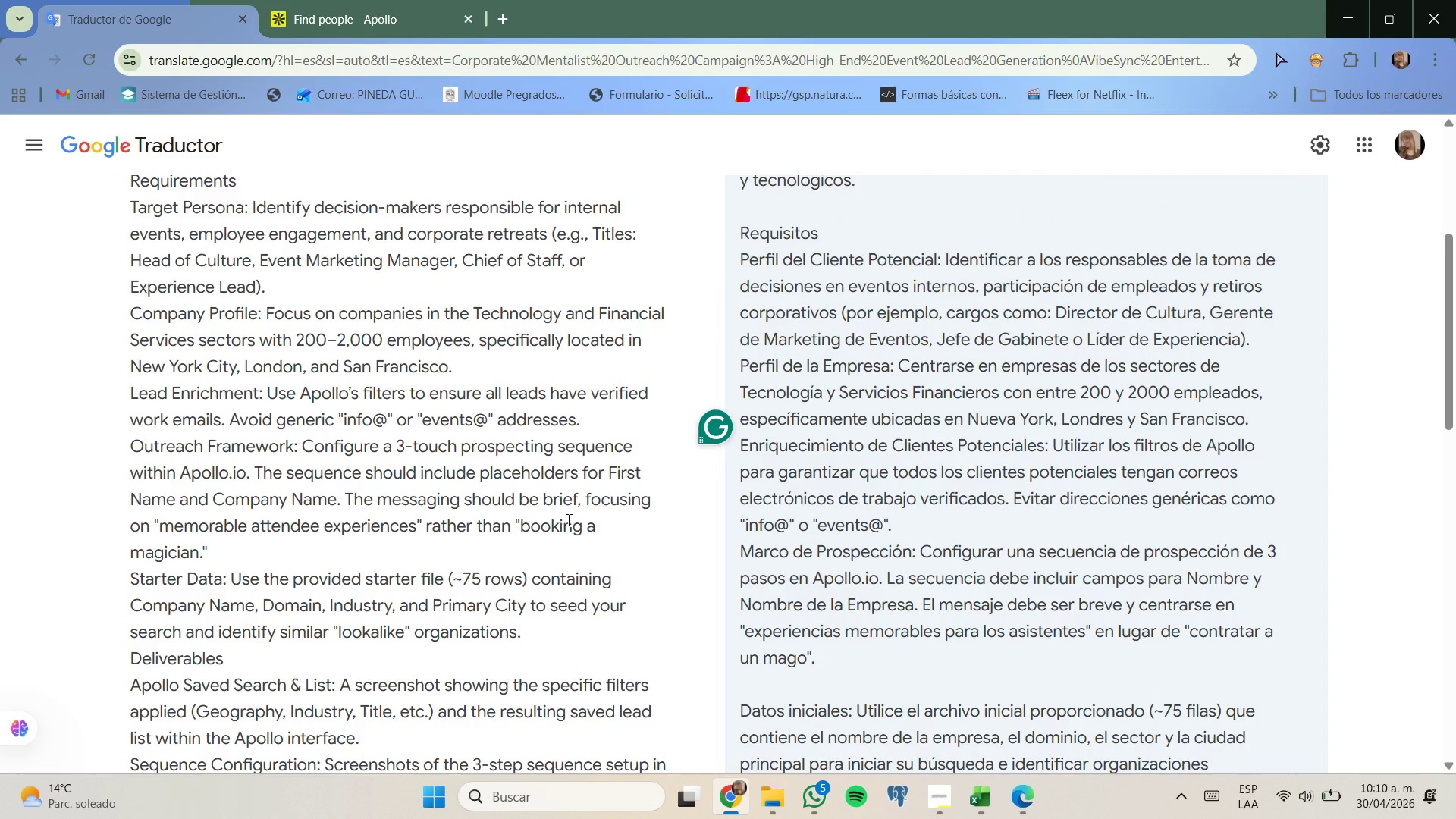 
key(Control+ControlLeft)
 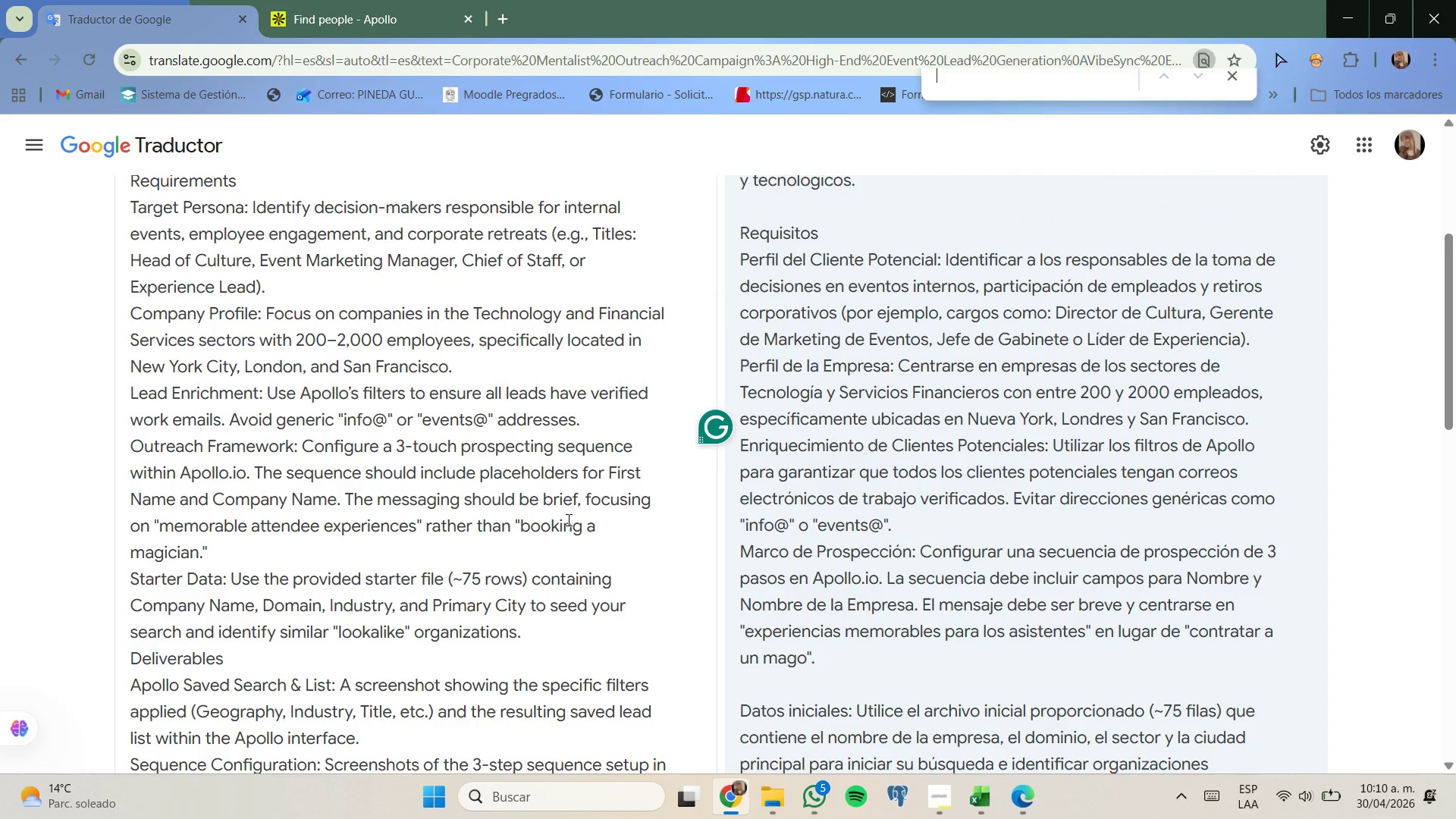 
key(Control+G)
 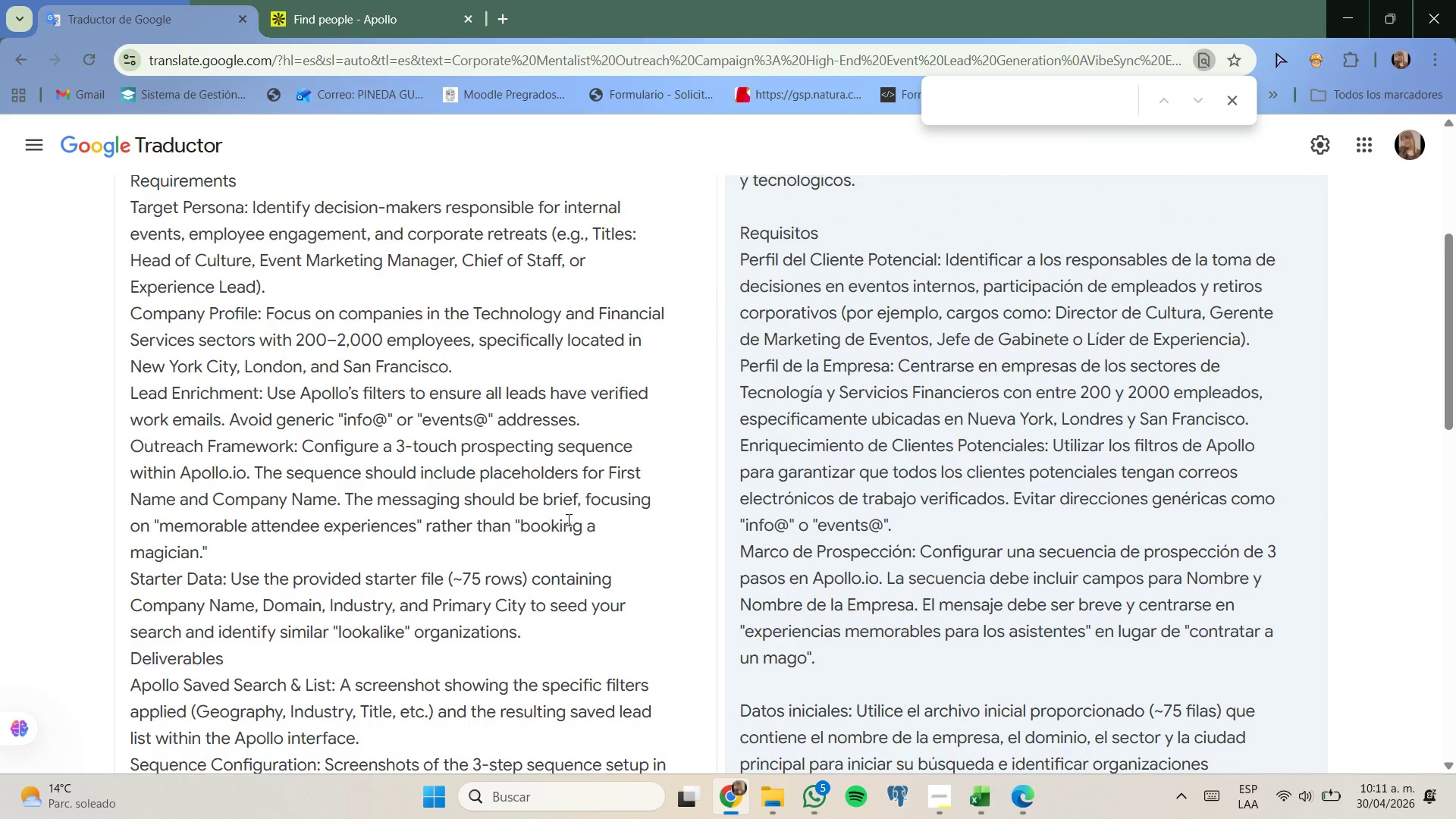 
type(financi)
 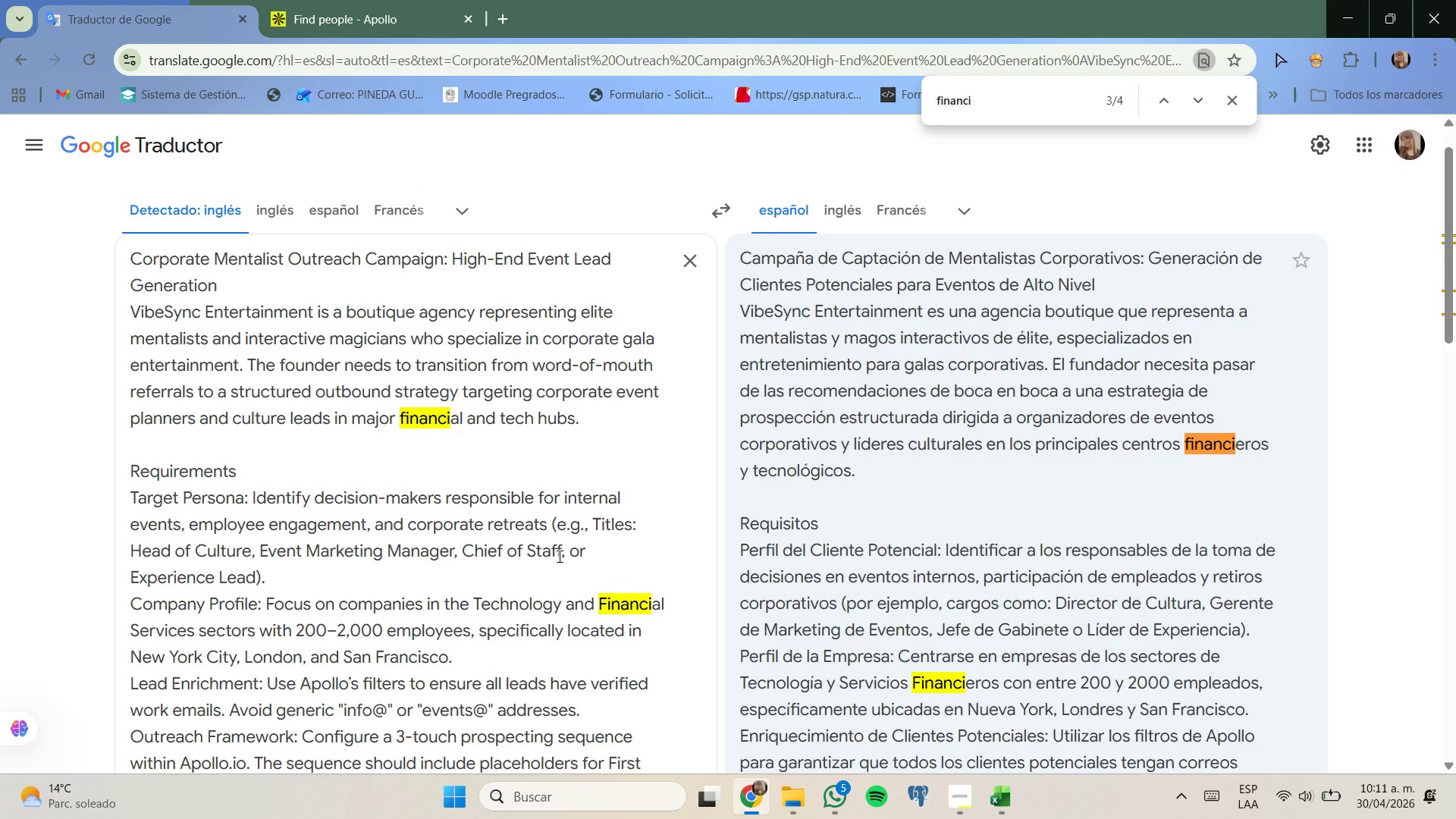 
wait(10.11)
 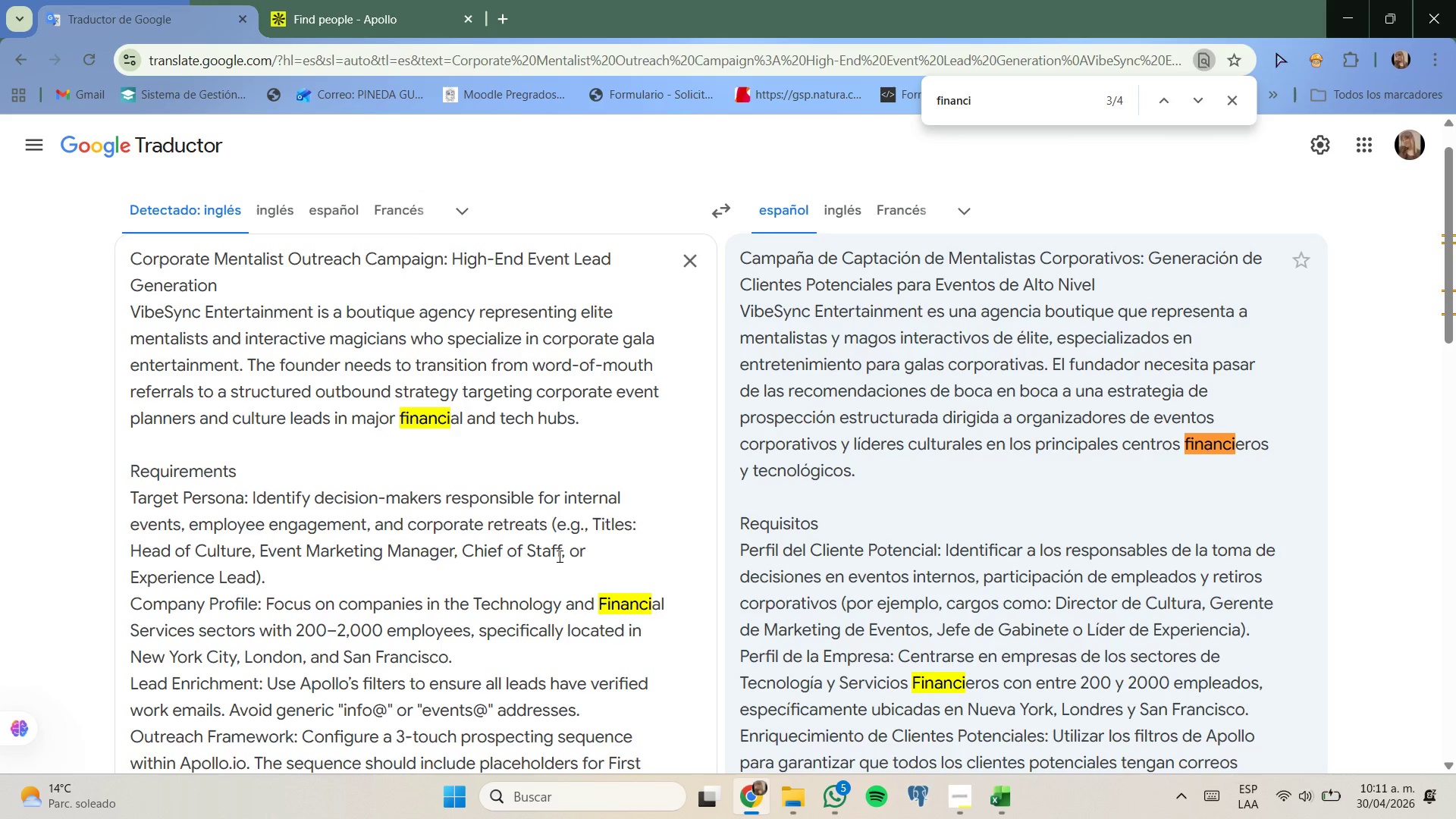 
mouse_move([969, 748])
 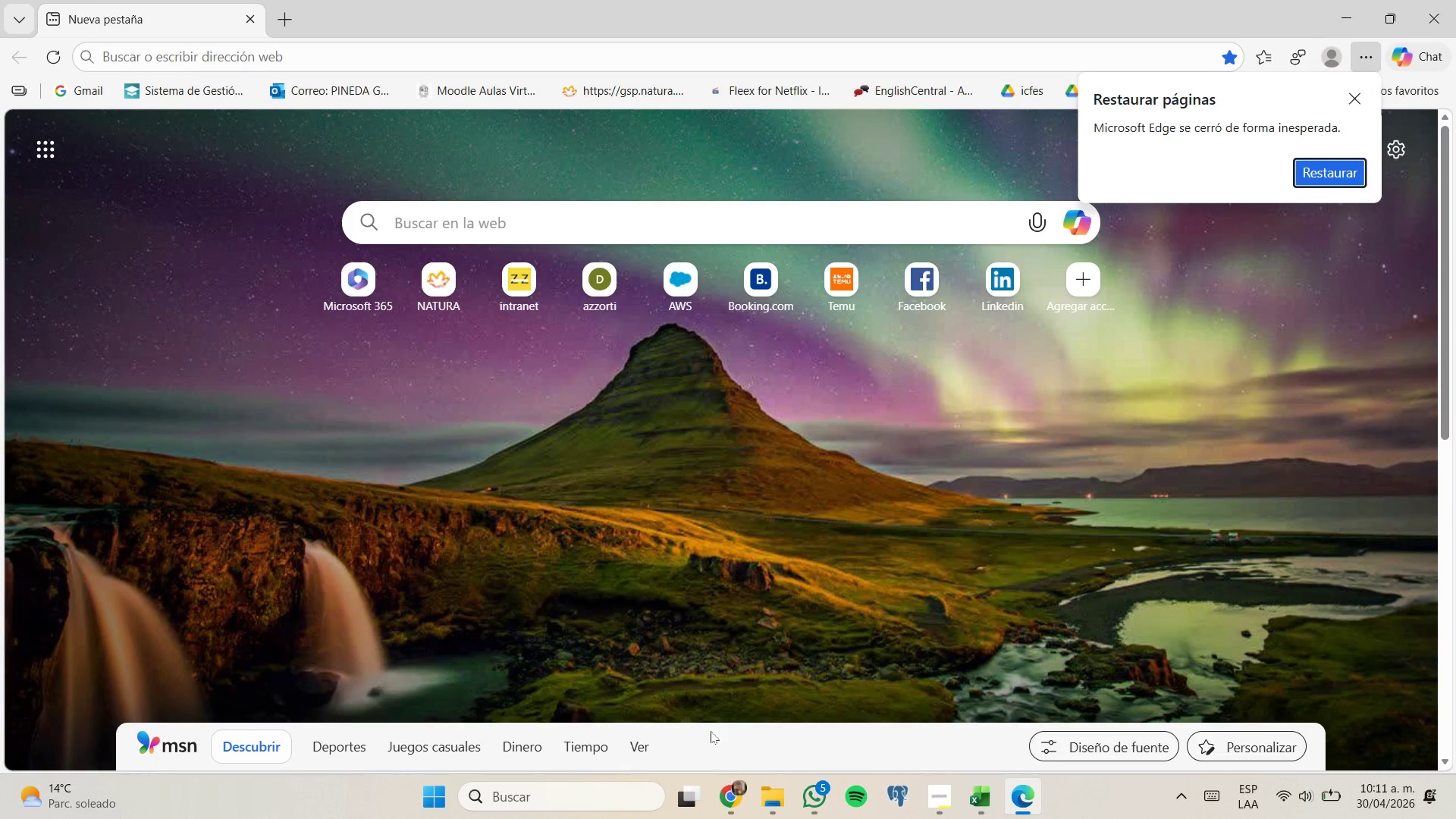 
left_click([721, 777])
 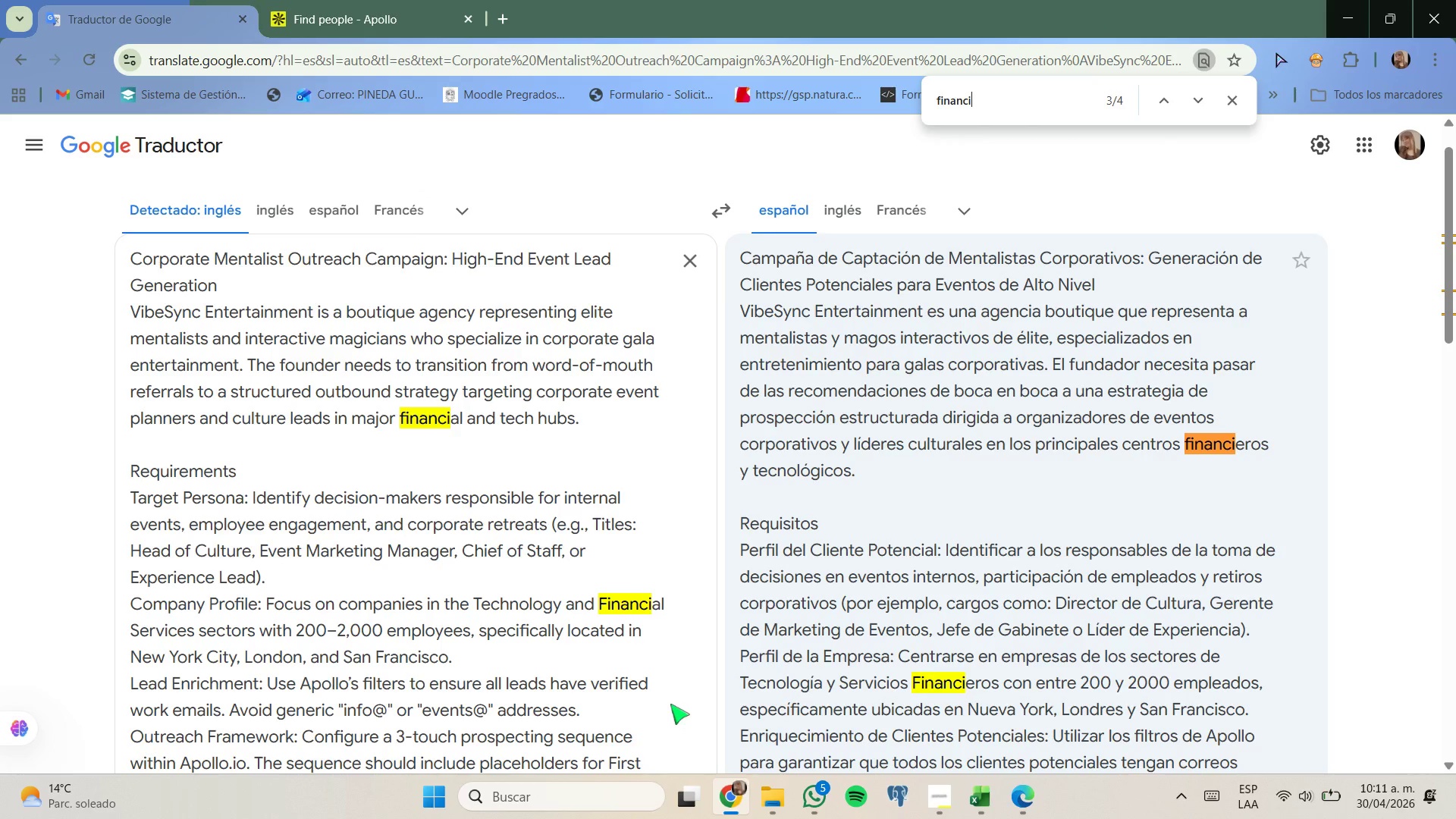 
scroll: coordinate [651, 693], scroll_direction: none, amount: 0.0
 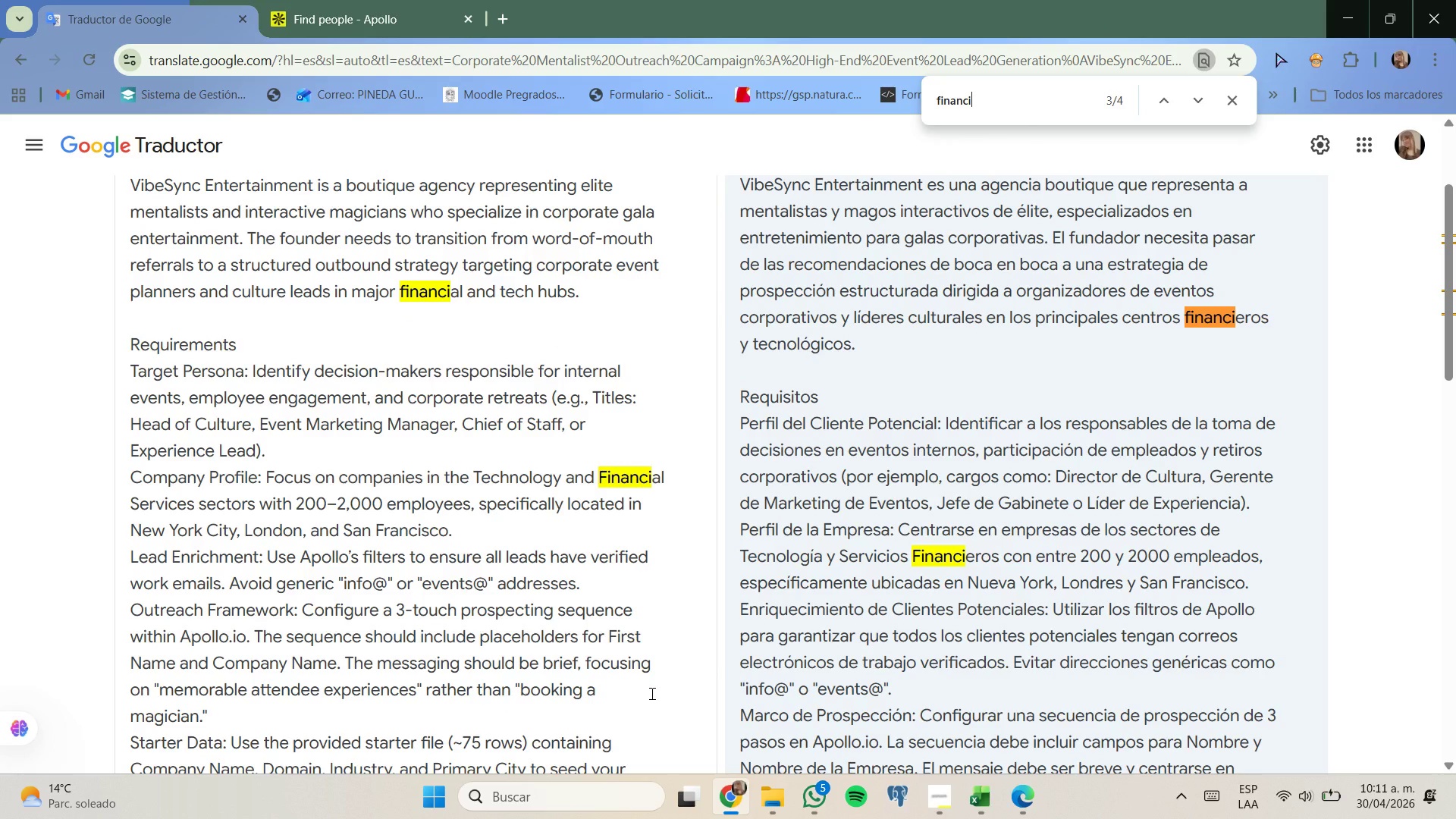 
scroll: coordinate [651, 693], scroll_direction: down, amount: 2.0
 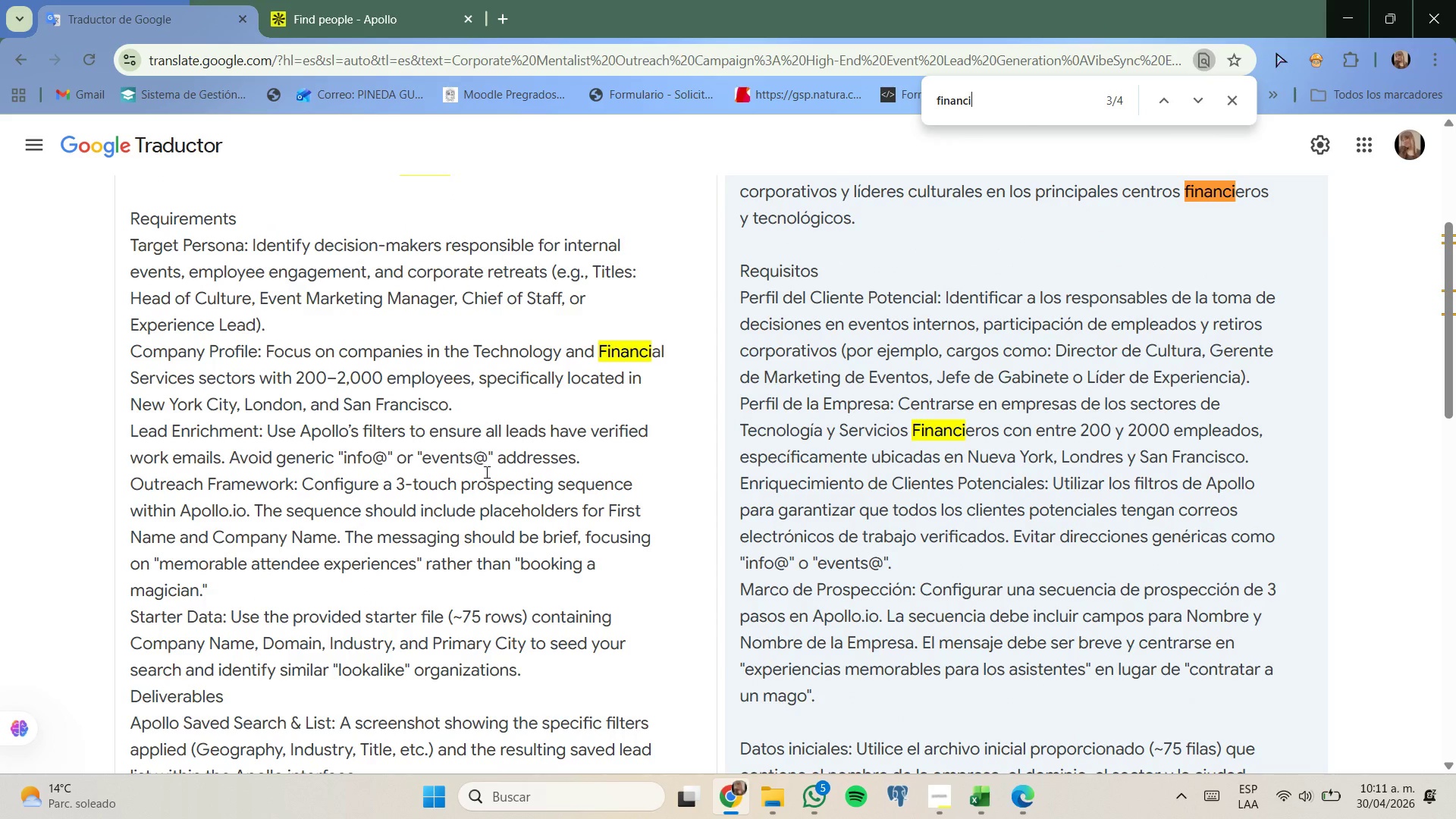 
left_click([395, 2])
 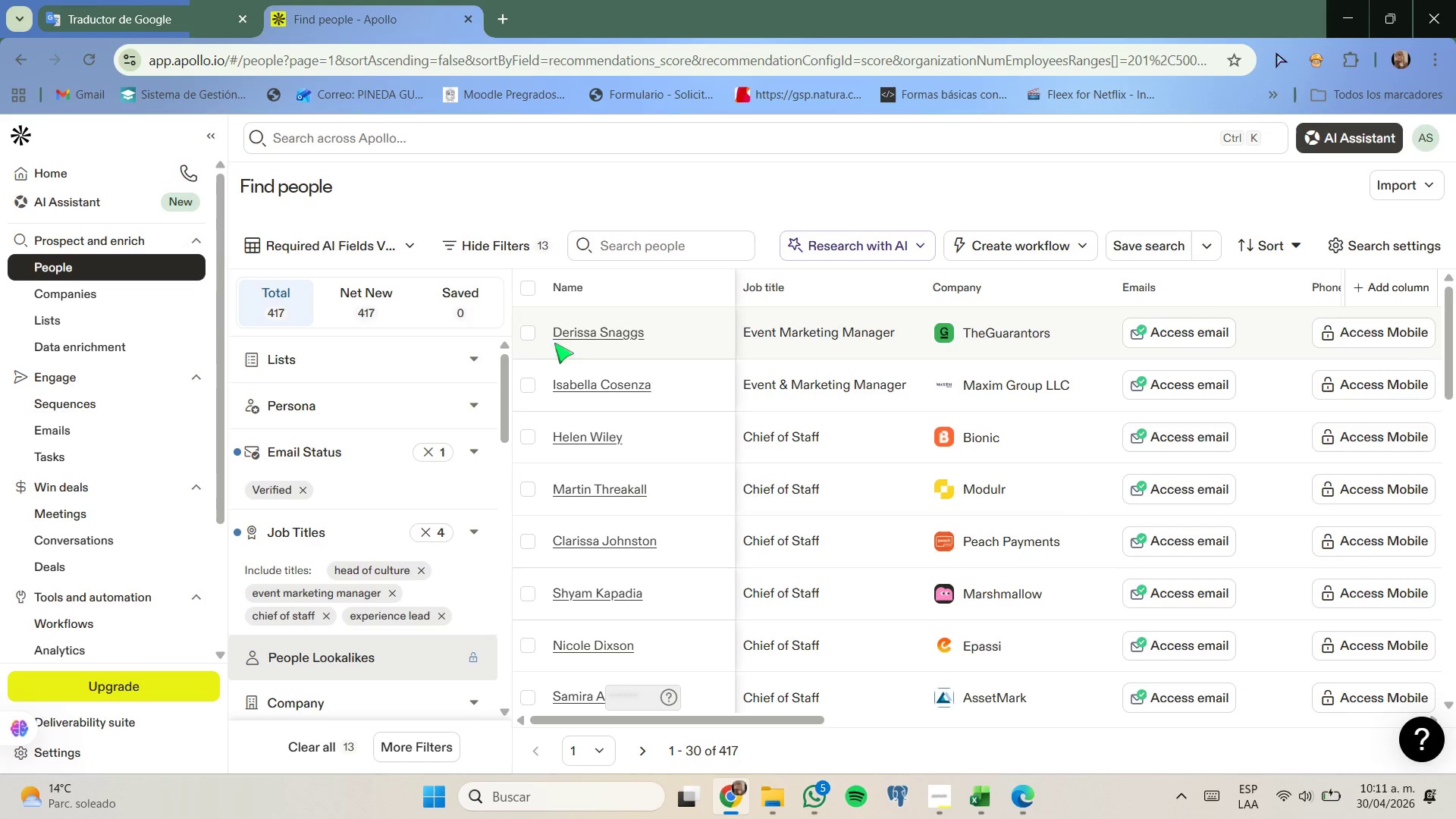 
wait(5.92)
 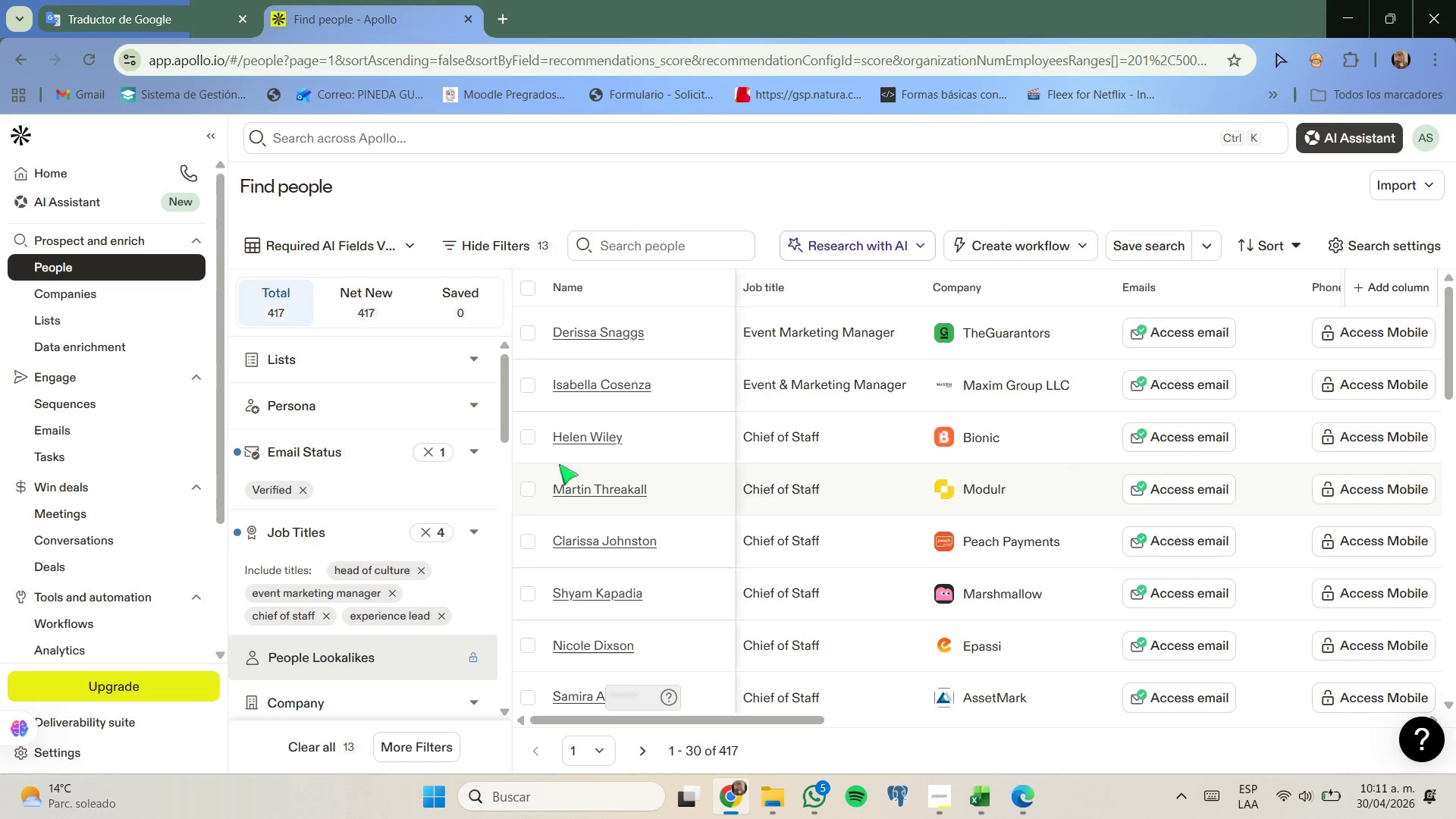 
left_click([528, 331])
 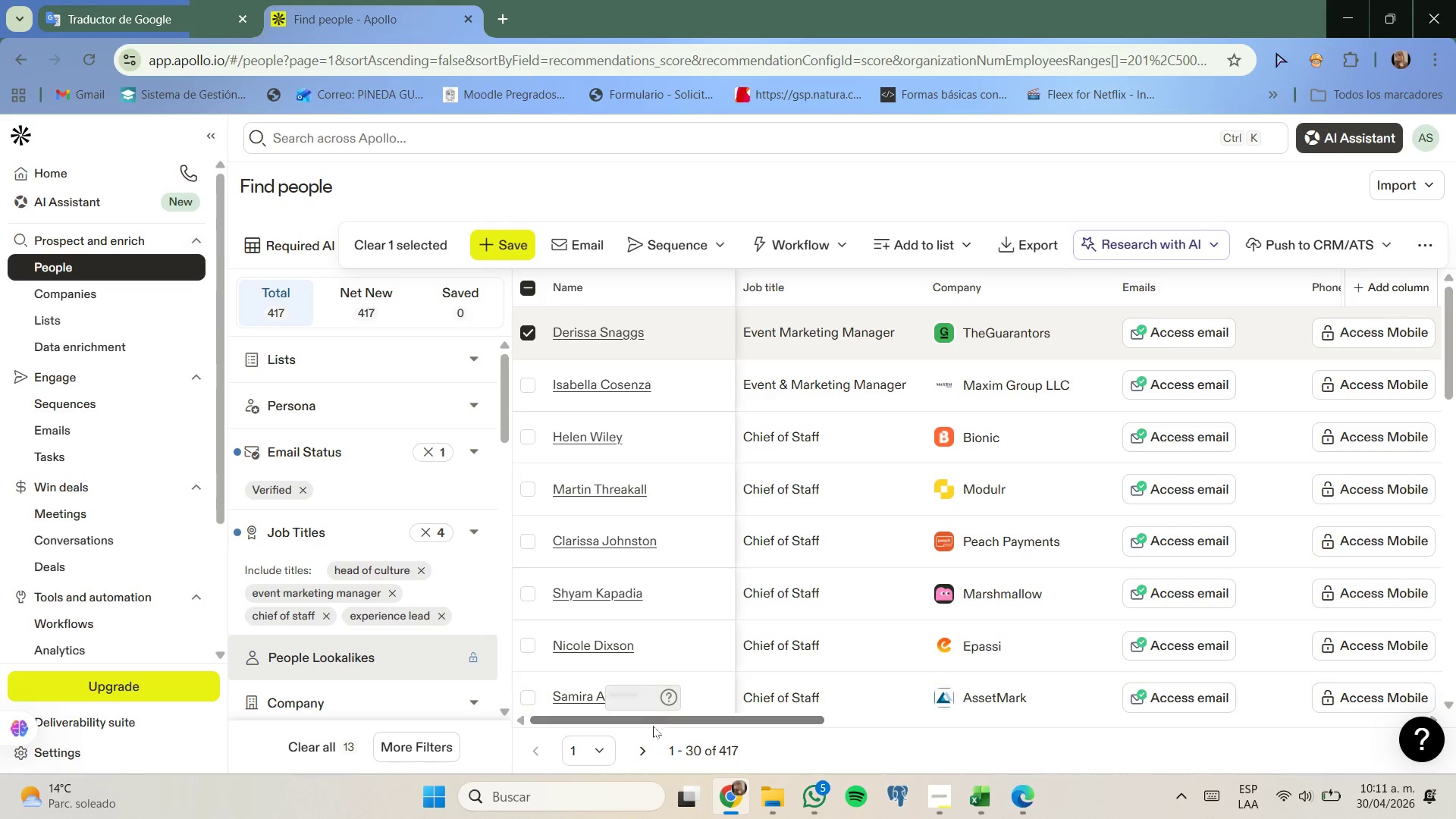 
left_click_drag(start_coordinate=[654, 725], to_coordinate=[1194, 818])
 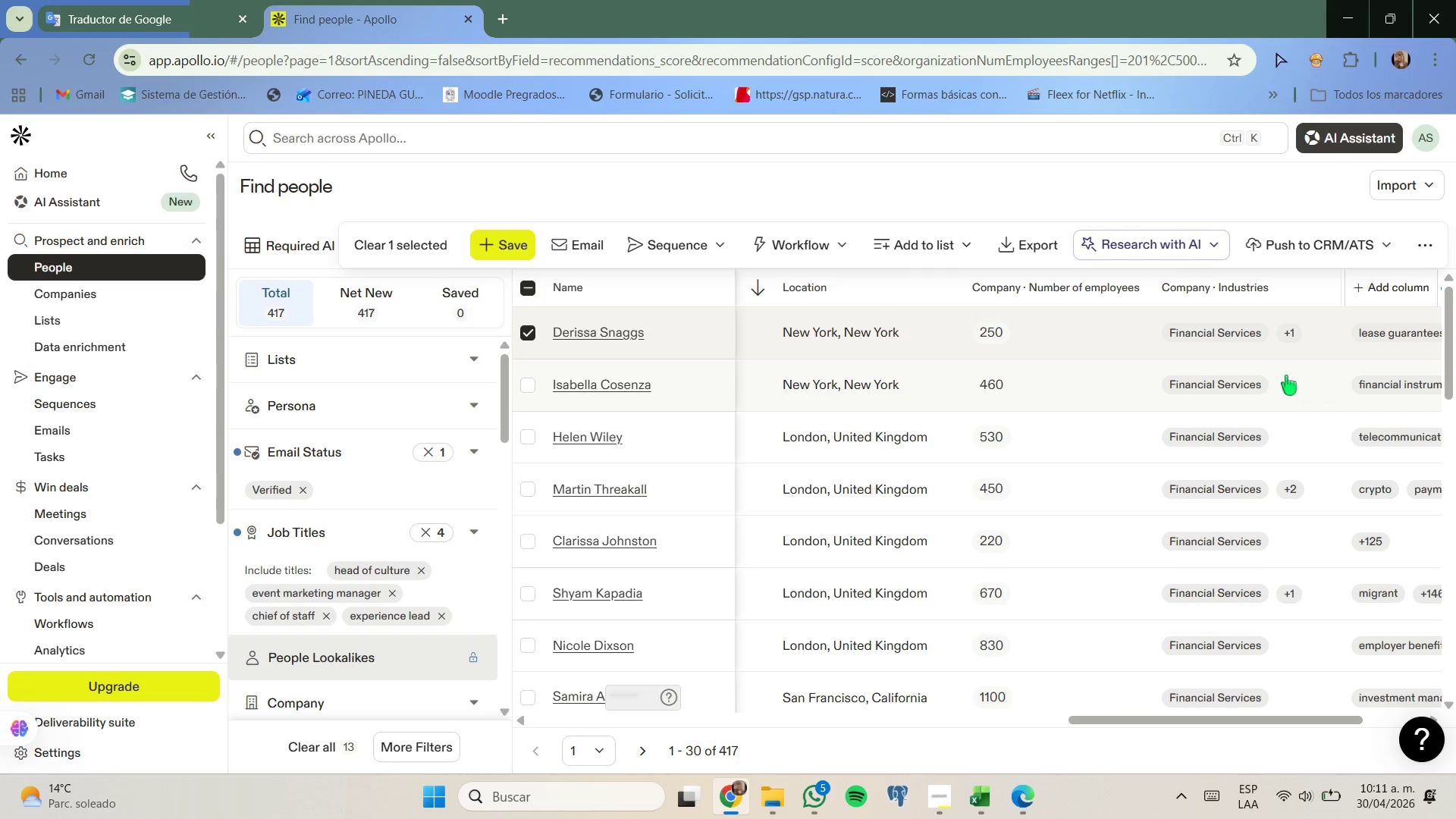 
left_click([1285, 338])
 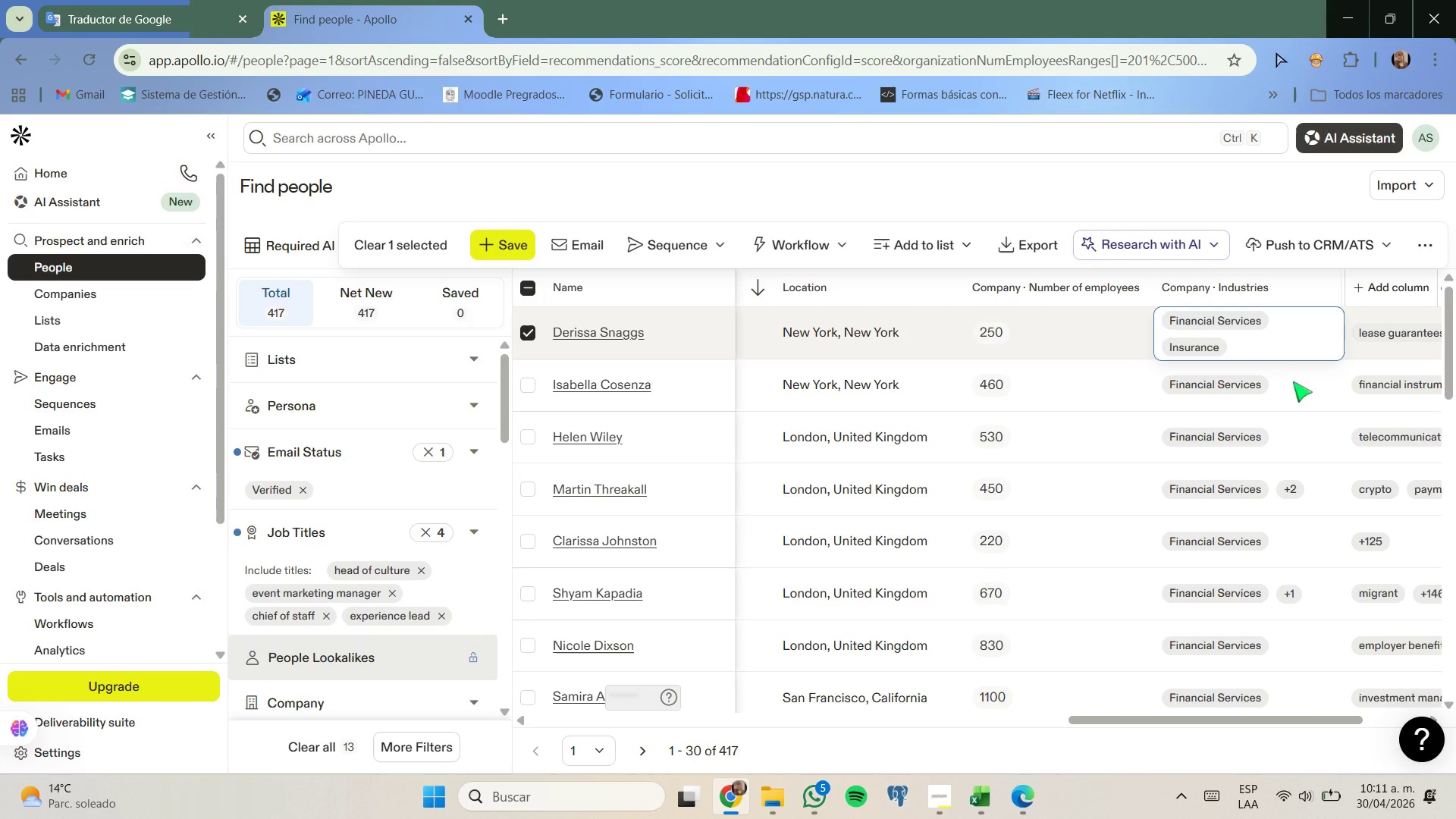 
left_click([1289, 489])
 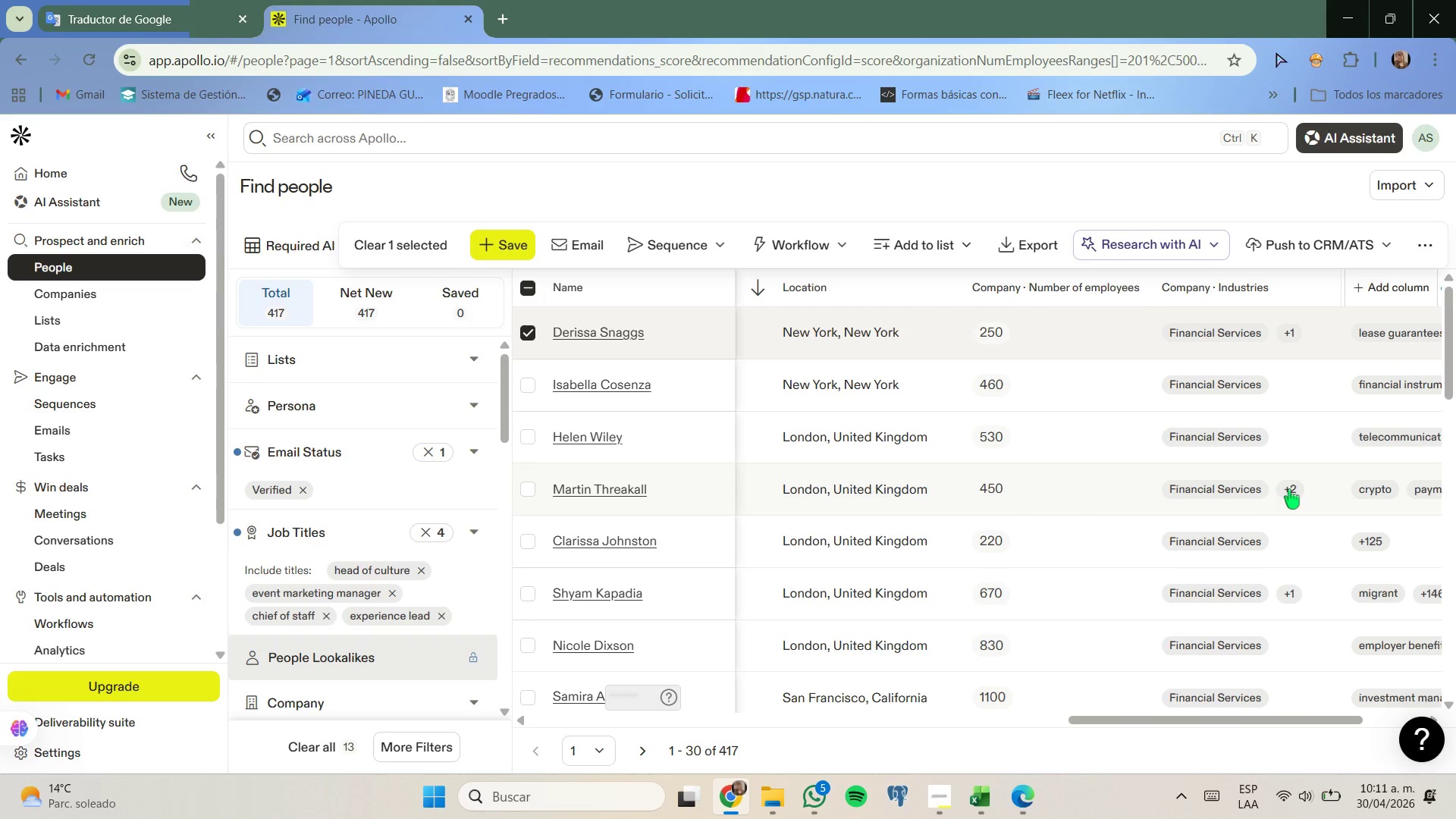 
left_click([1289, 489])
 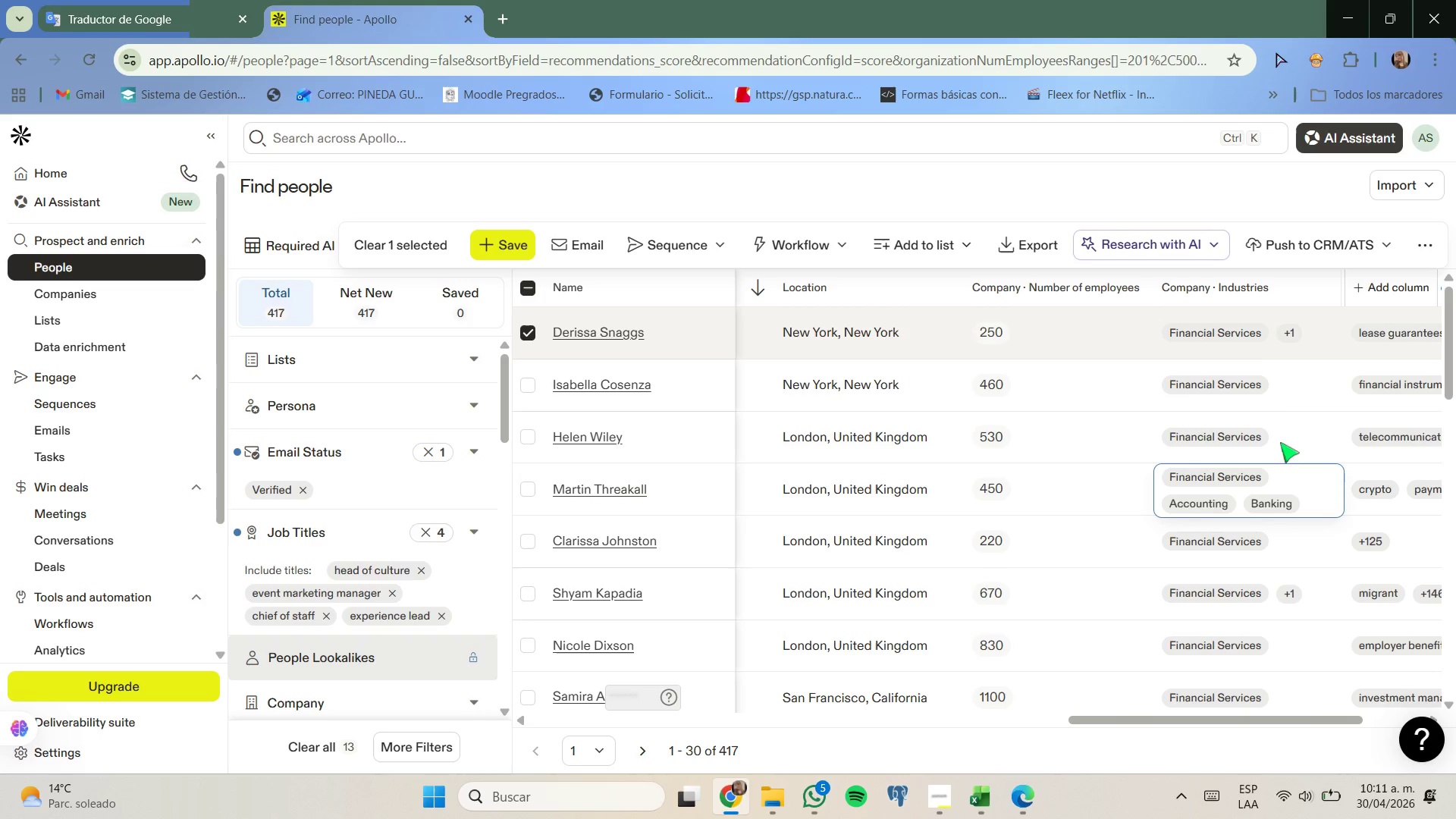 
left_click([1266, 199])
 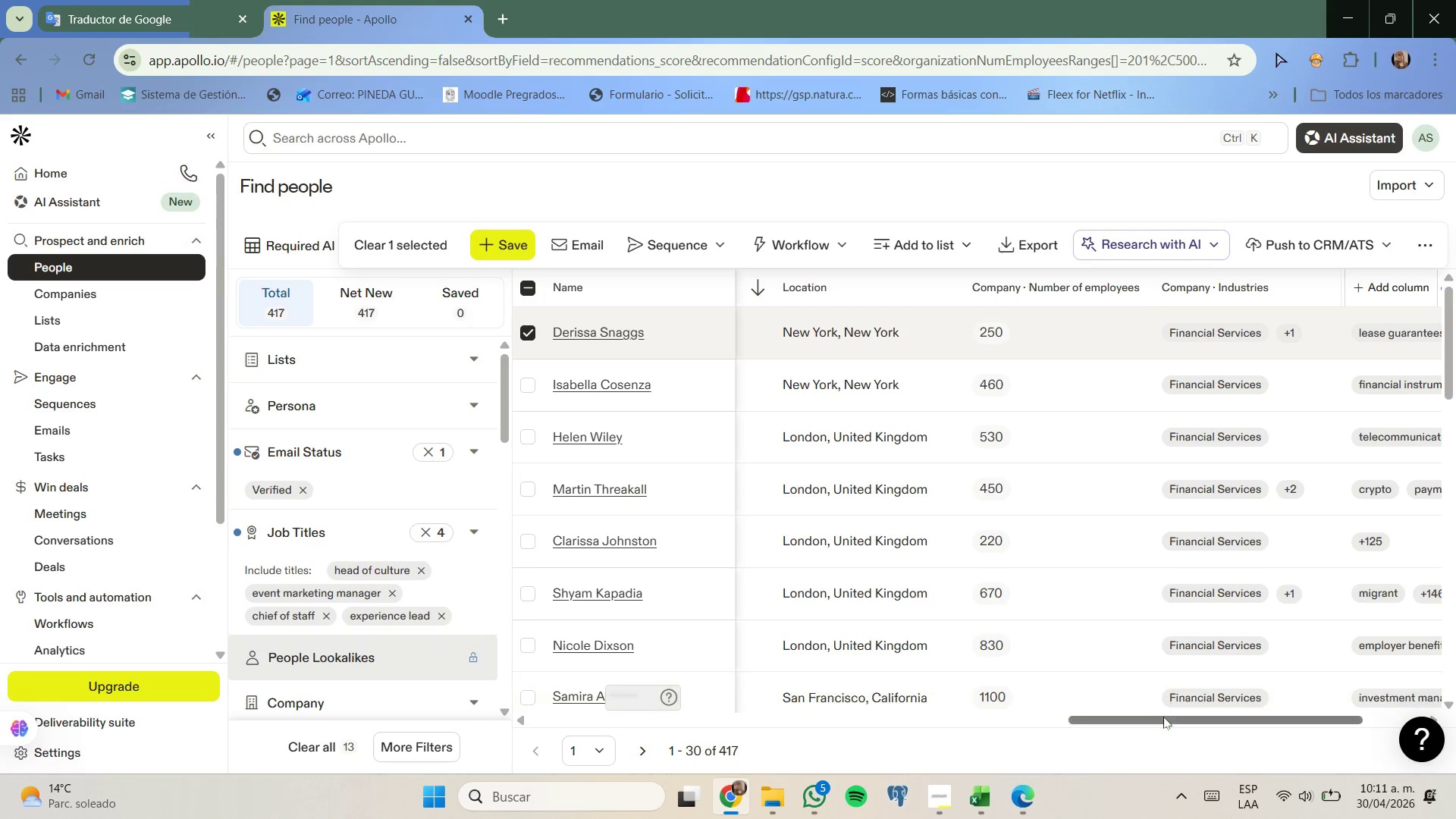 
left_click_drag(start_coordinate=[1163, 719], to_coordinate=[1250, 721])
 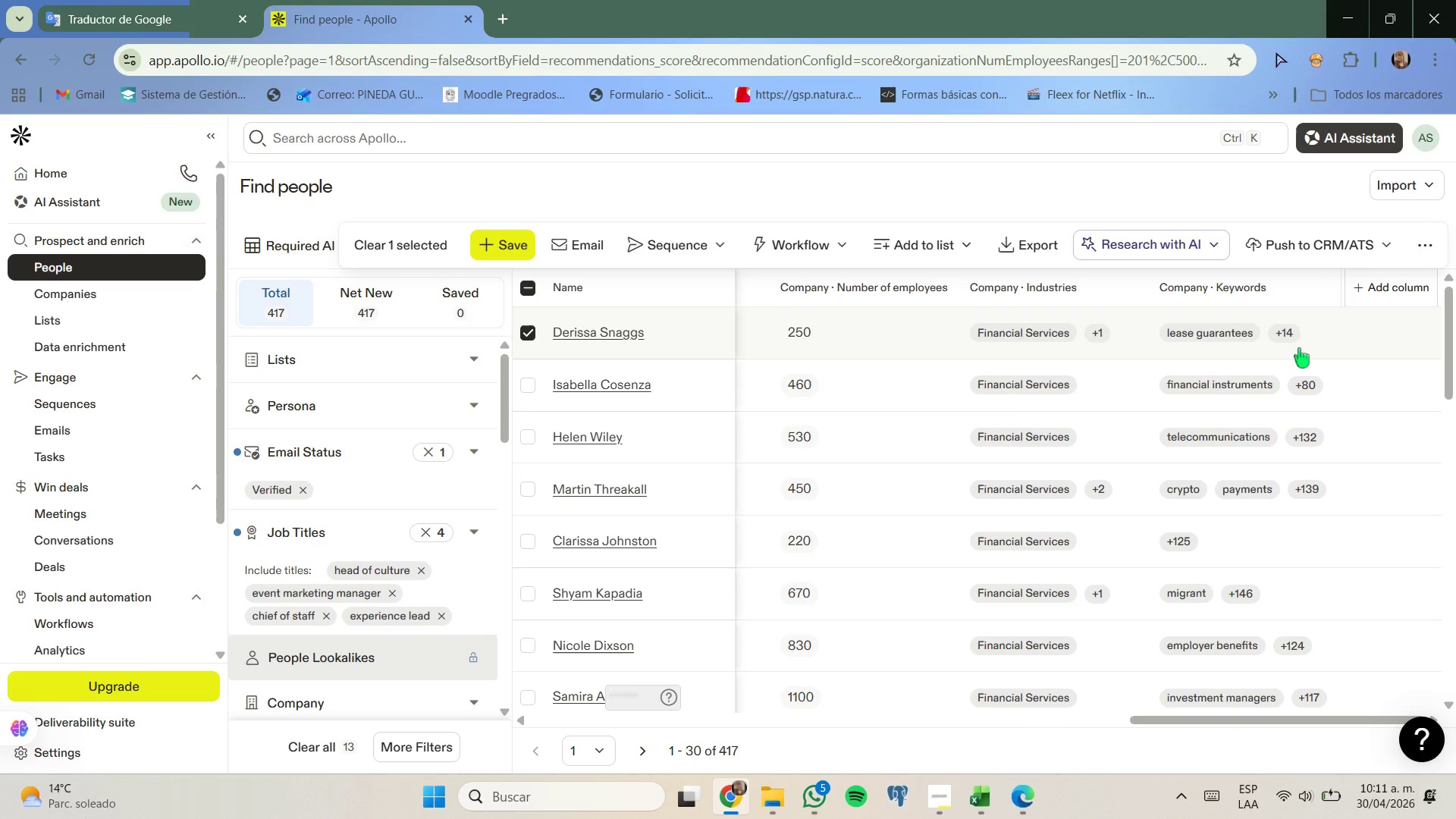 
left_click([1291, 341])
 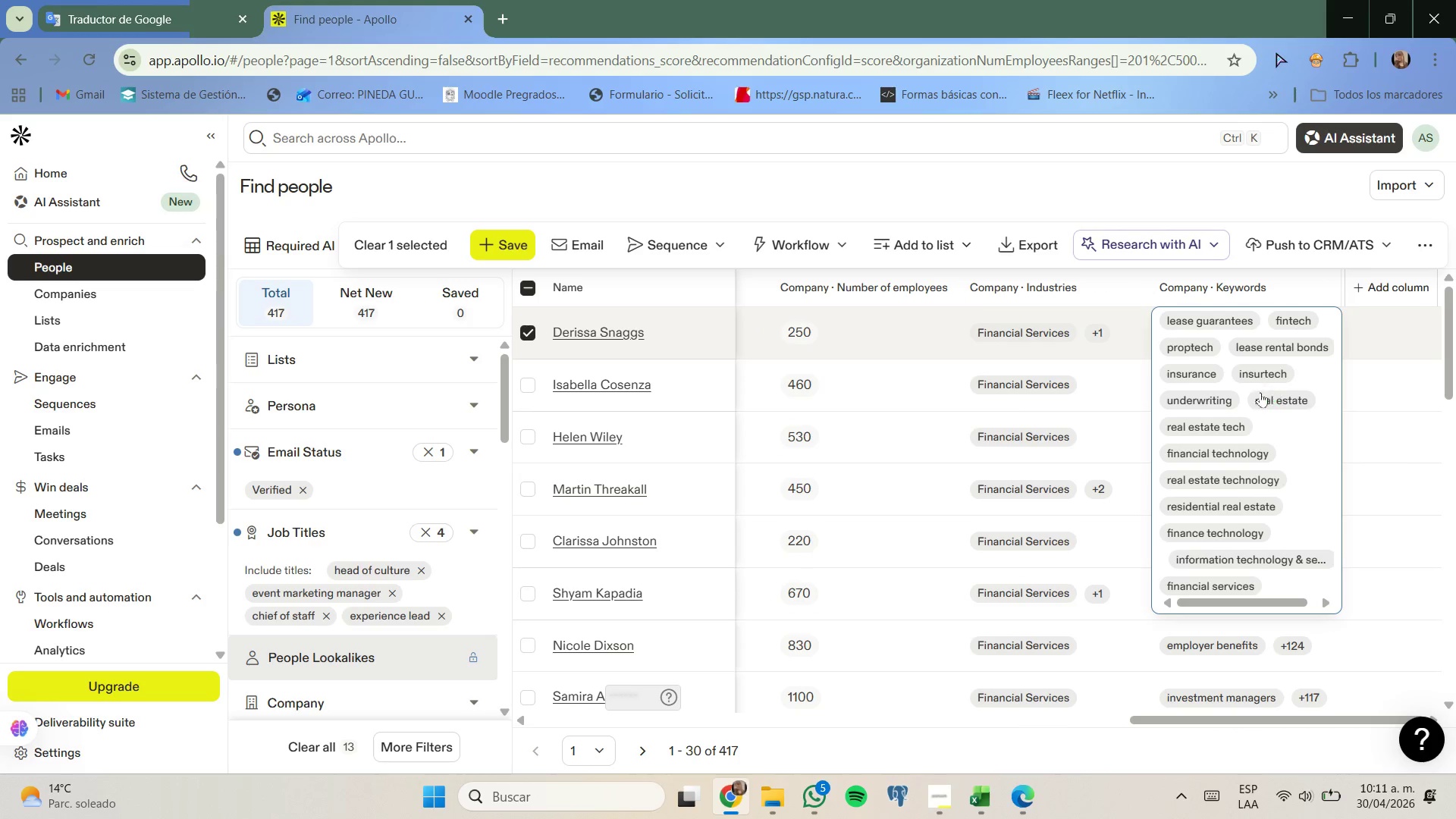 
scroll: coordinate [1256, 444], scroll_direction: none, amount: 0.0
 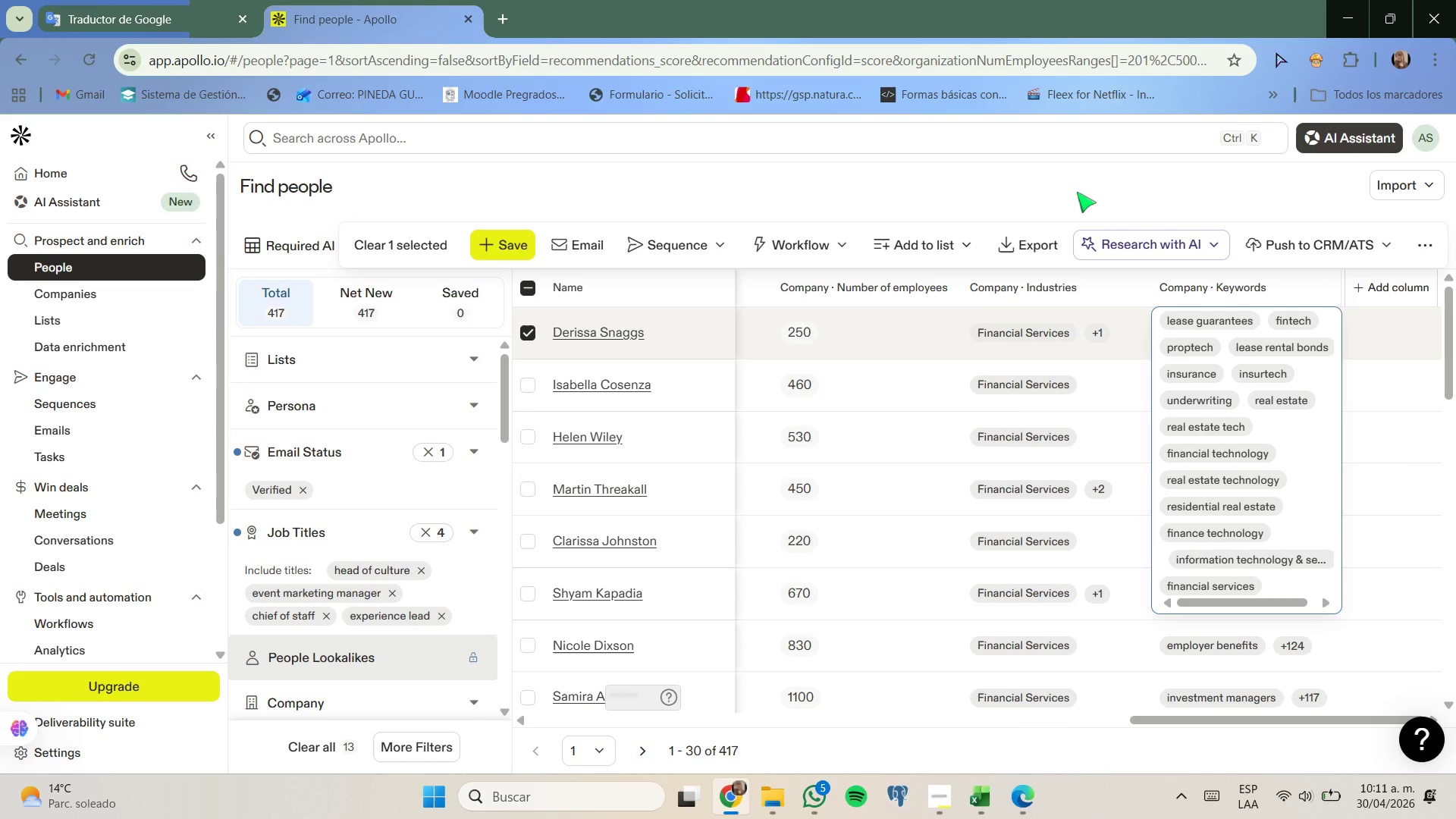 
left_click([1077, 192])
 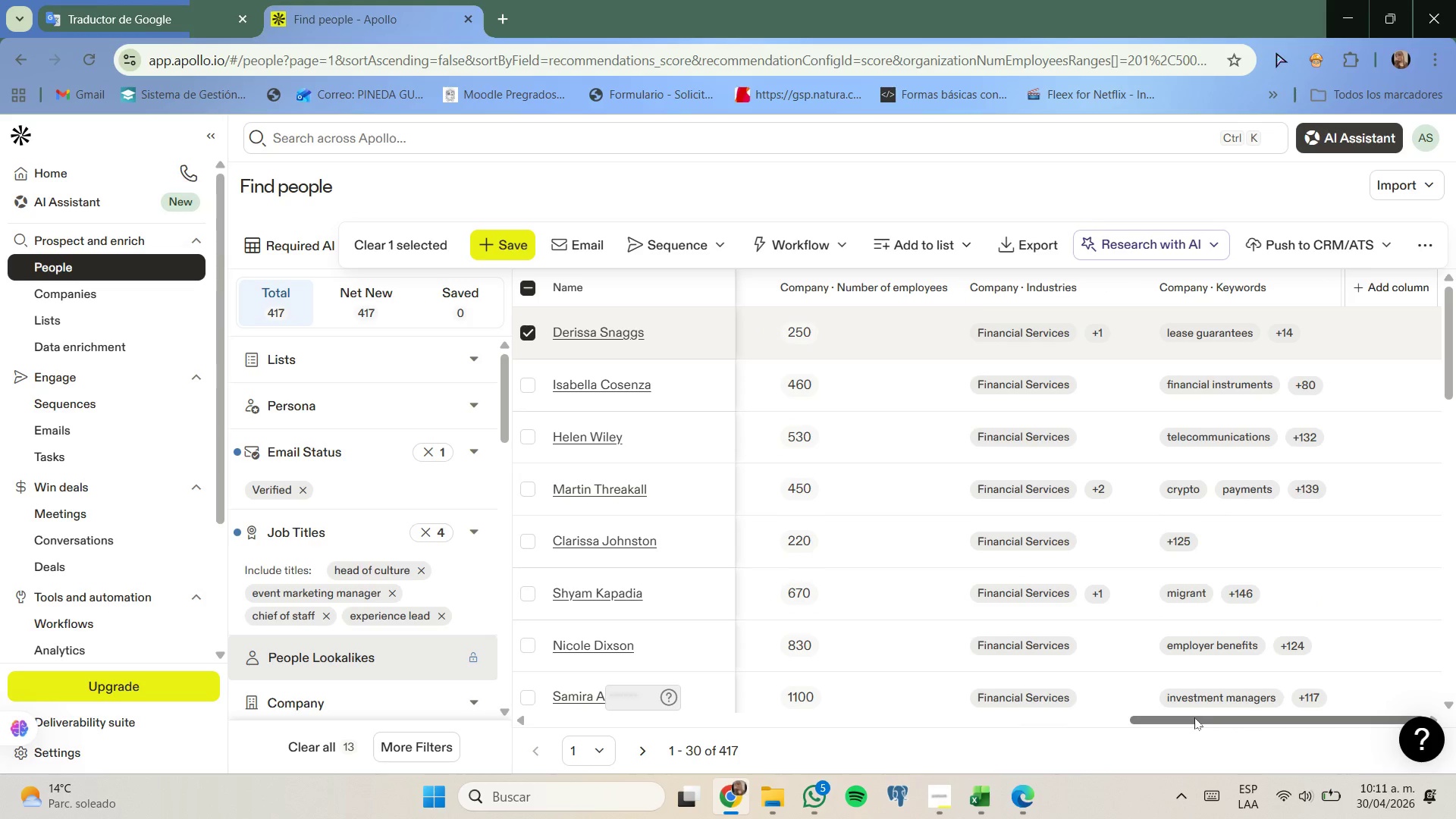 
scroll: coordinate [1161, 671], scroll_direction: down, amount: 3.0
 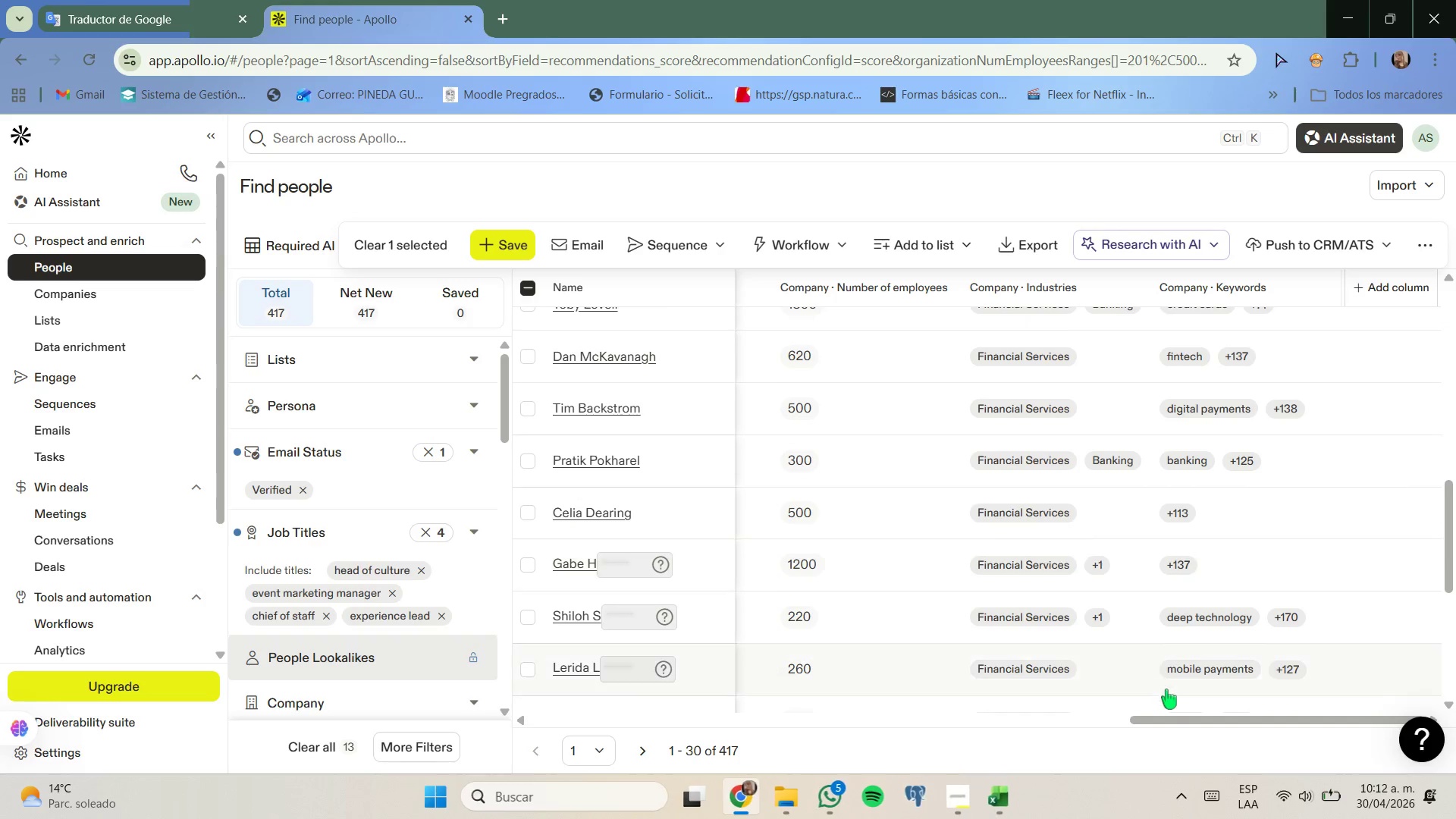 
left_click_drag(start_coordinate=[1176, 722], to_coordinate=[717, 695])
 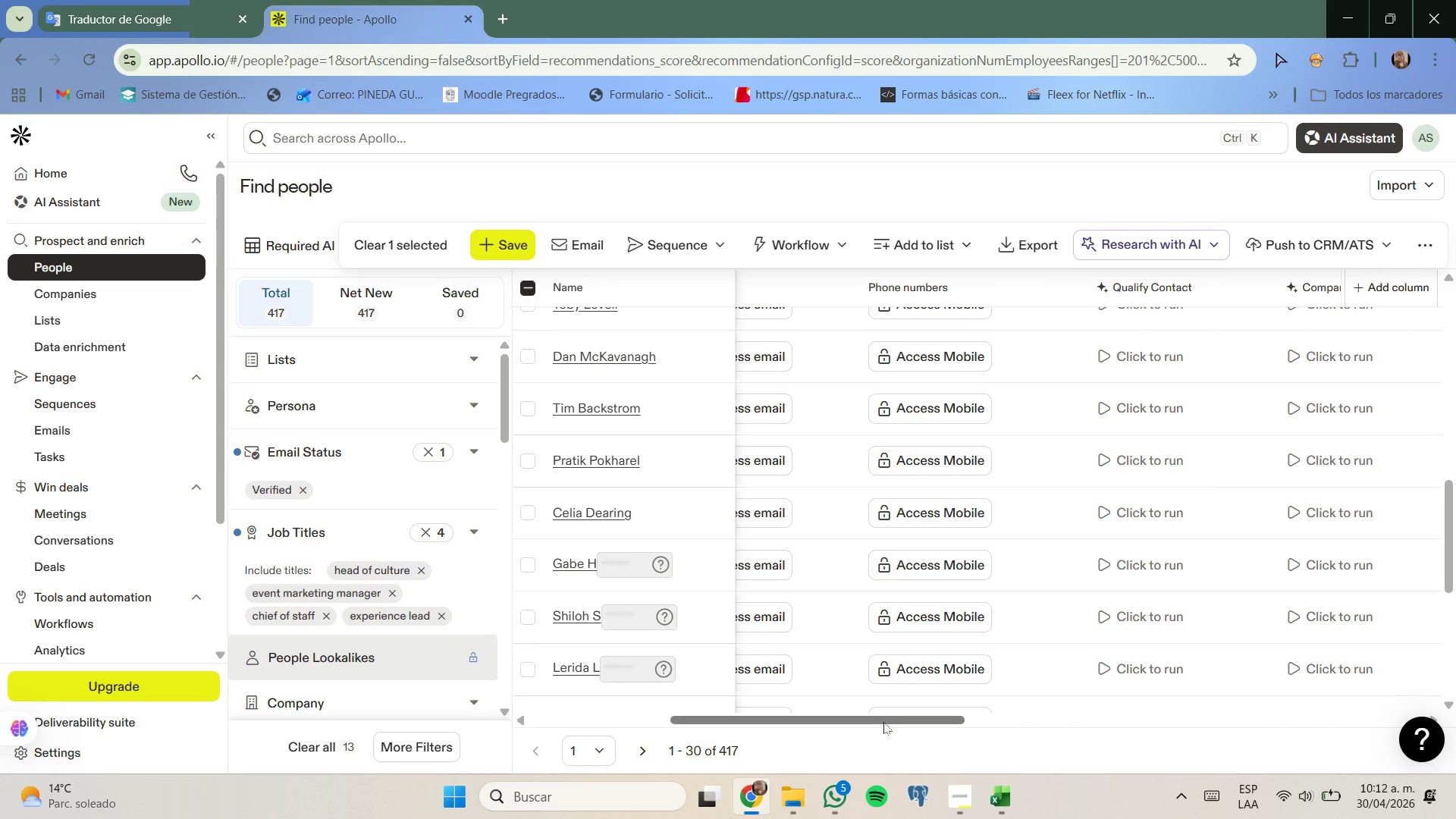 
left_click_drag(start_coordinate=[890, 717], to_coordinate=[717, 718])
 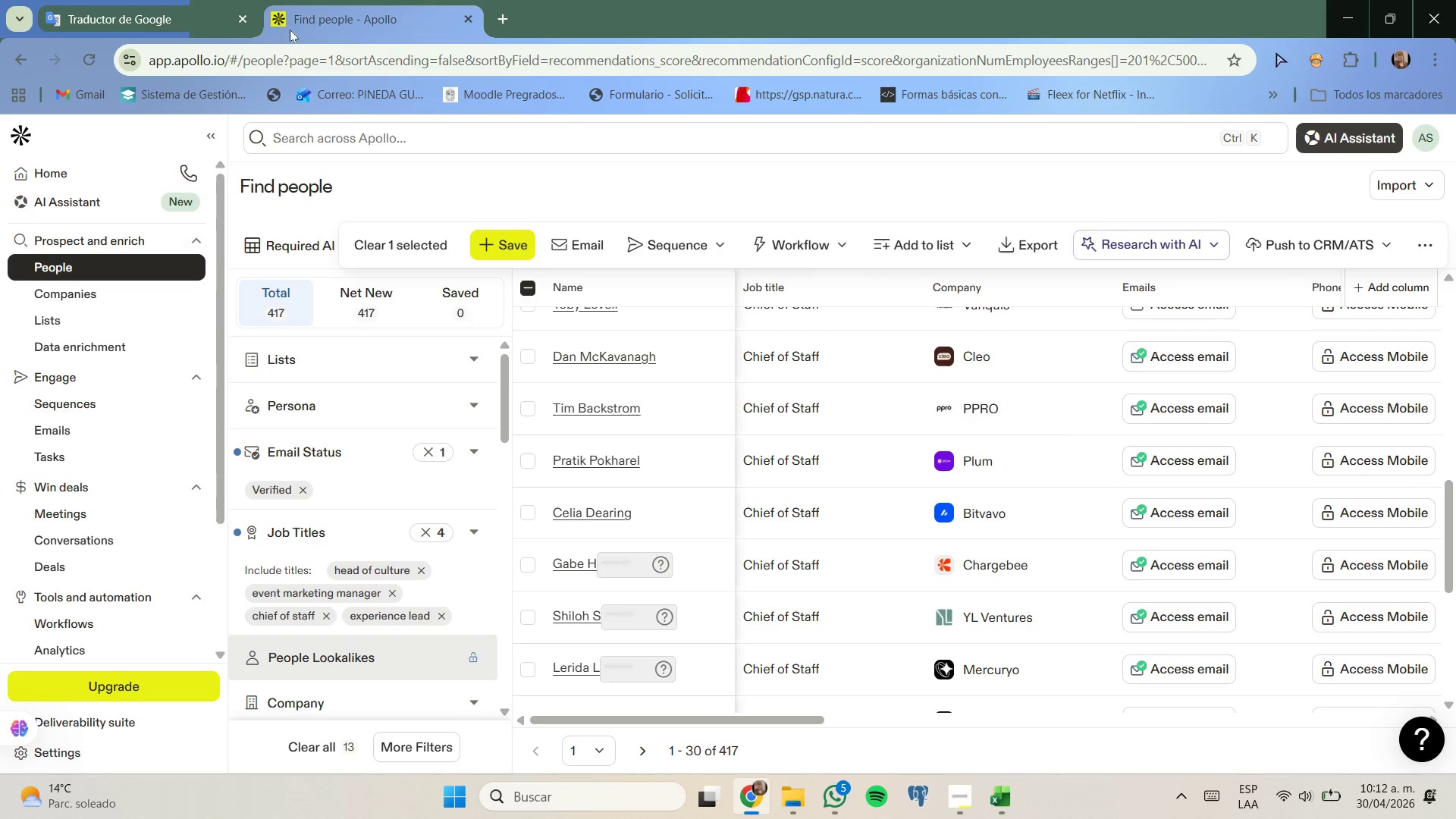 
left_click([152, 0])
 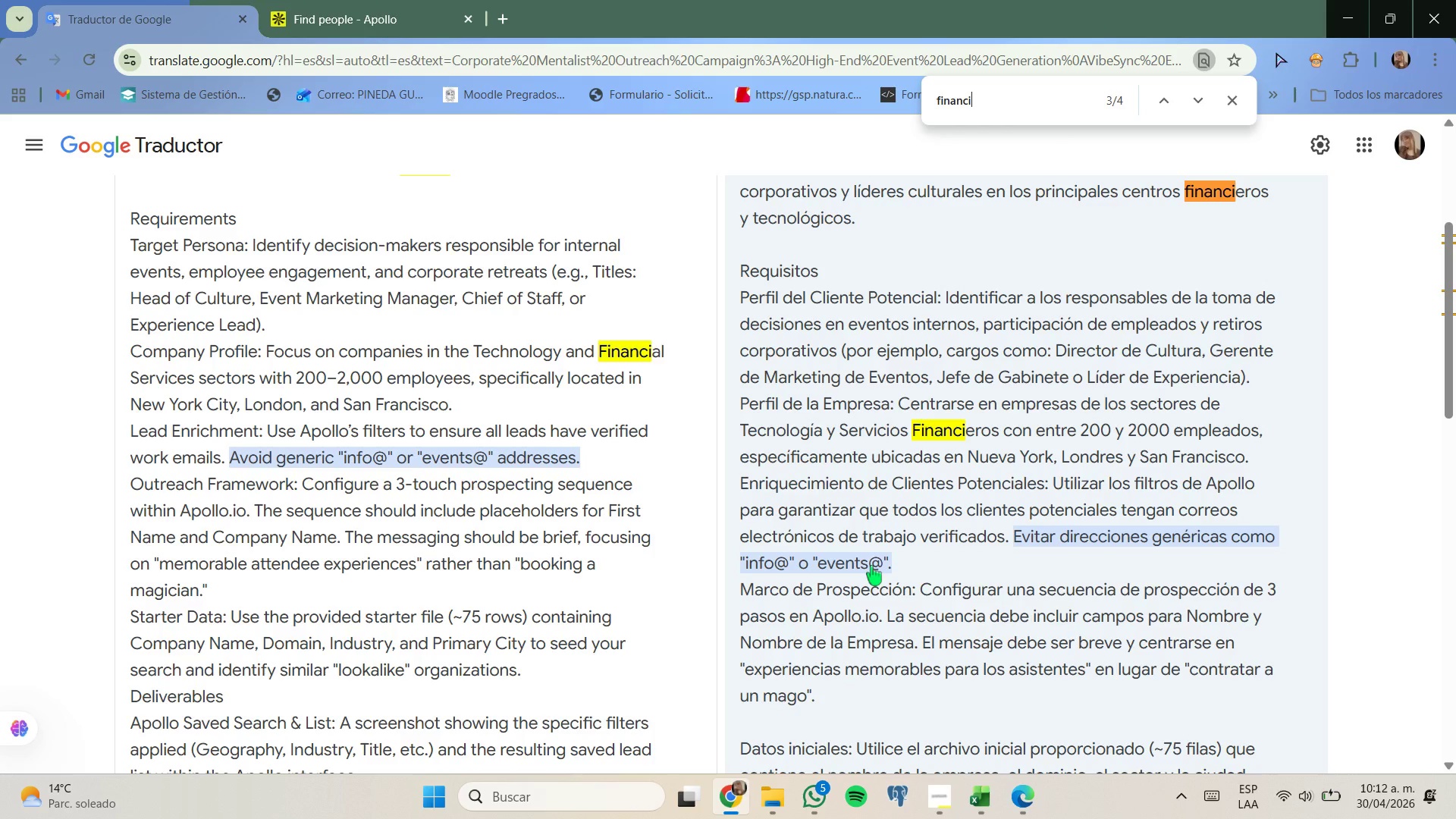 
wait(13.83)
 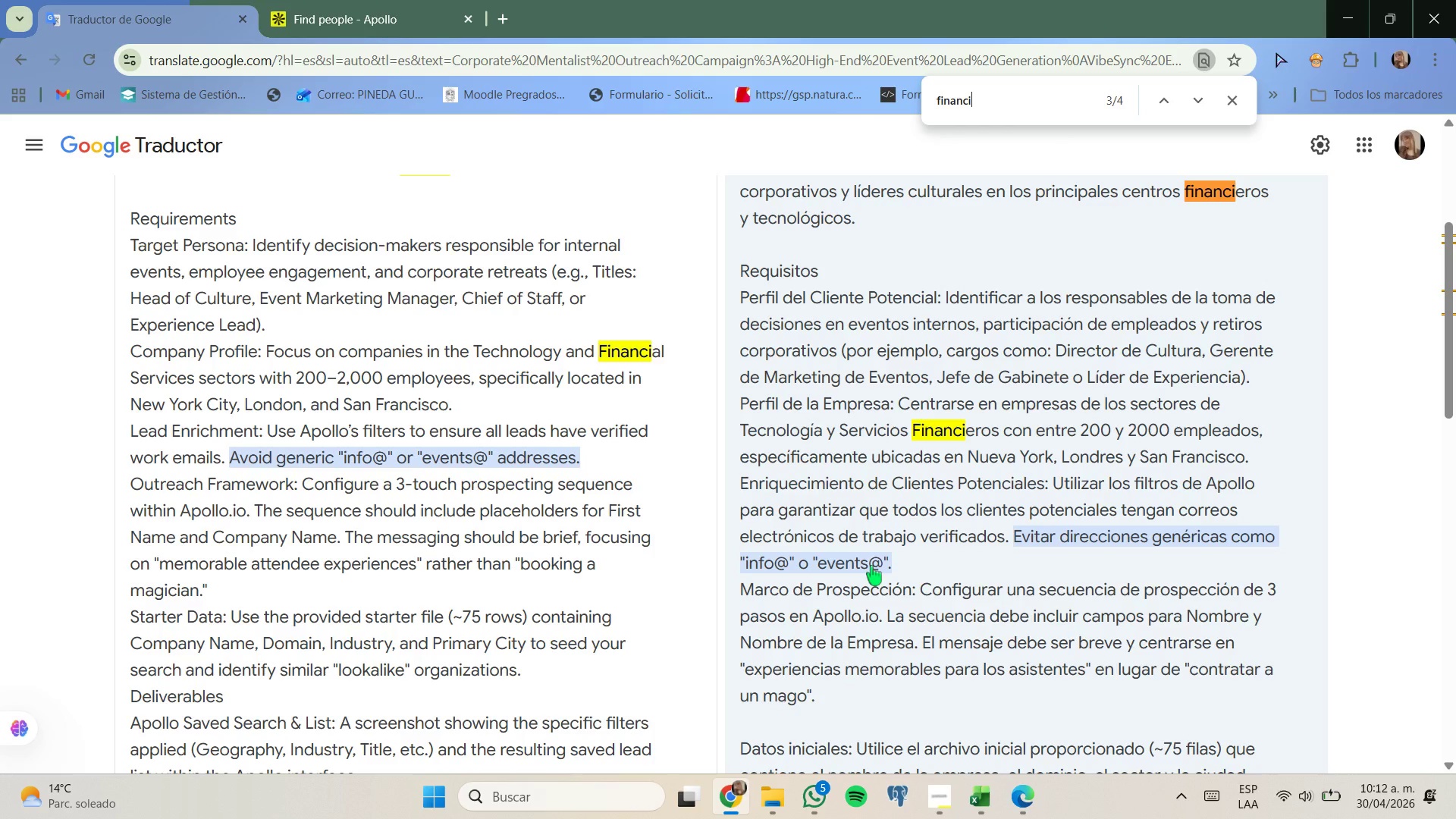 
scroll: coordinate [886, 626], scroll_direction: none, amount: 0.0
 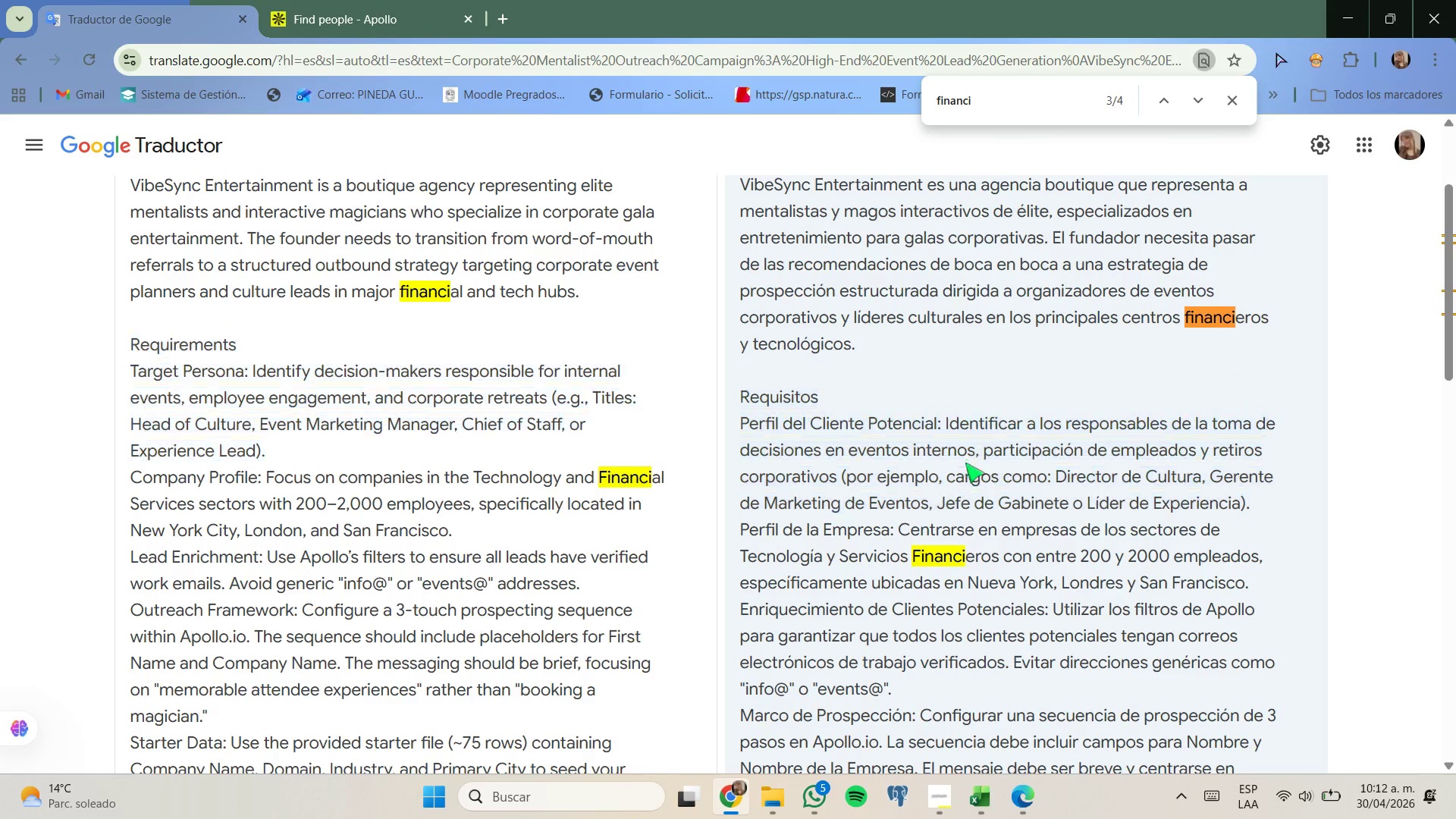 
wait(6.42)
 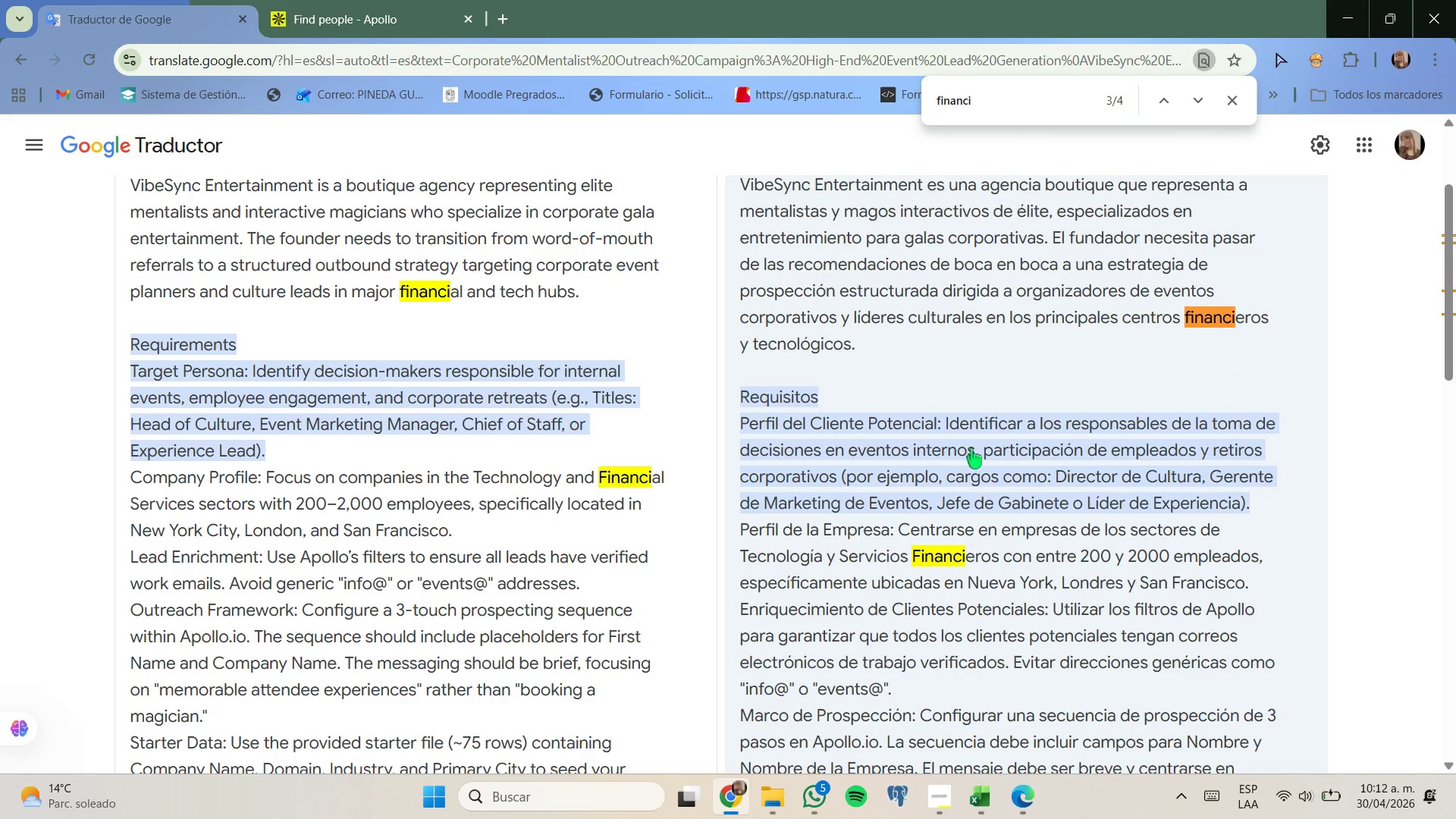 
scroll: coordinate [855, 504], scroll_direction: none, amount: 0.0
 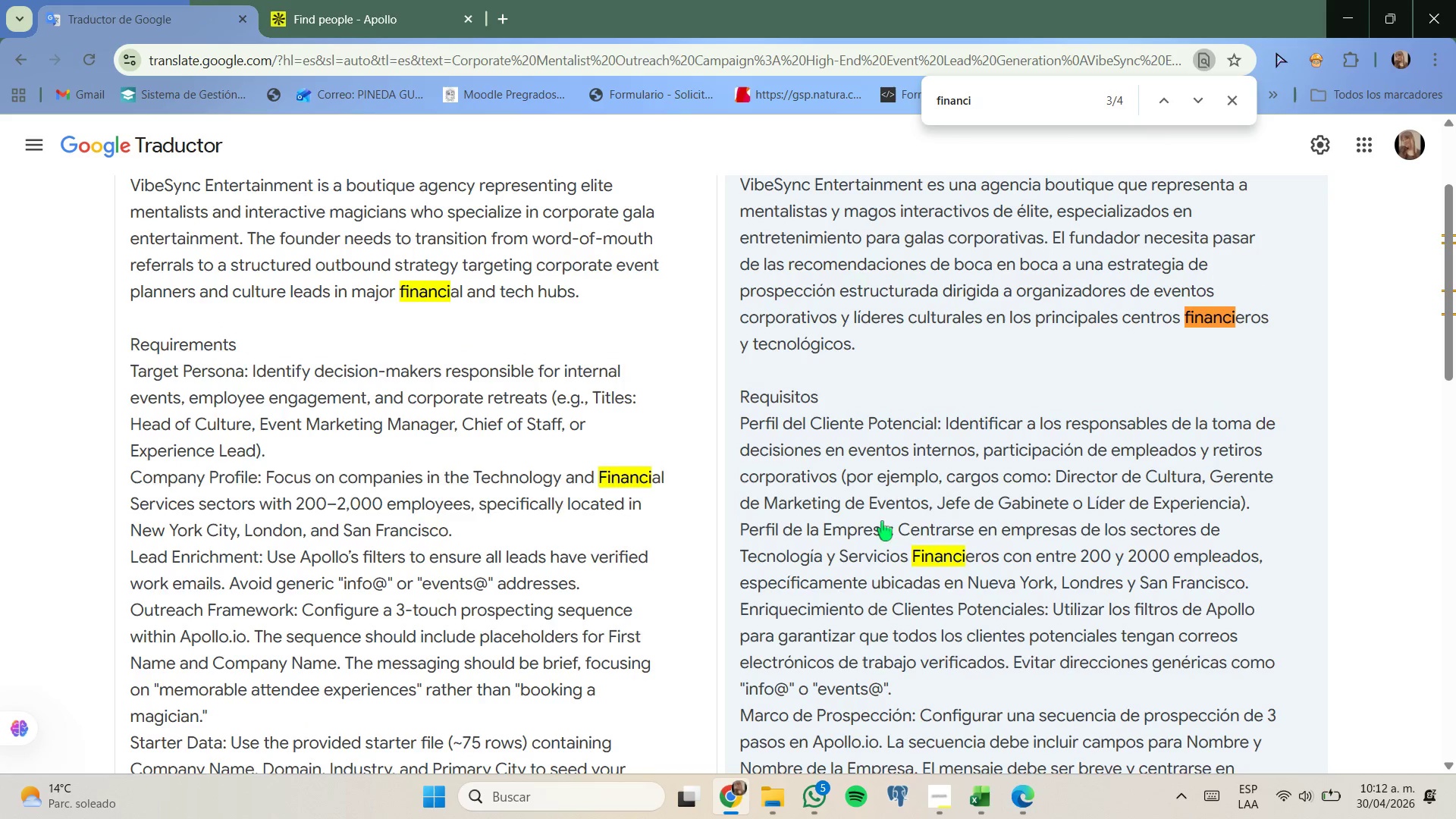 
scroll: coordinate [878, 519], scroll_direction: up, amount: 1.0
 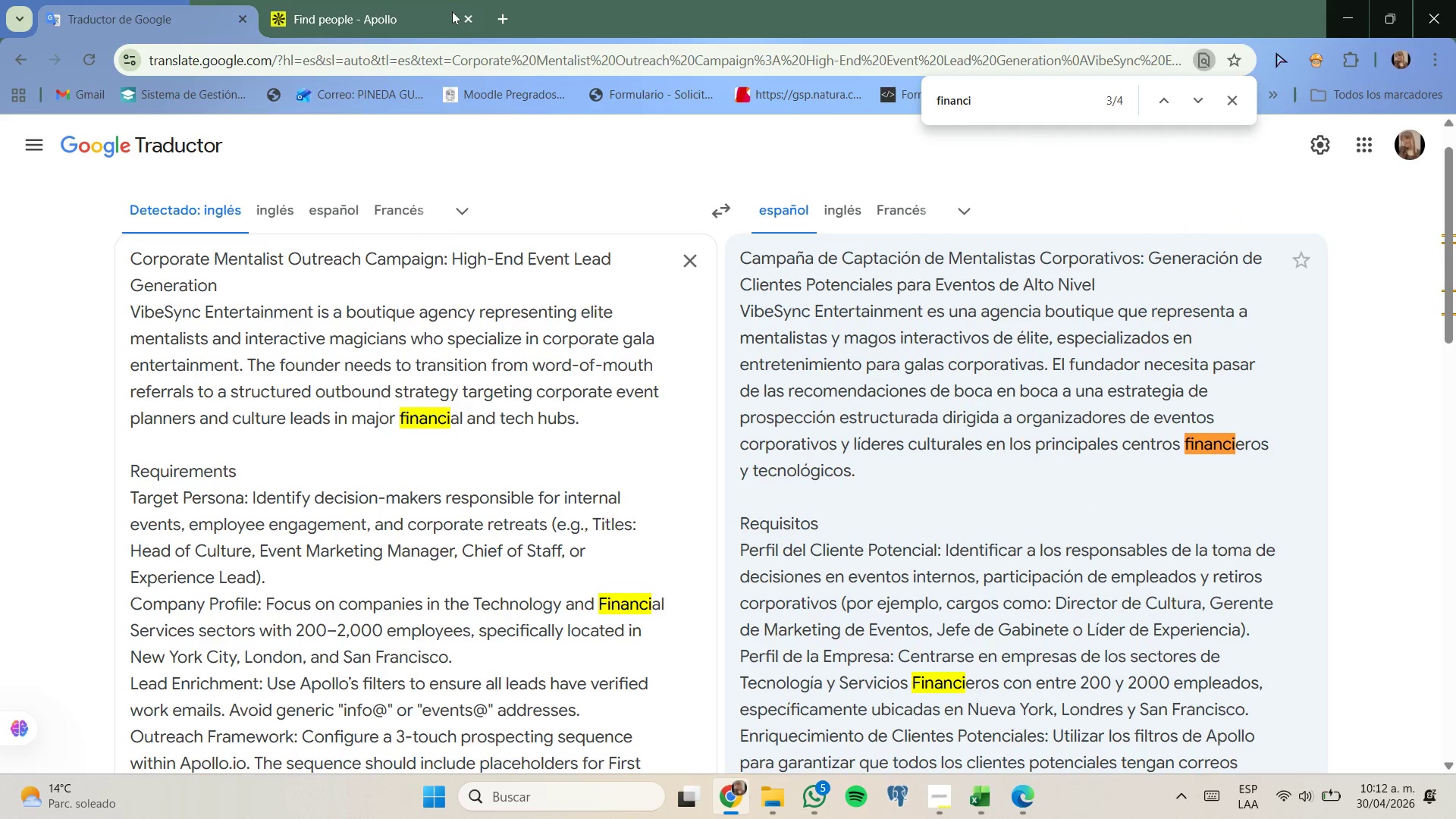 
left_click([447, 5])
 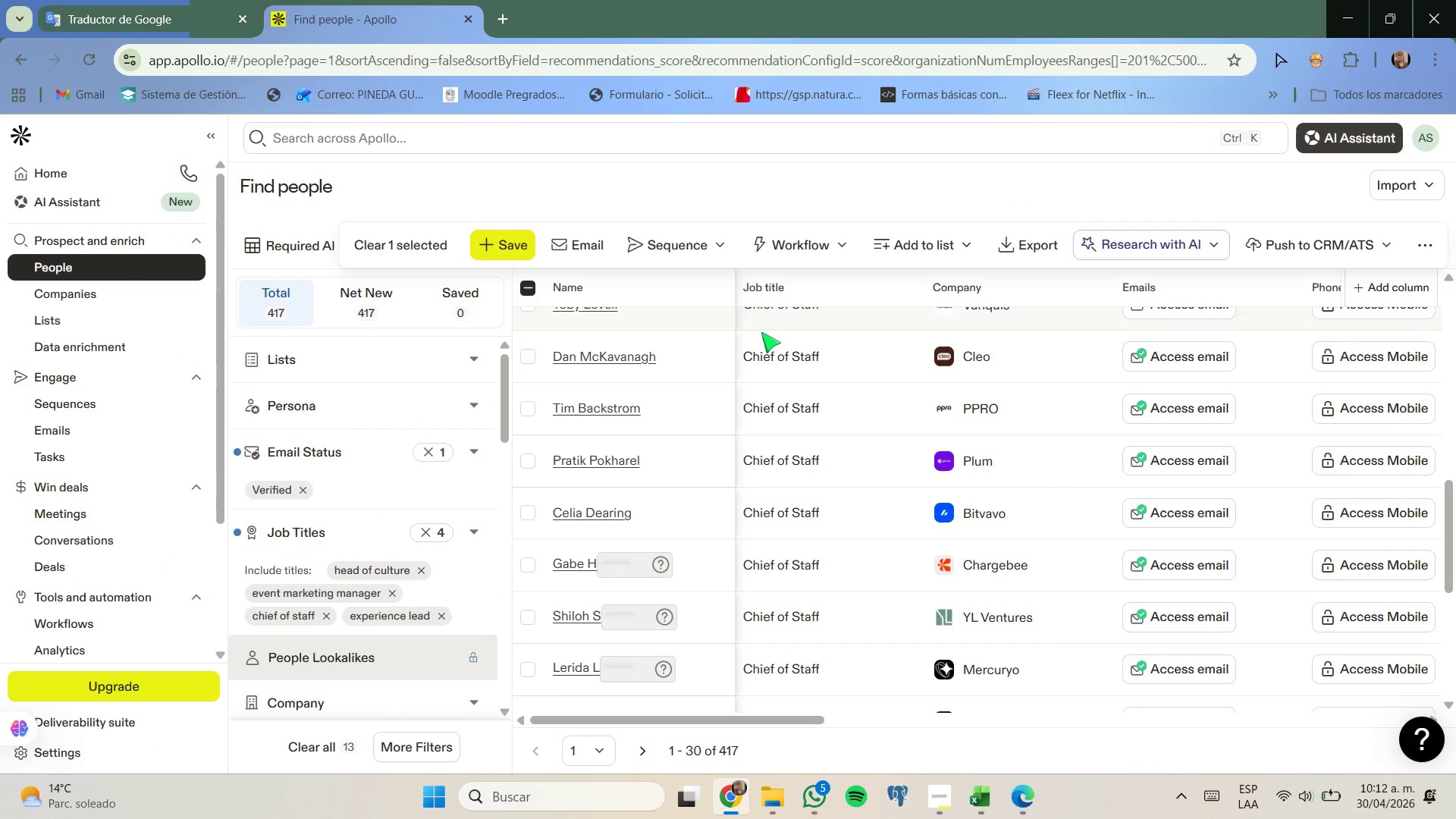 
scroll: coordinate [821, 416], scroll_direction: up, amount: 9.0
 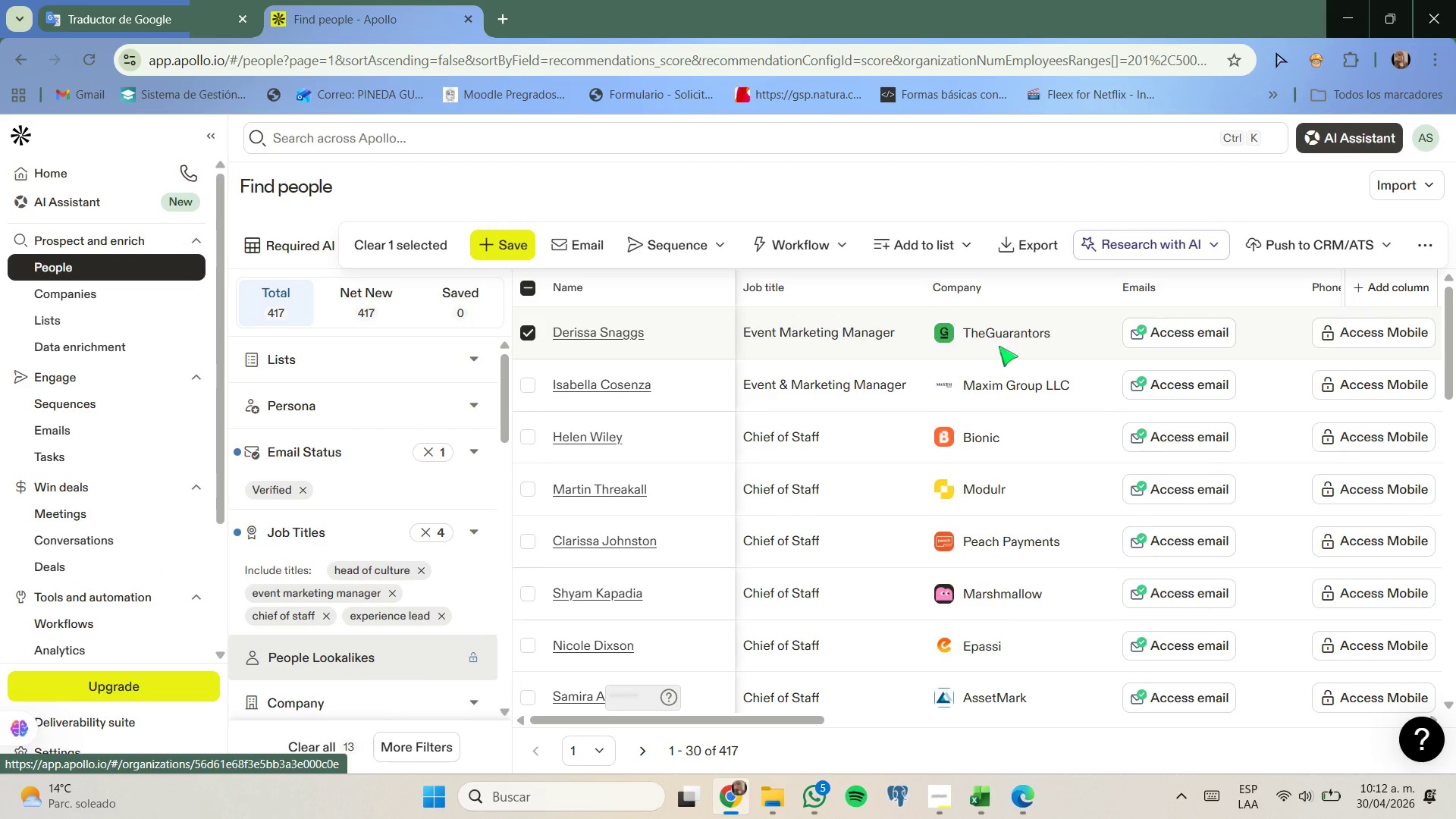 
double_click([1007, 337])
 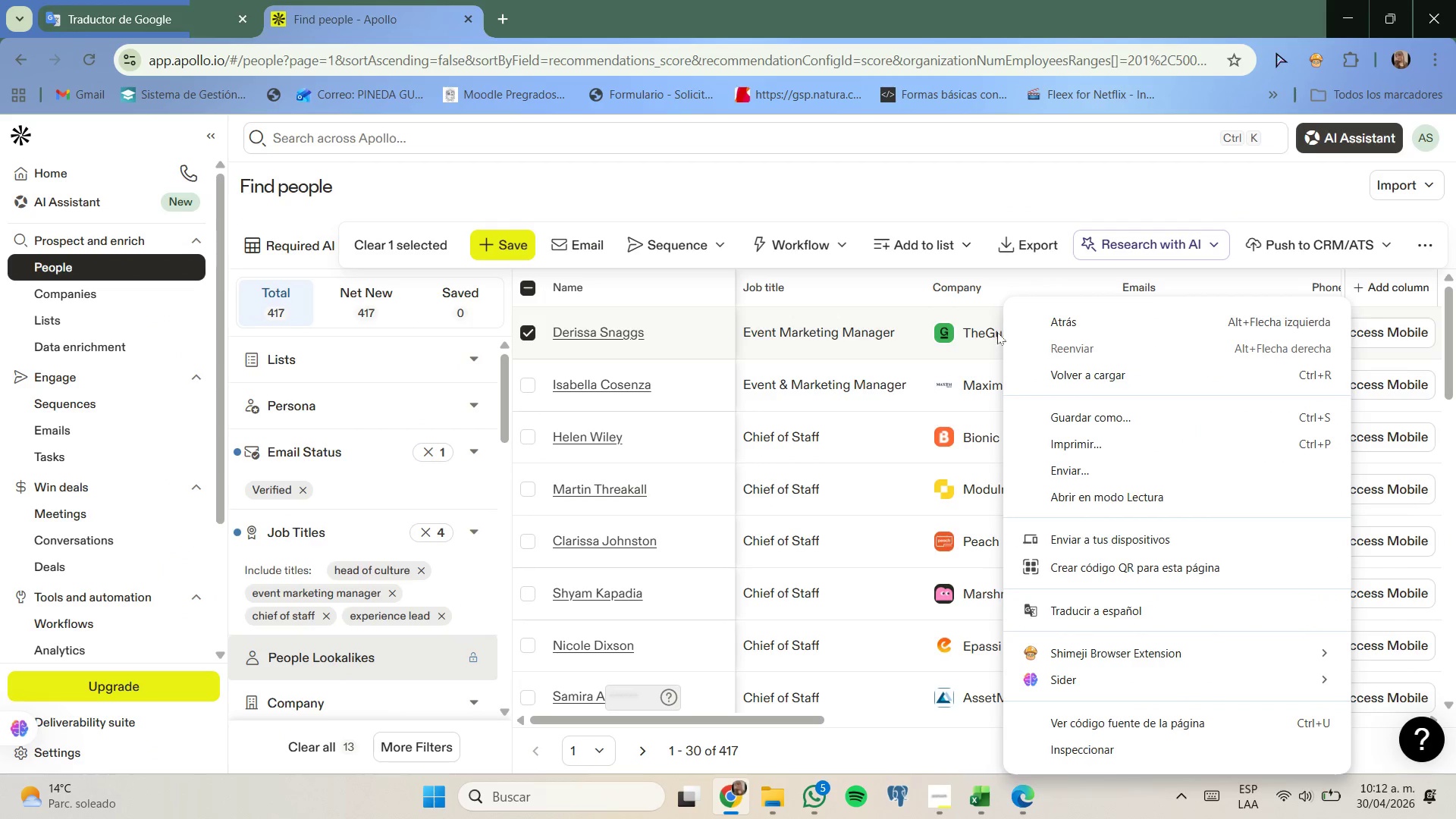 
right_click([997, 331])
 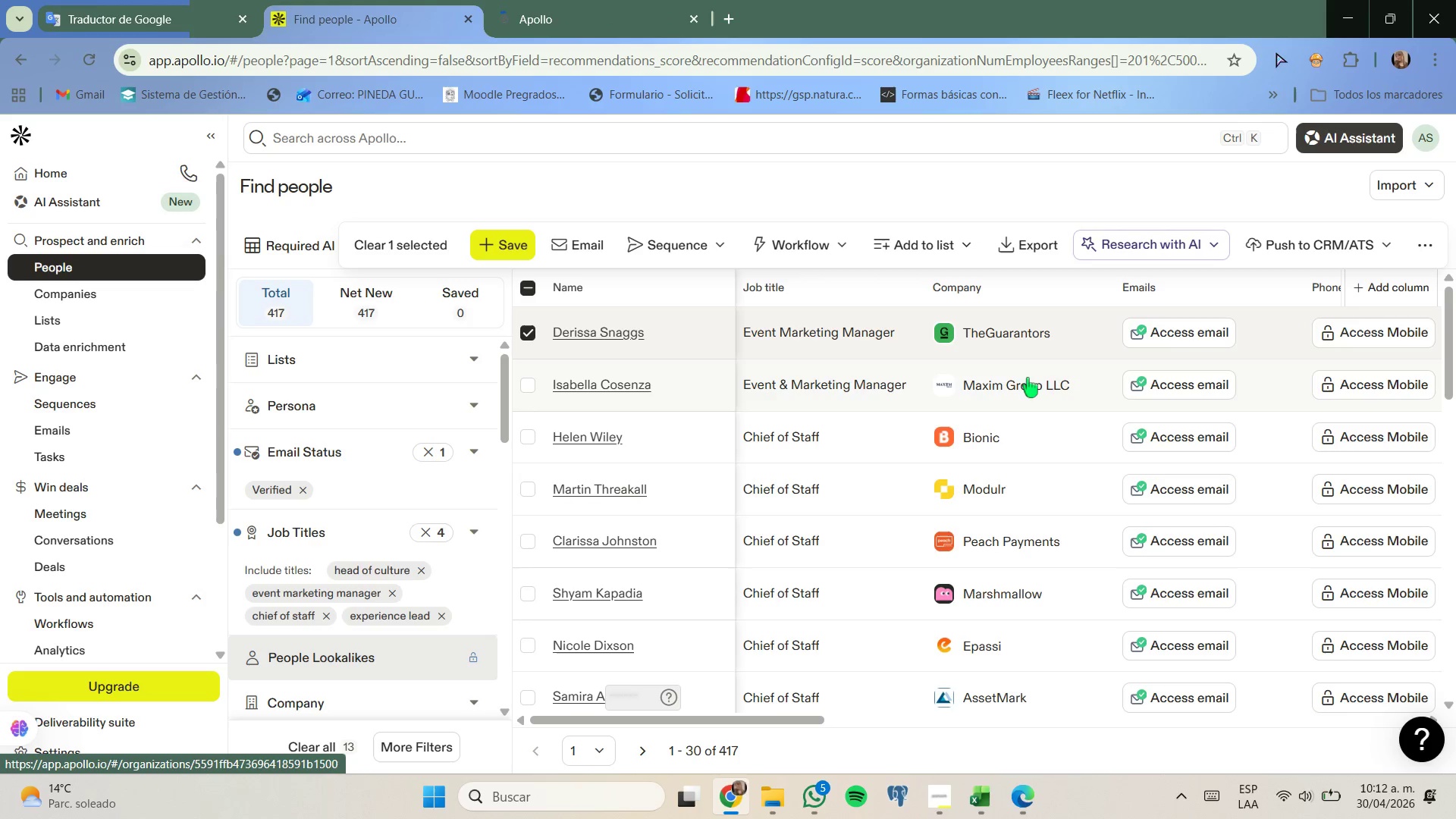 
right_click([1028, 378])
 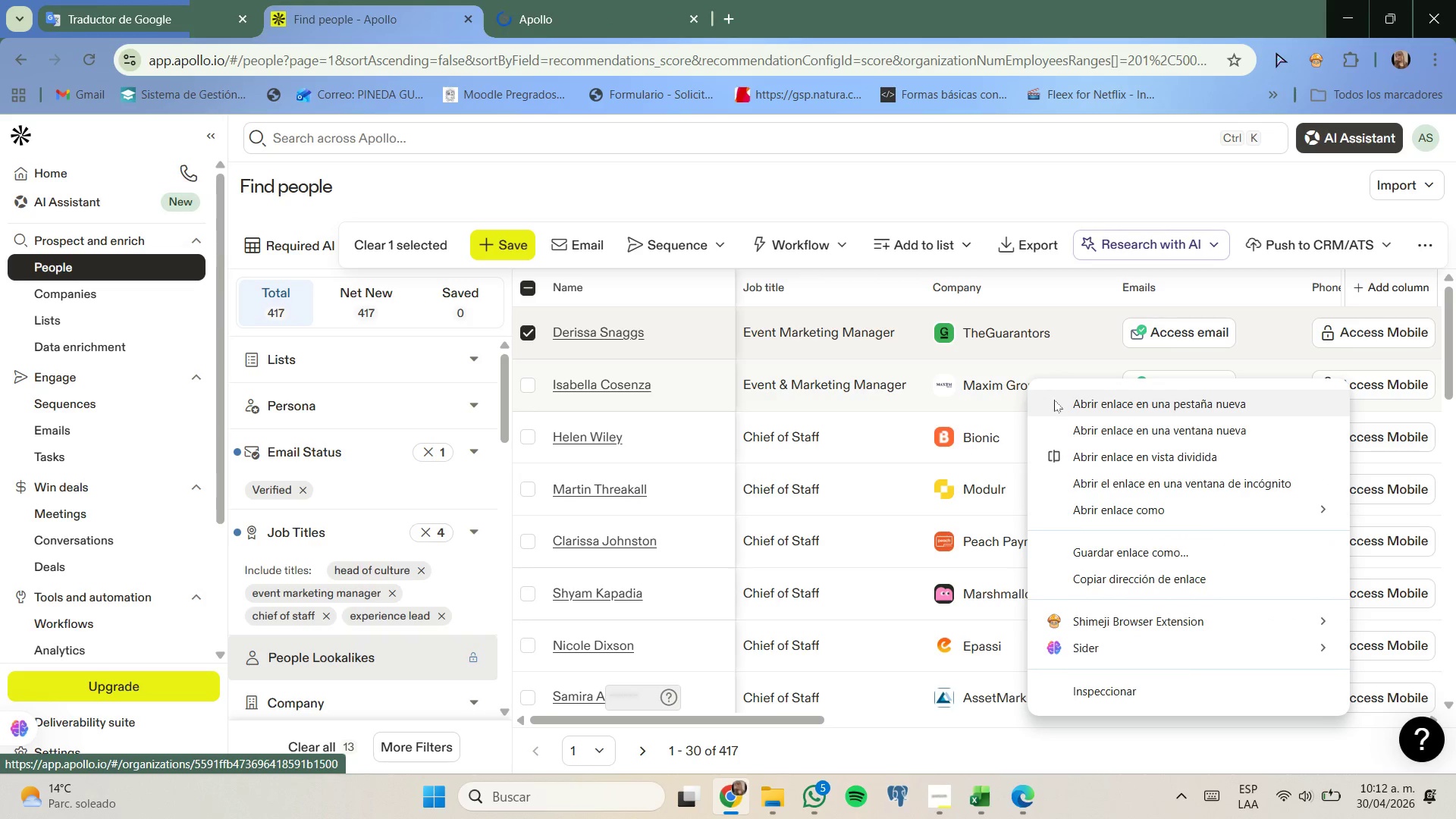 
left_click([1054, 400])
 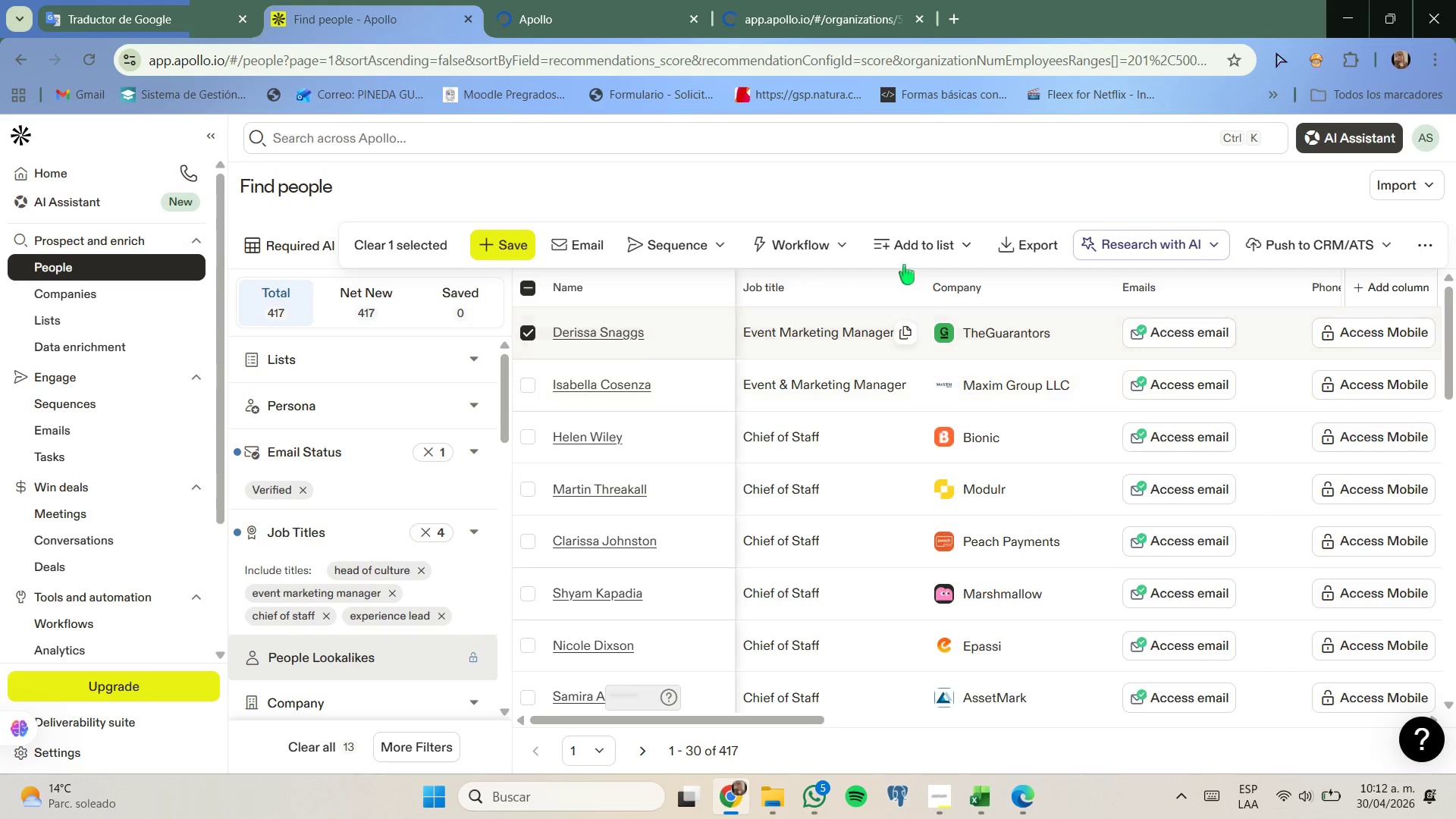 
left_click([813, 0])
 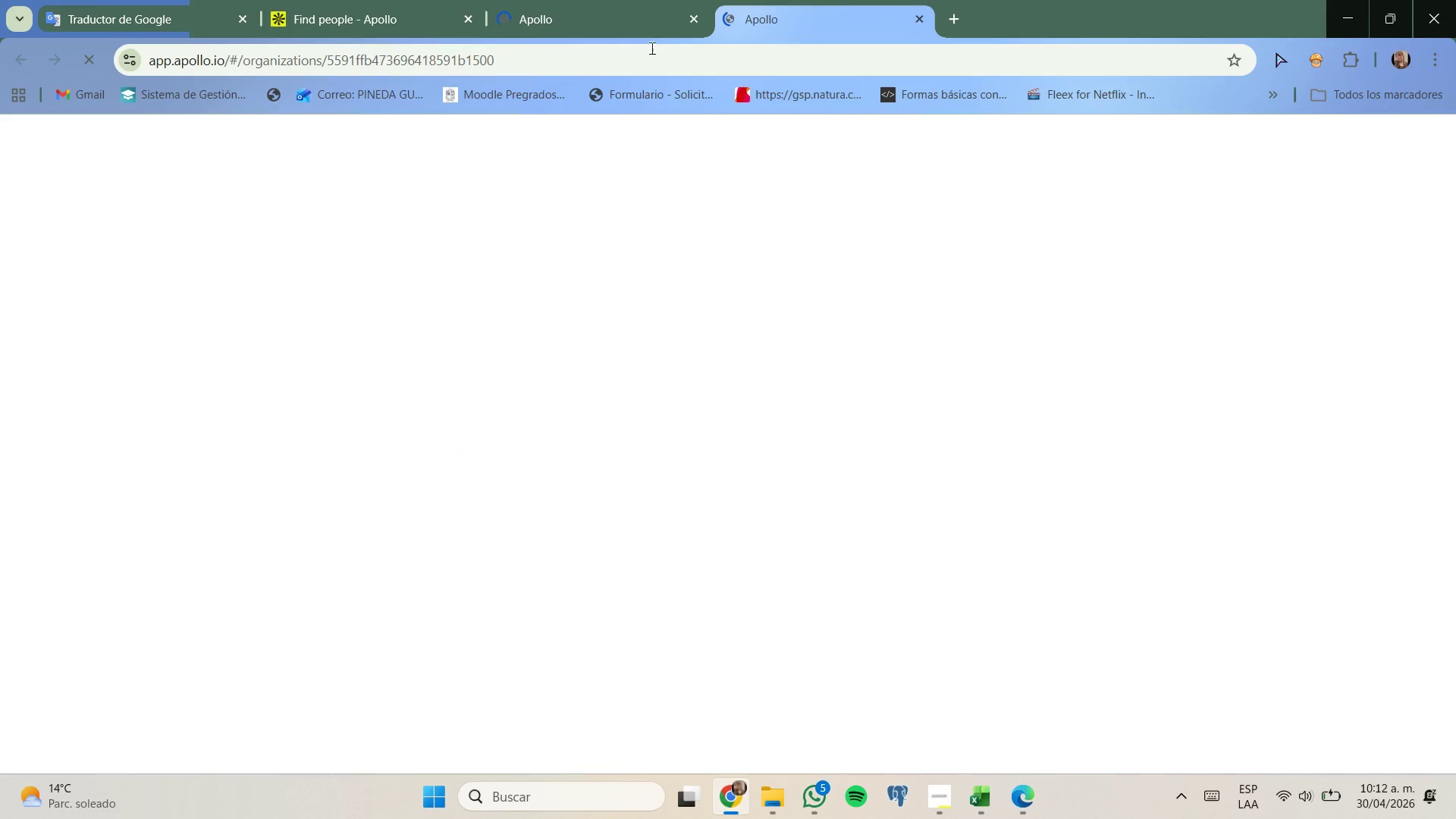 
left_click([642, 24])
 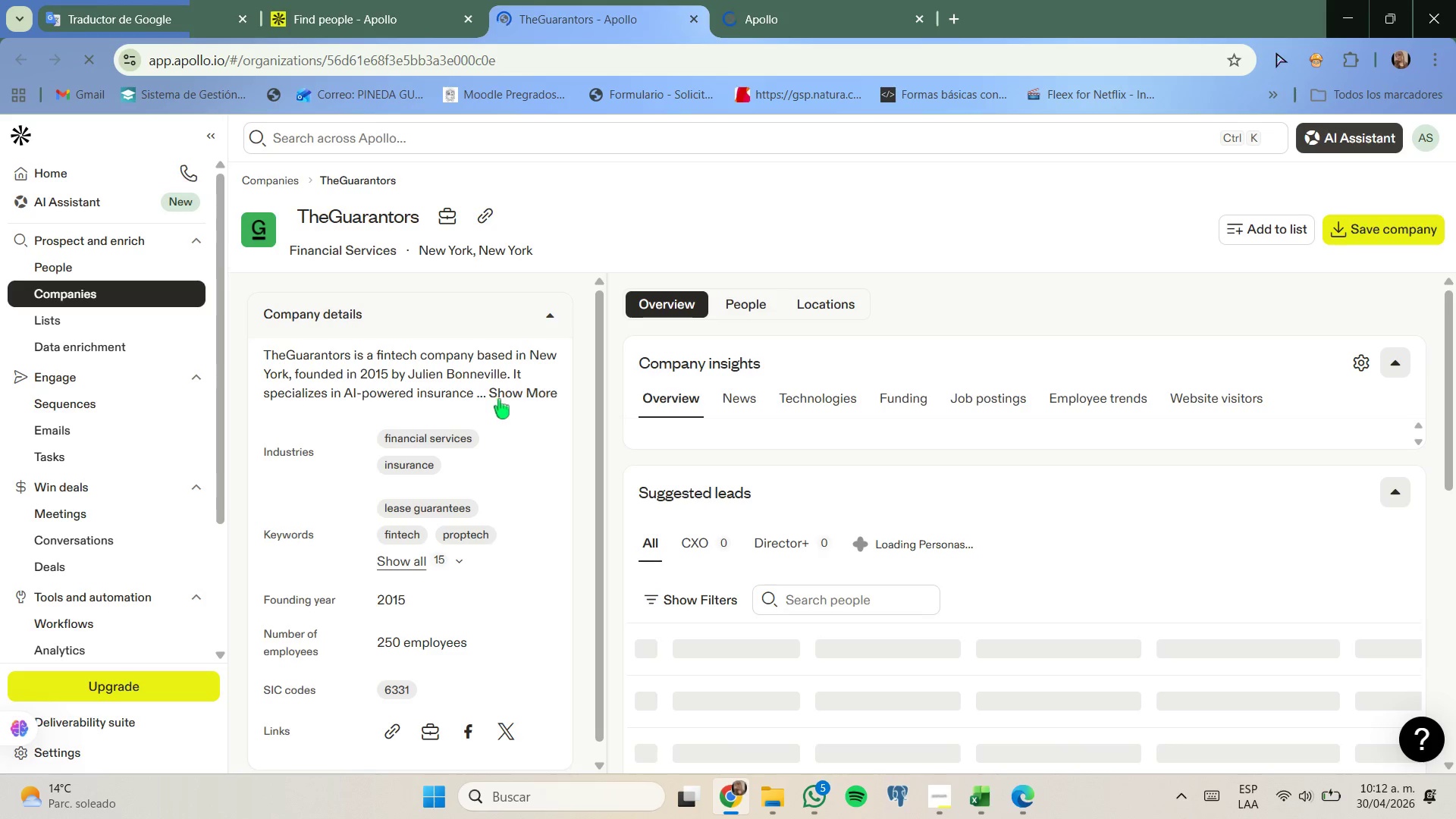 
wait(6.16)
 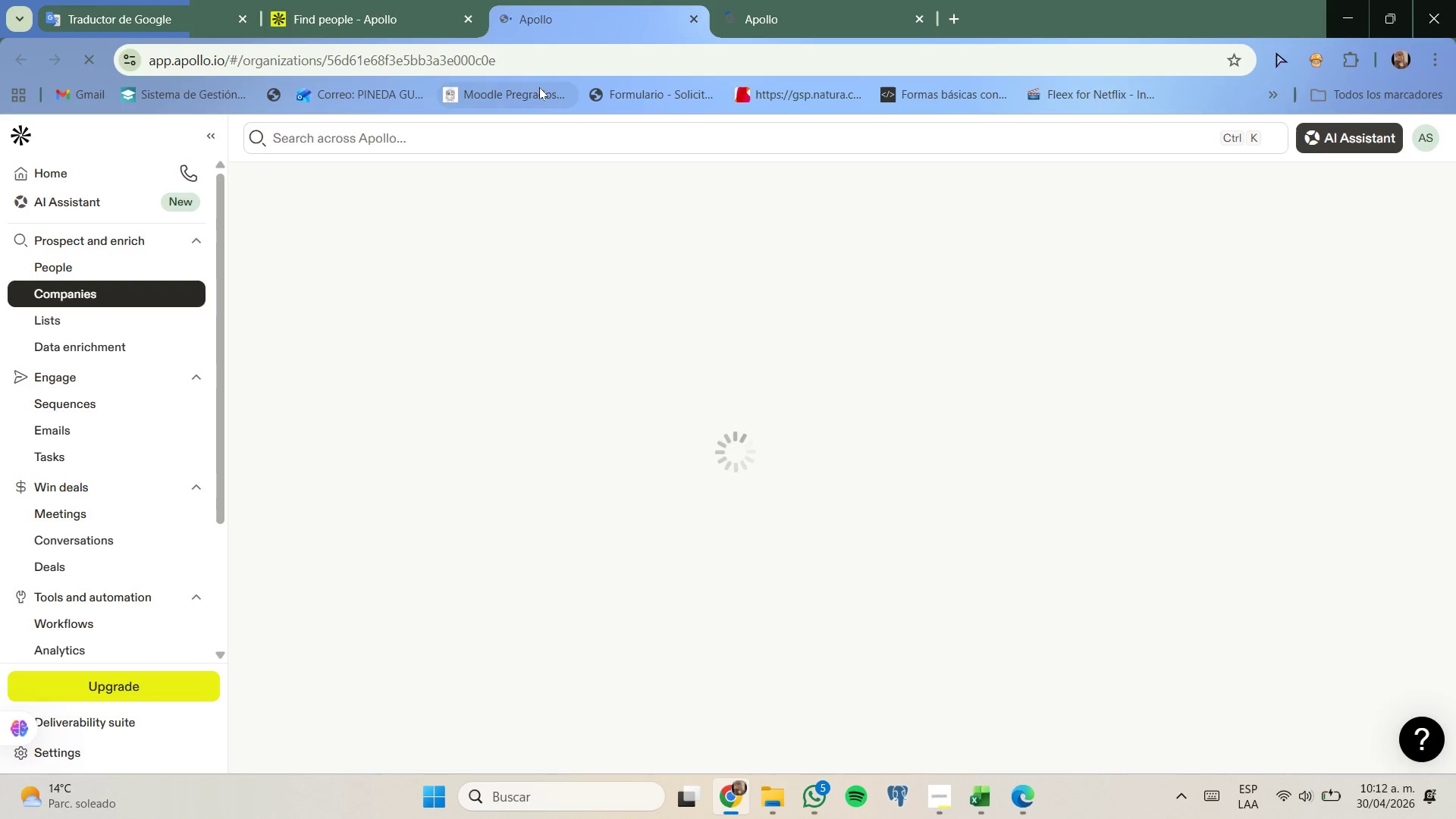 
left_click([526, 393])
 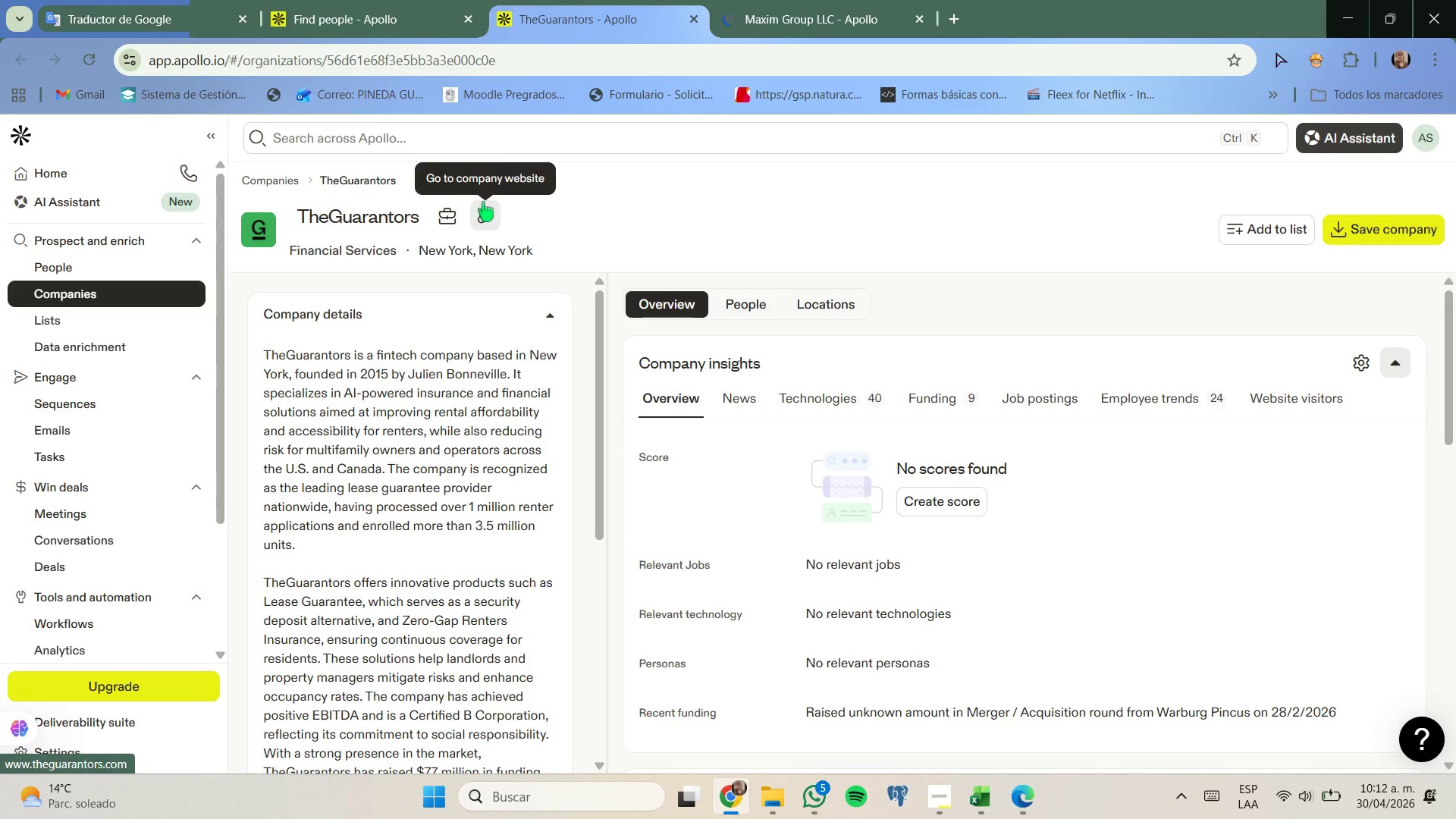 
left_click([447, 15])
 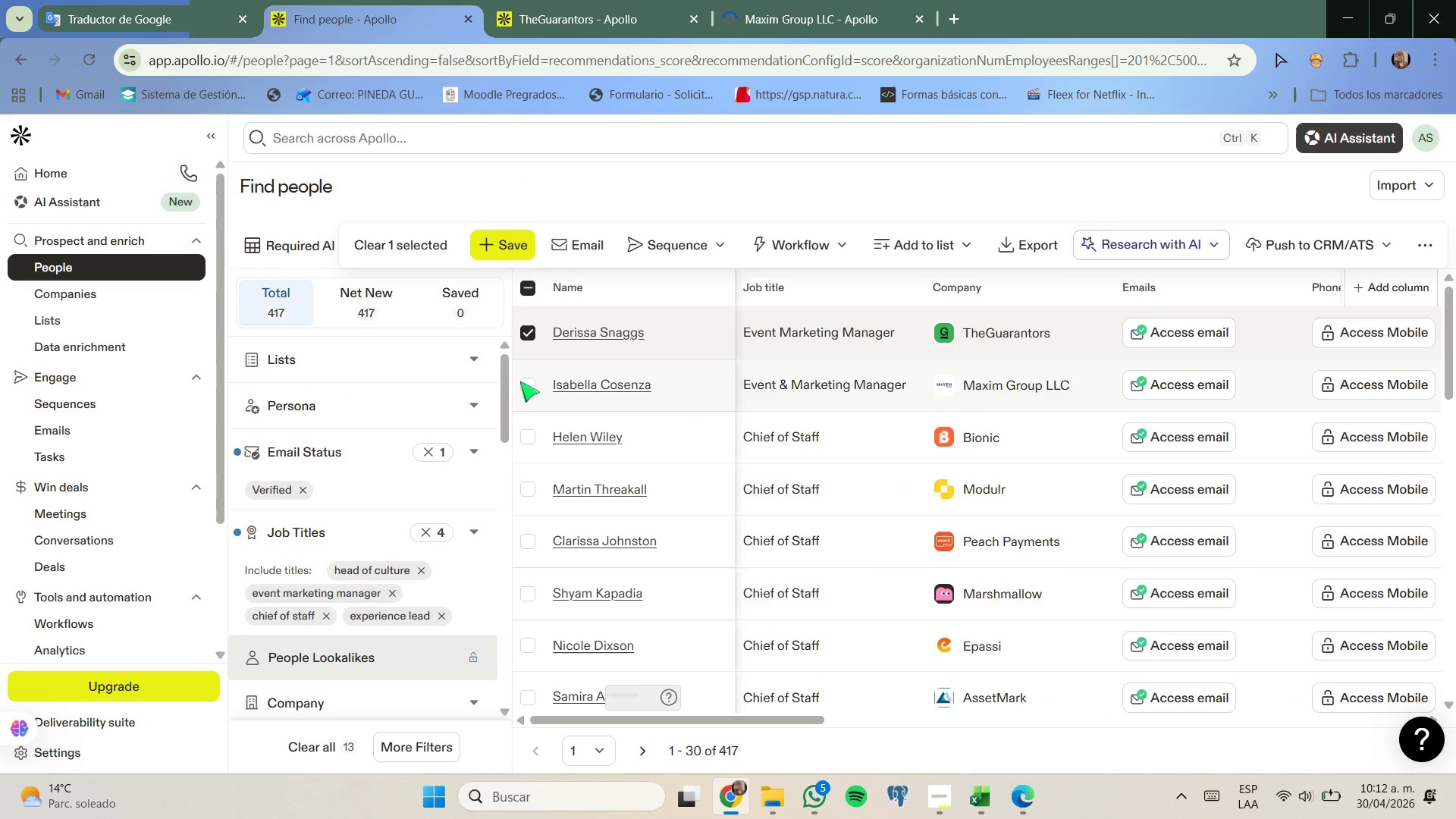 
left_click([522, 384])
 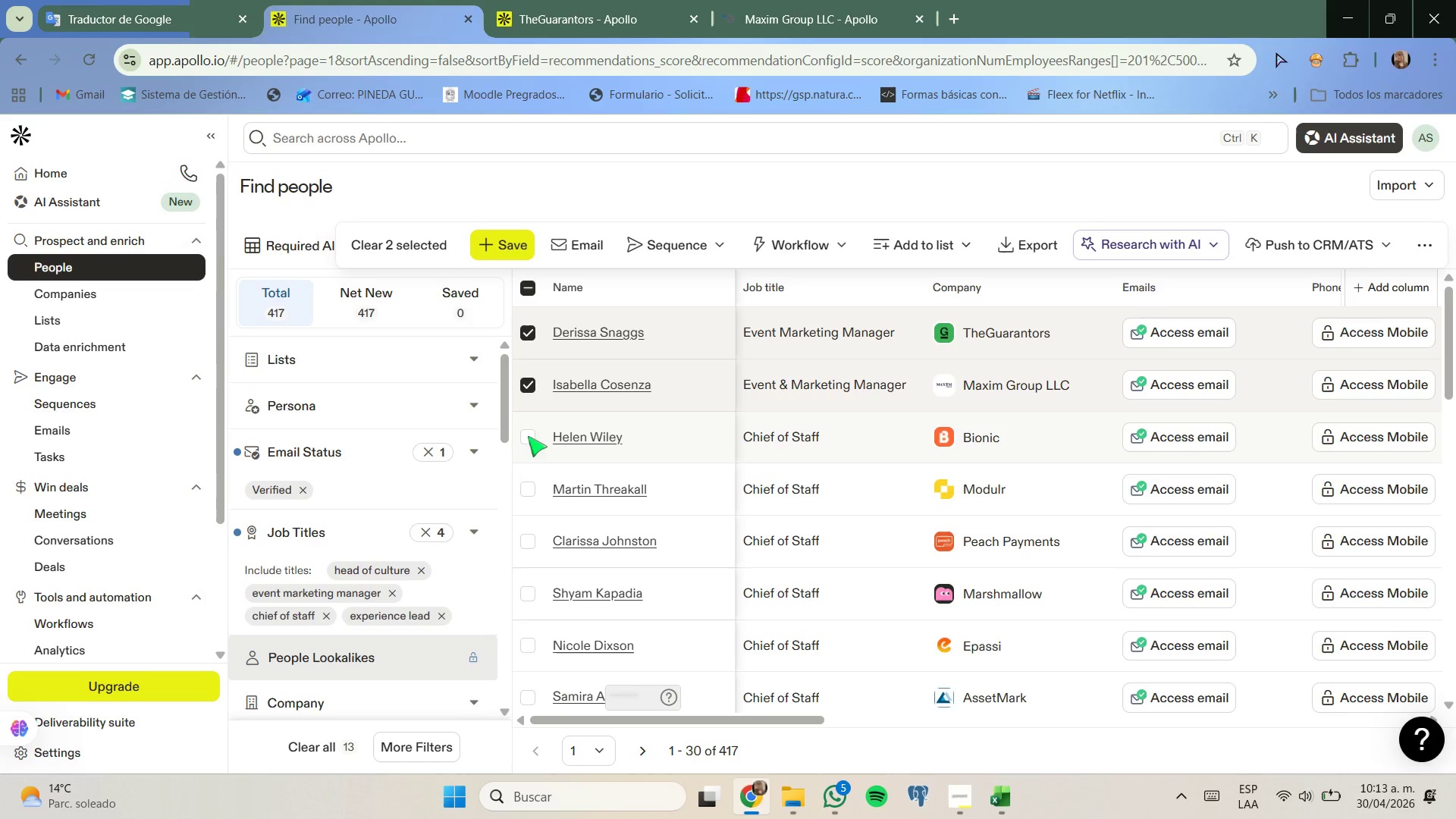 
left_click([528, 436])
 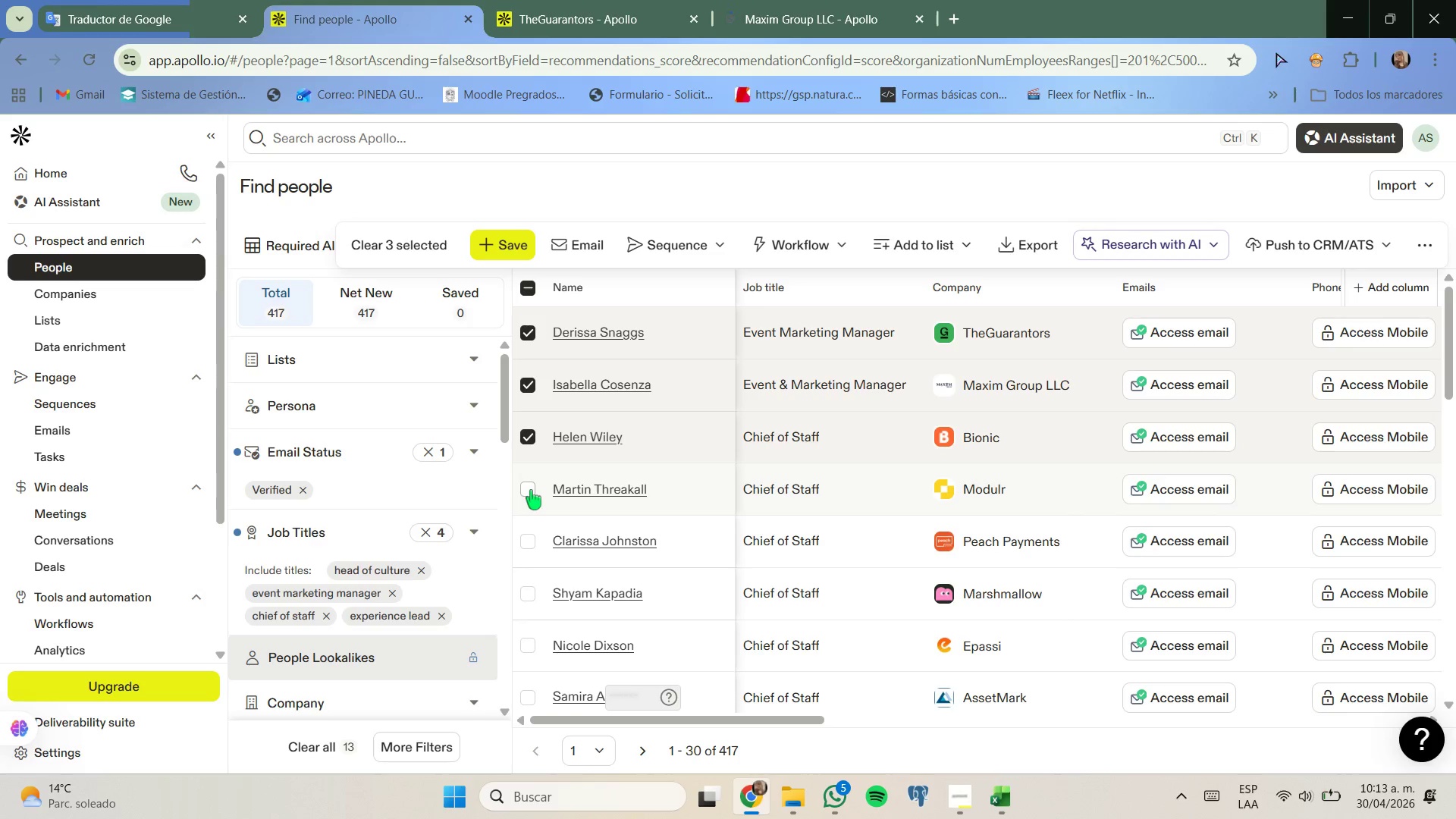 
left_click([531, 490])
 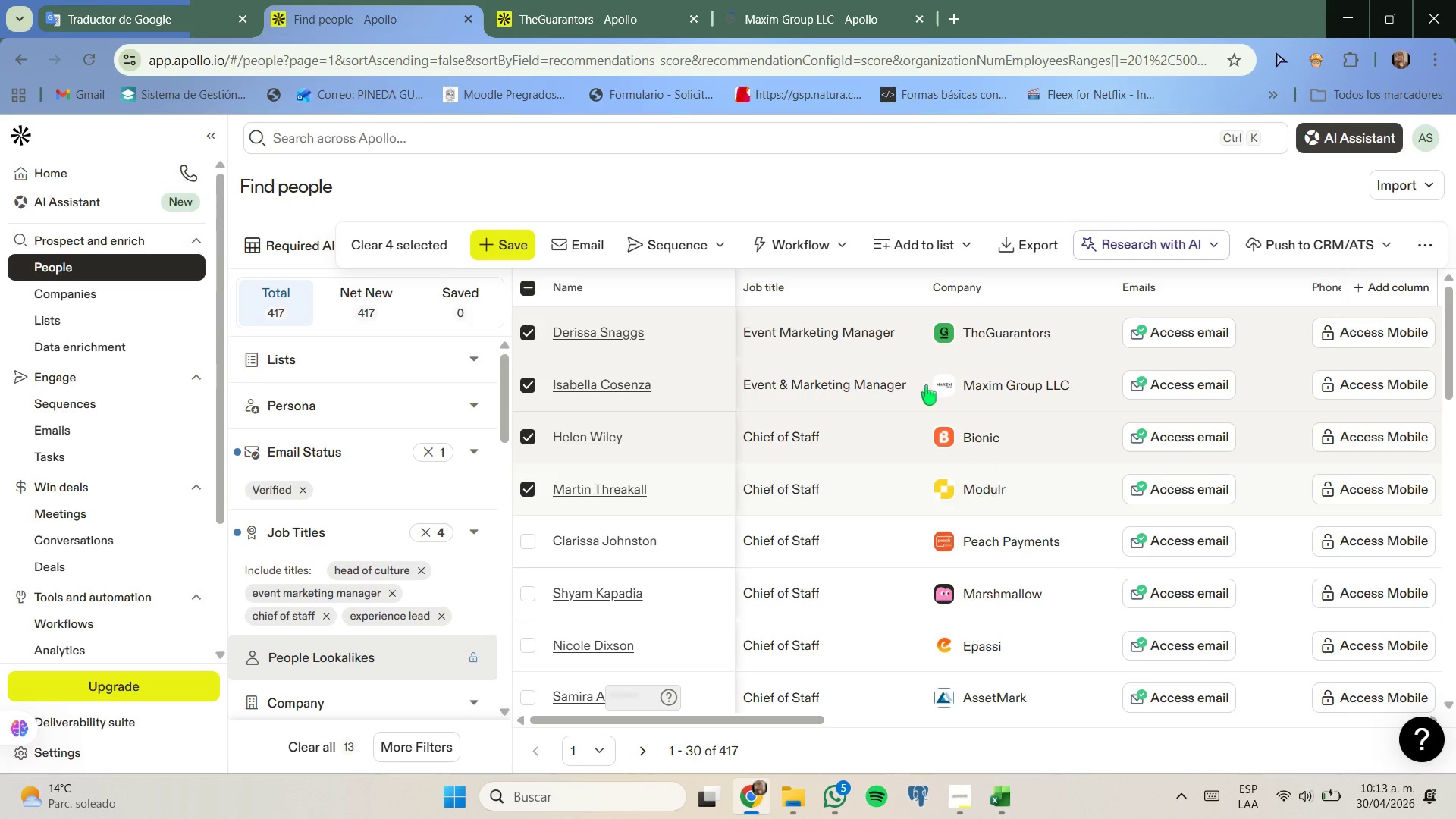 
left_click([777, 0])
 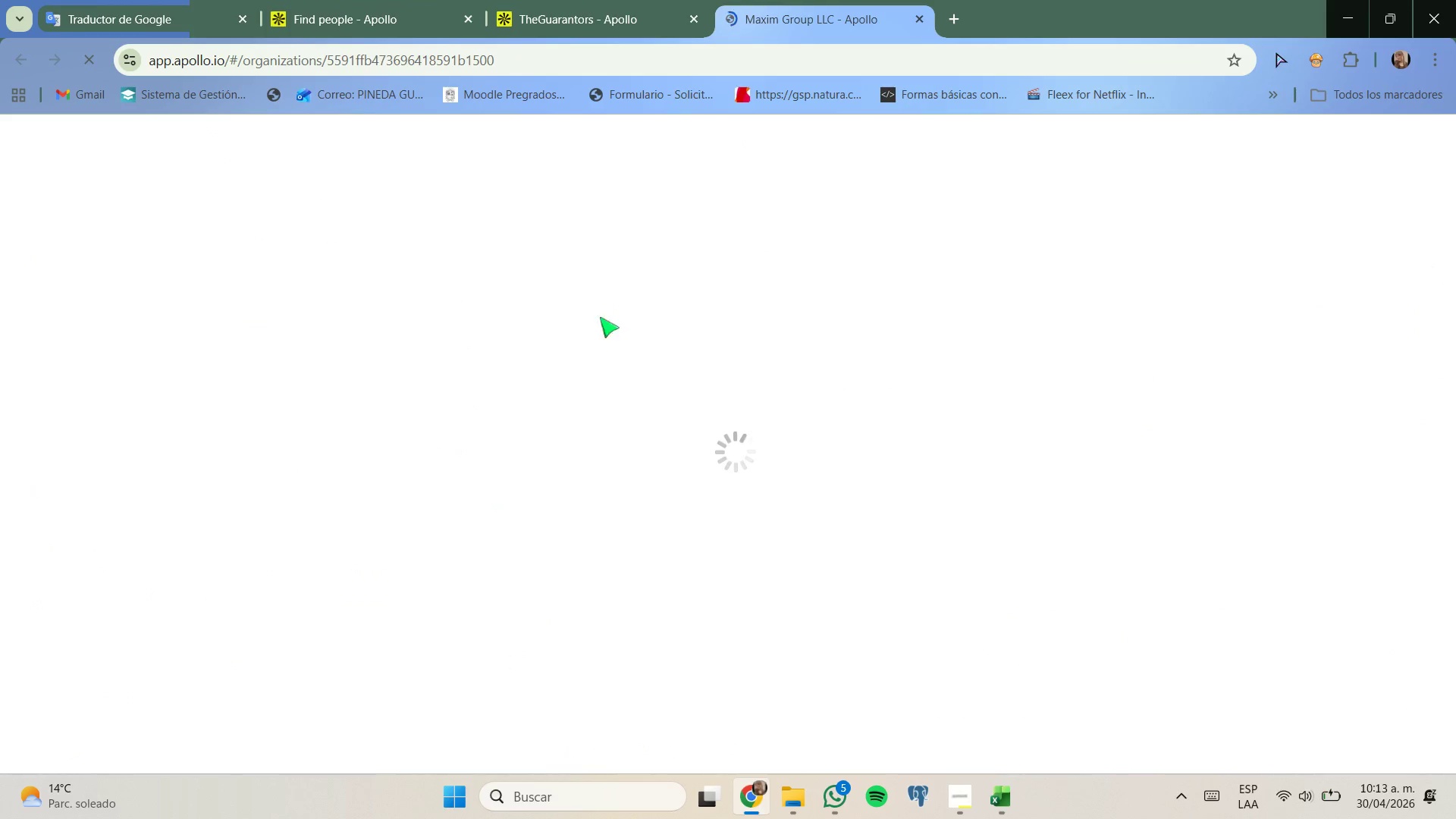 
mouse_move([529, 375])
 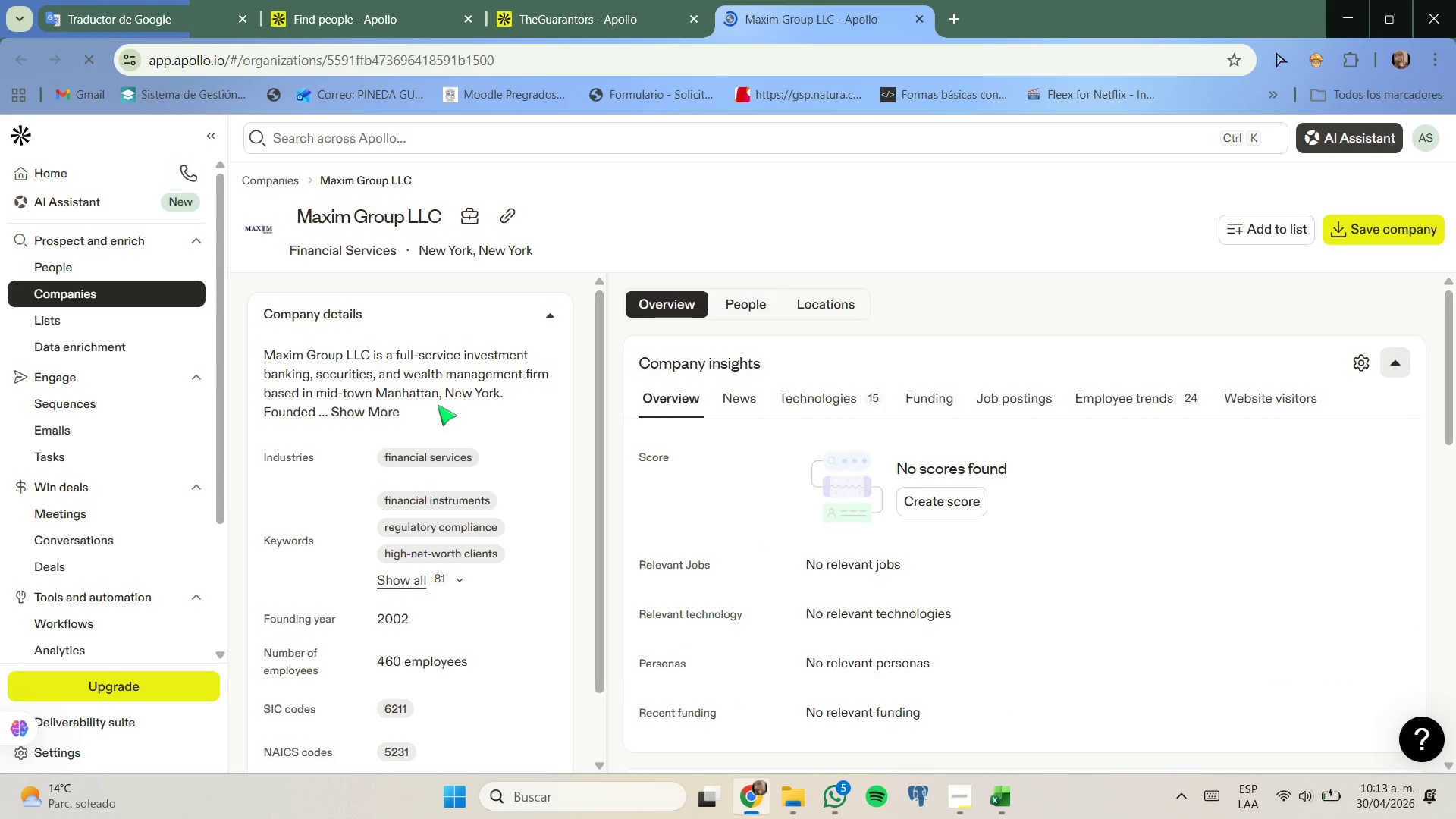 
left_click([625, 7])
 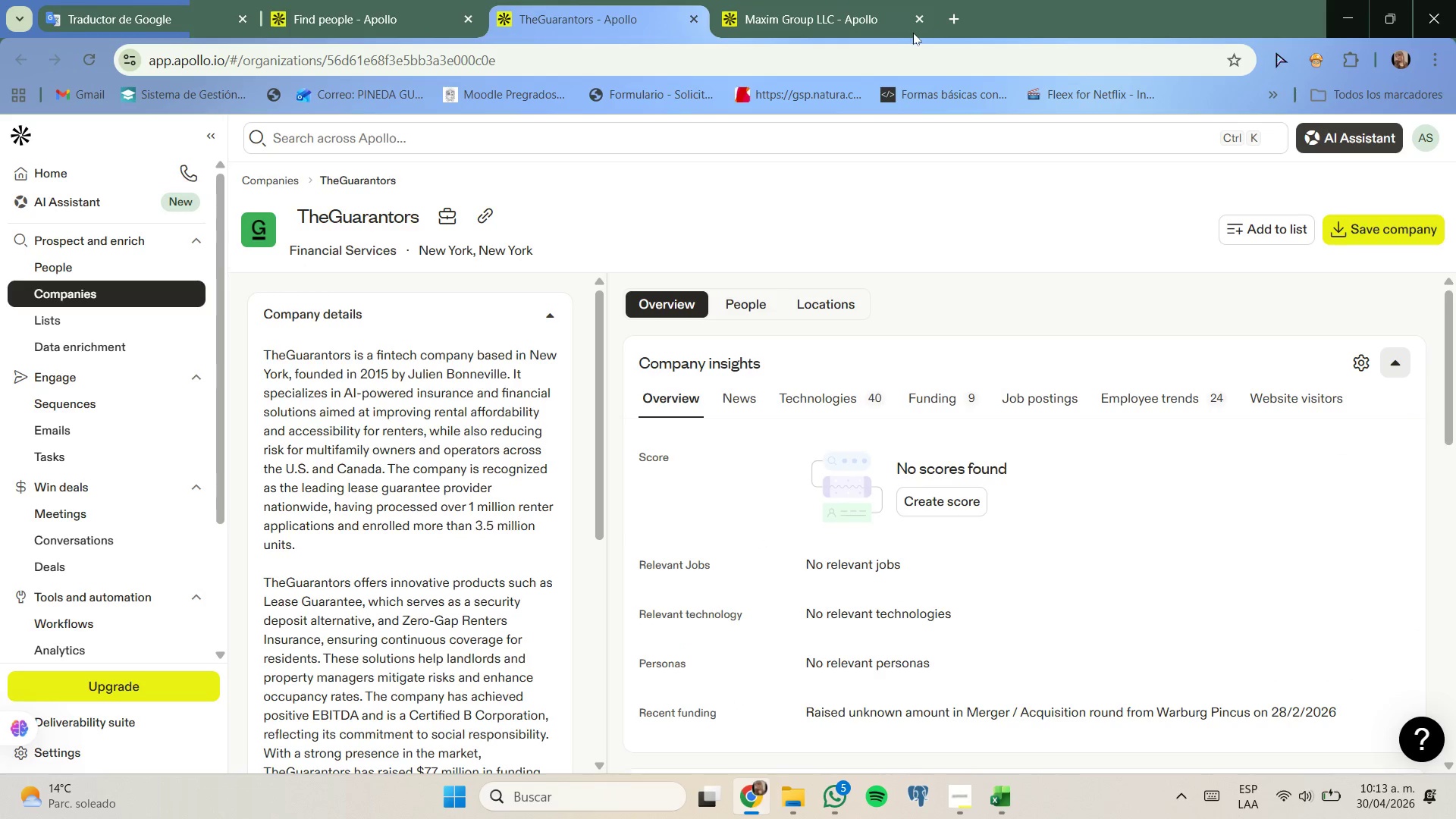 
left_click([923, 27])
 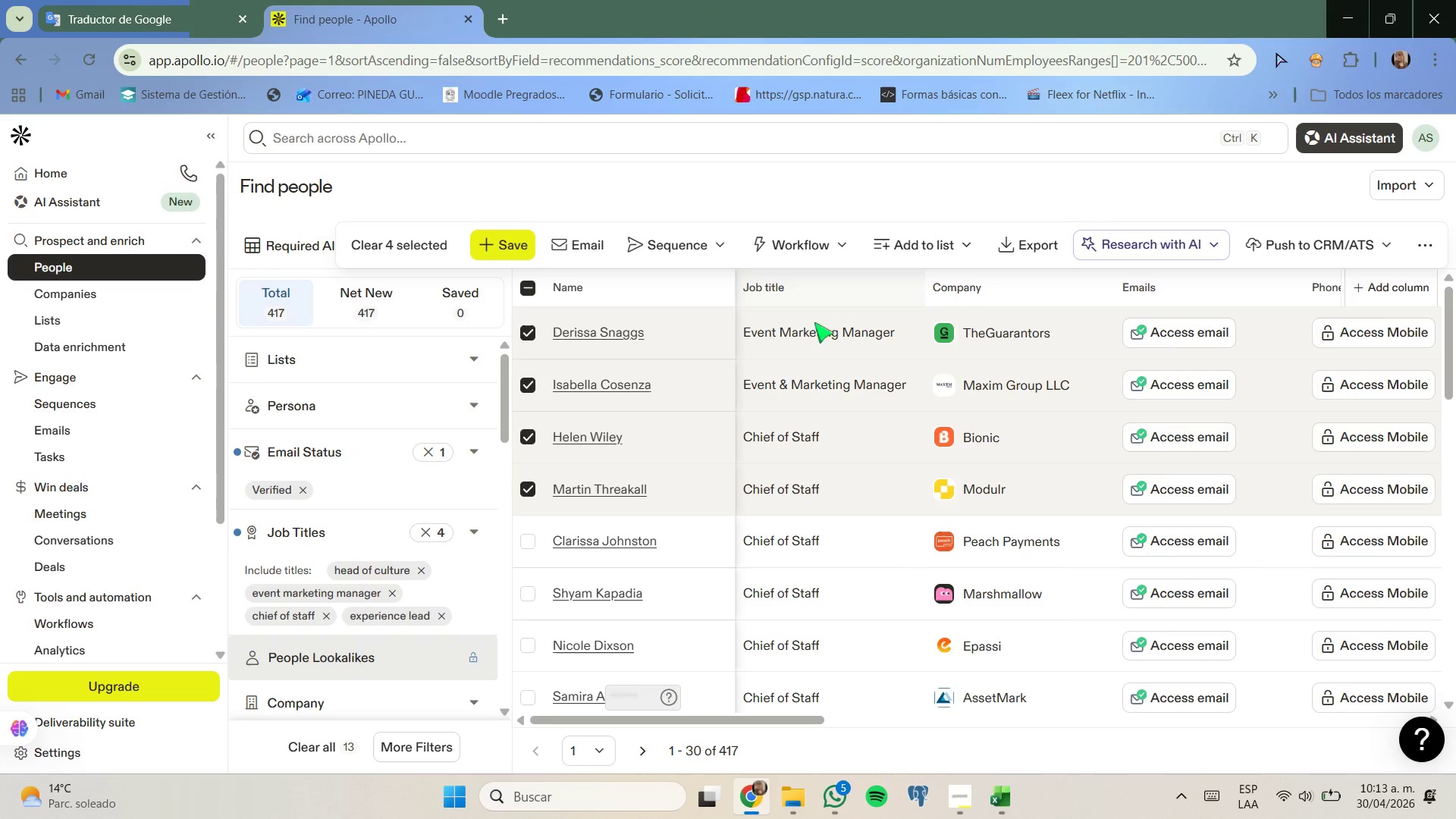 
right_click([984, 433])
 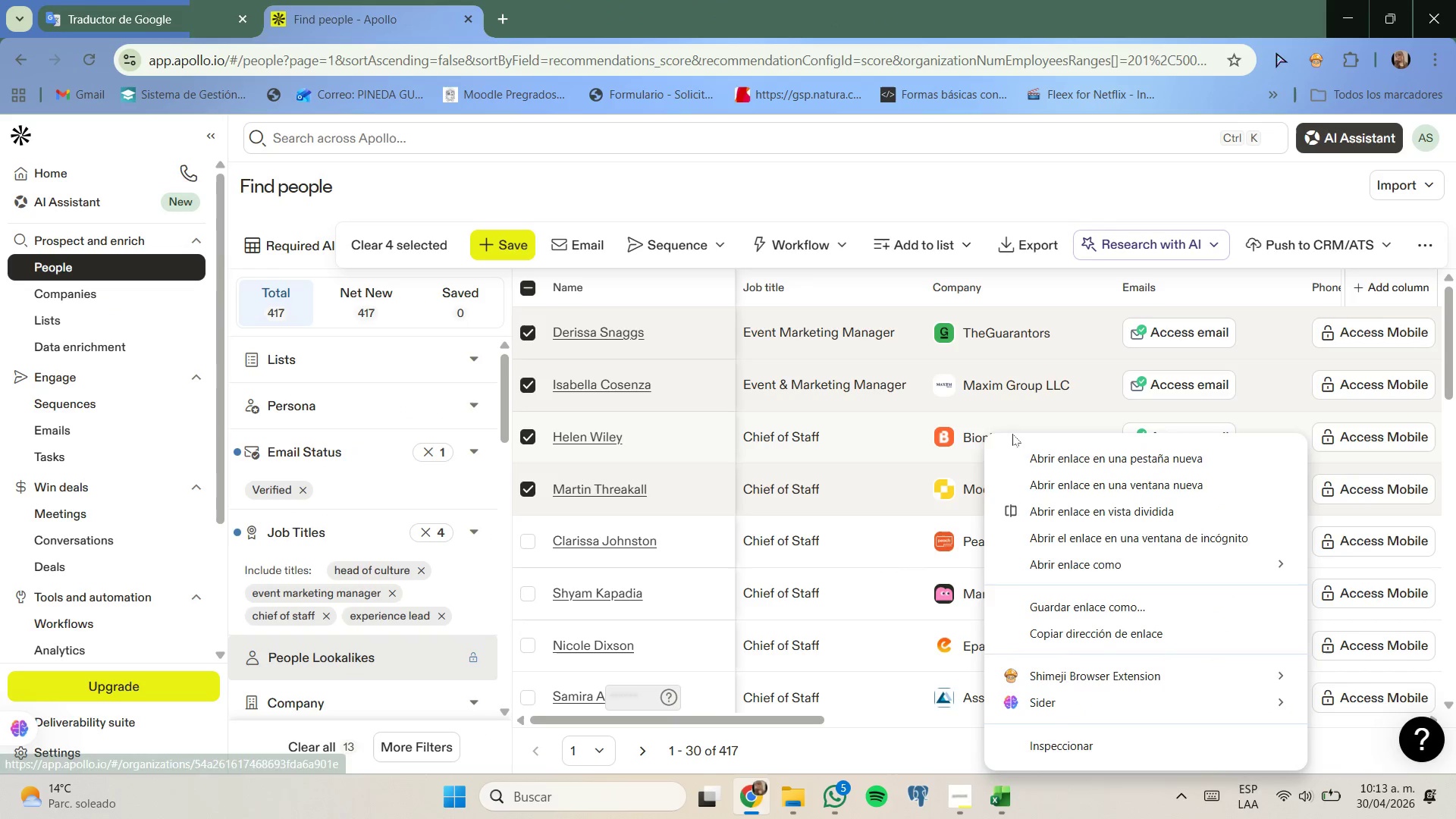 
left_click([1023, 445])
 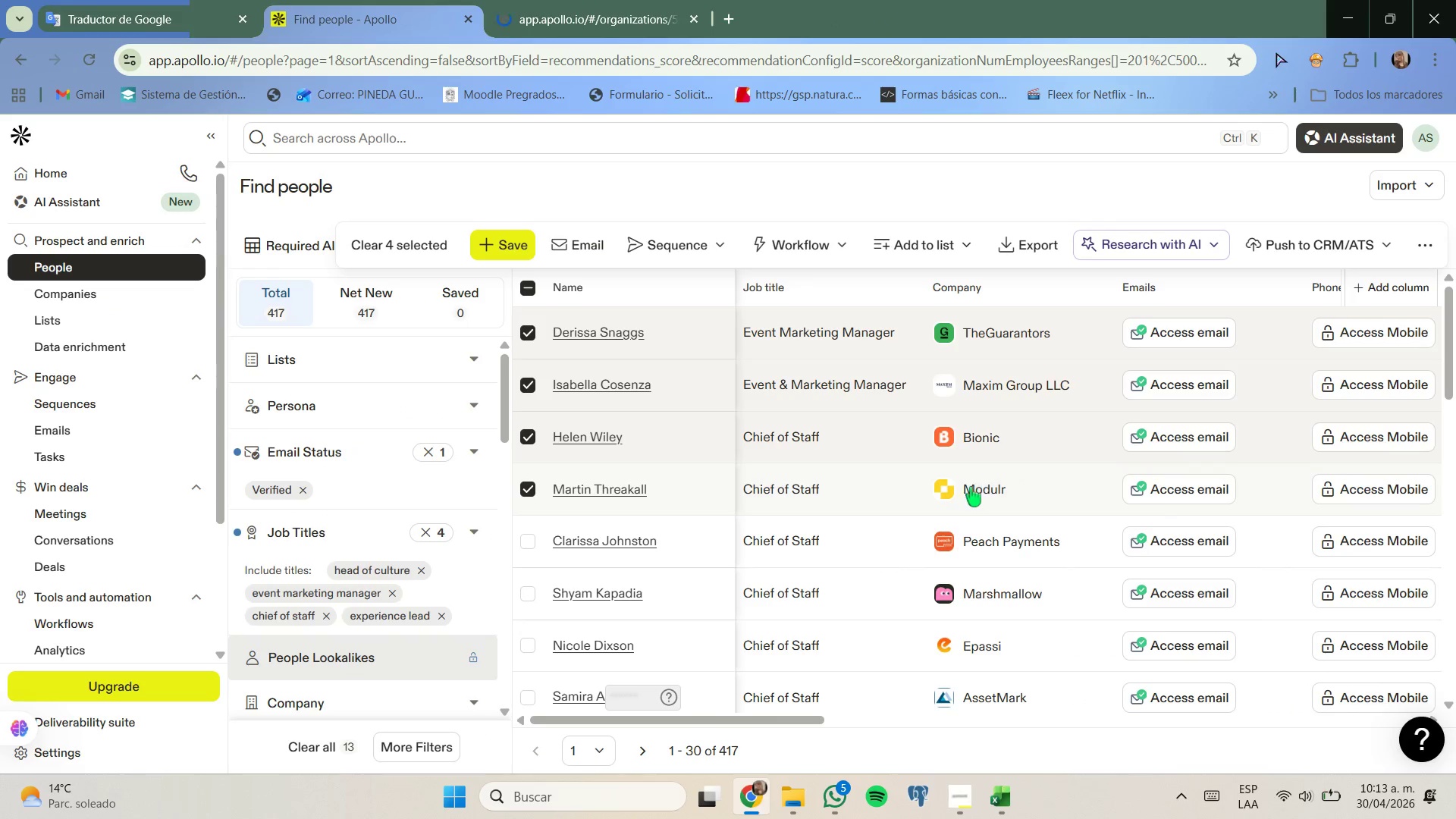 
right_click([971, 487])
 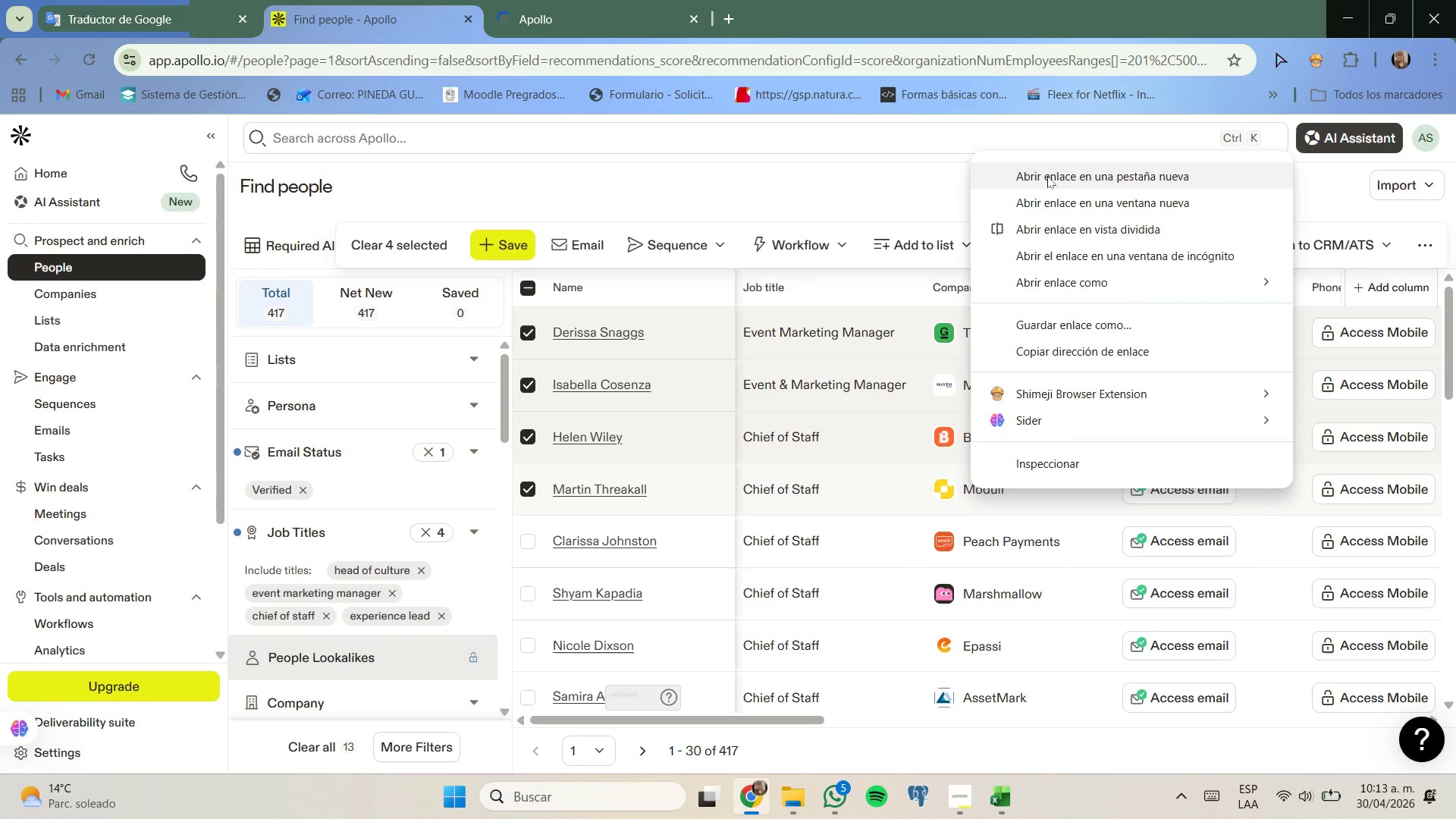 
left_click([1047, 176])
 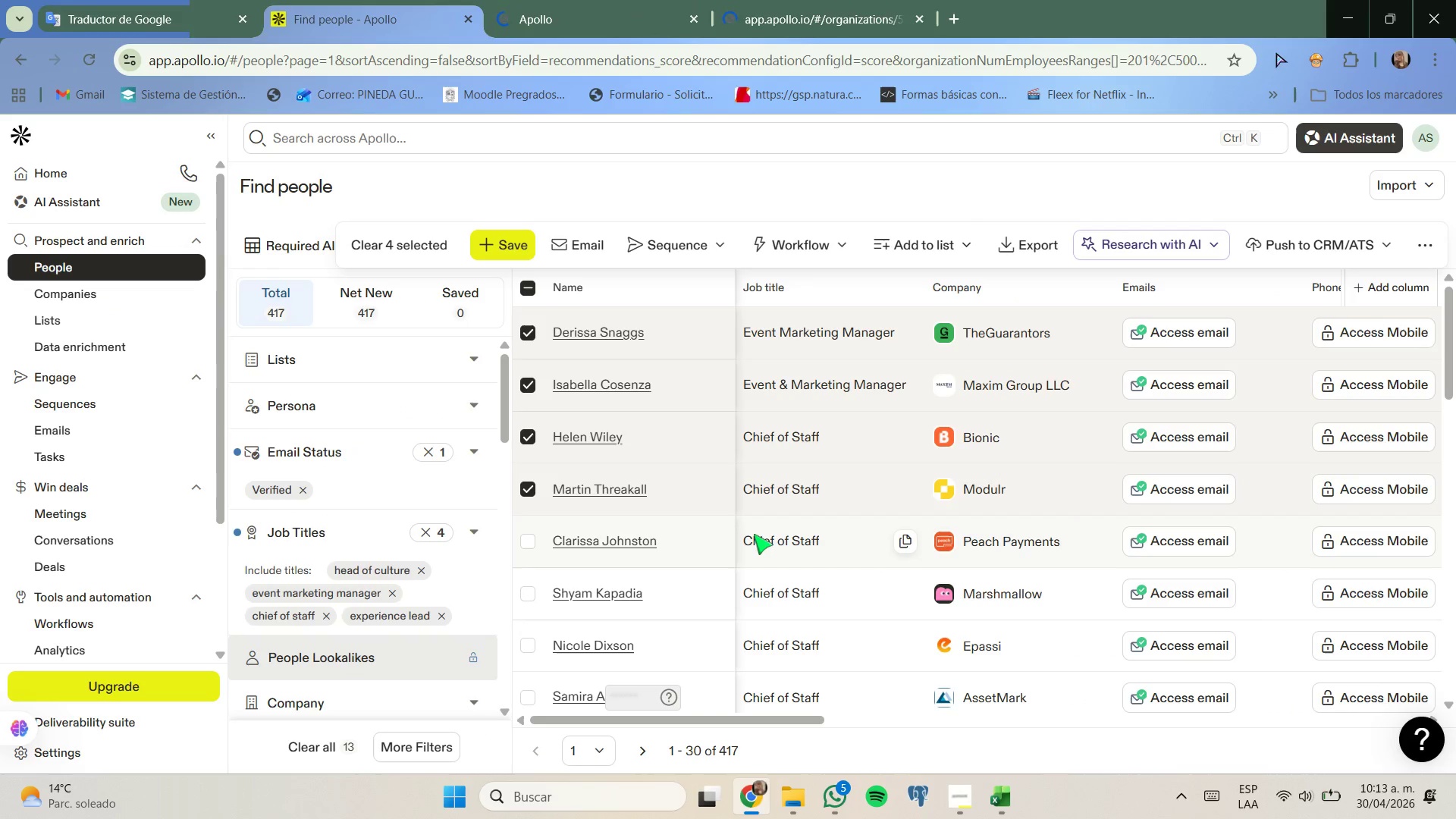 
scroll: coordinate [753, 536], scroll_direction: none, amount: 0.0
 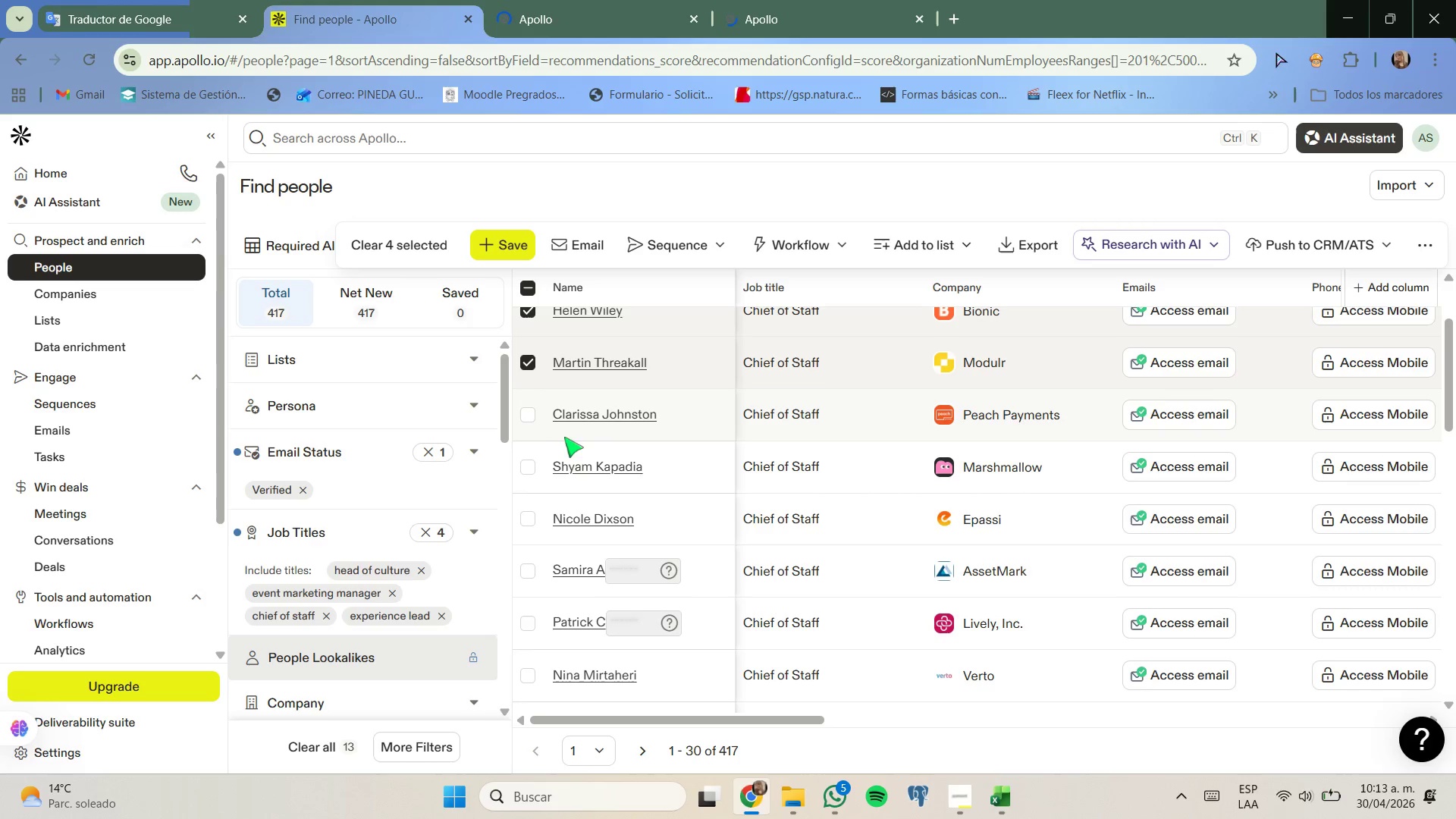 
left_click([532, 415])
 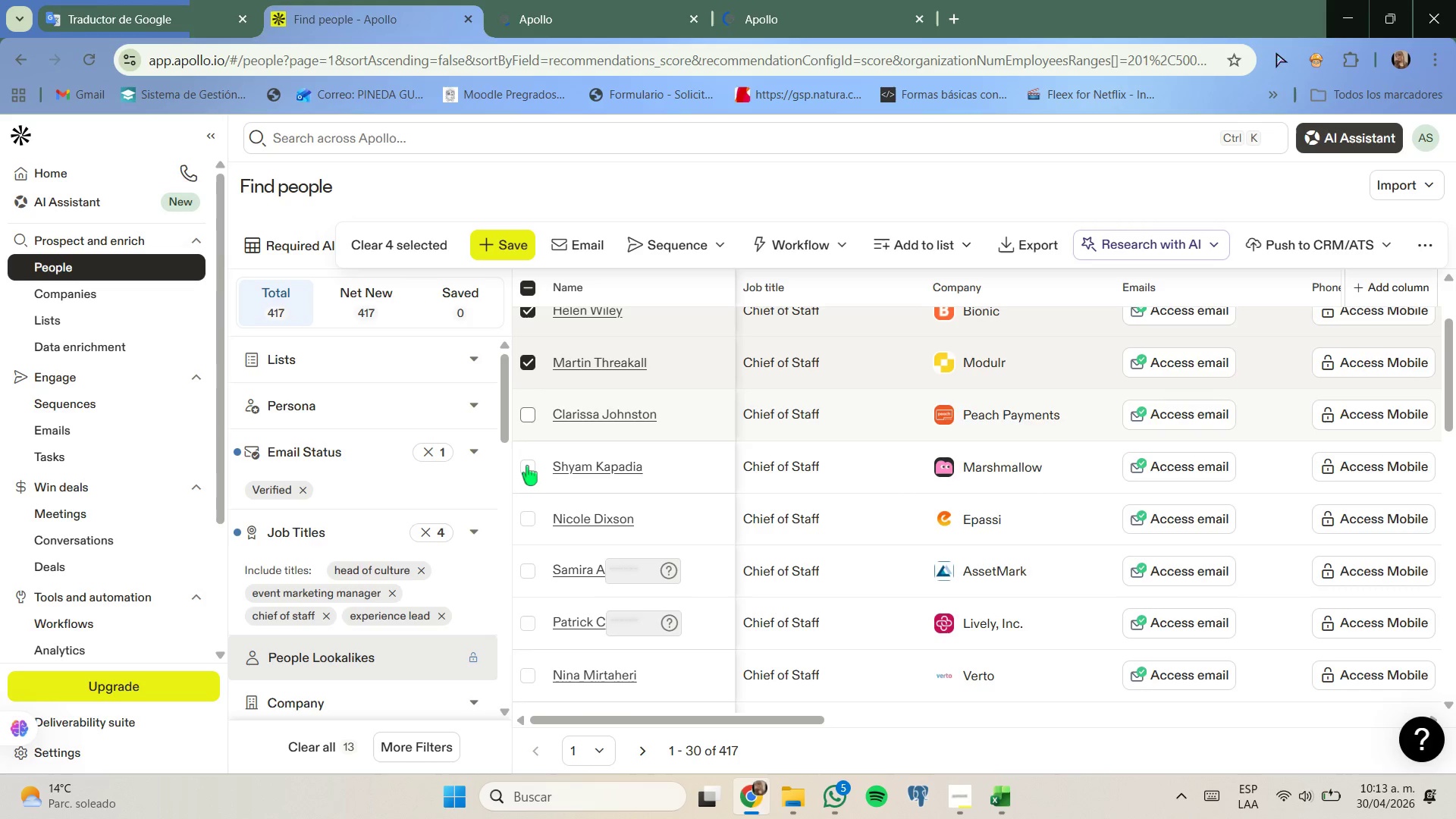 
left_click([527, 466])
 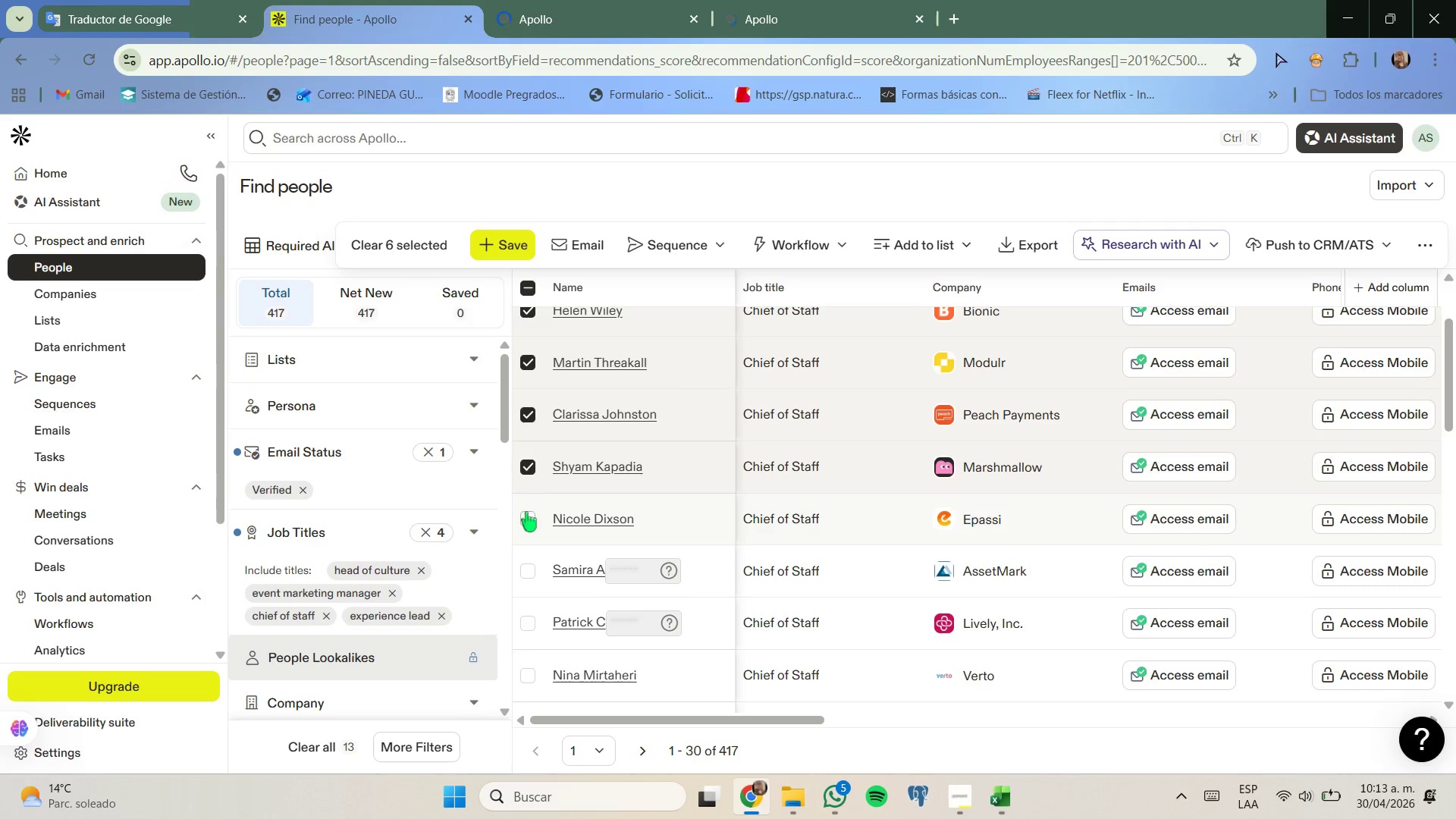 
left_click([528, 515])
 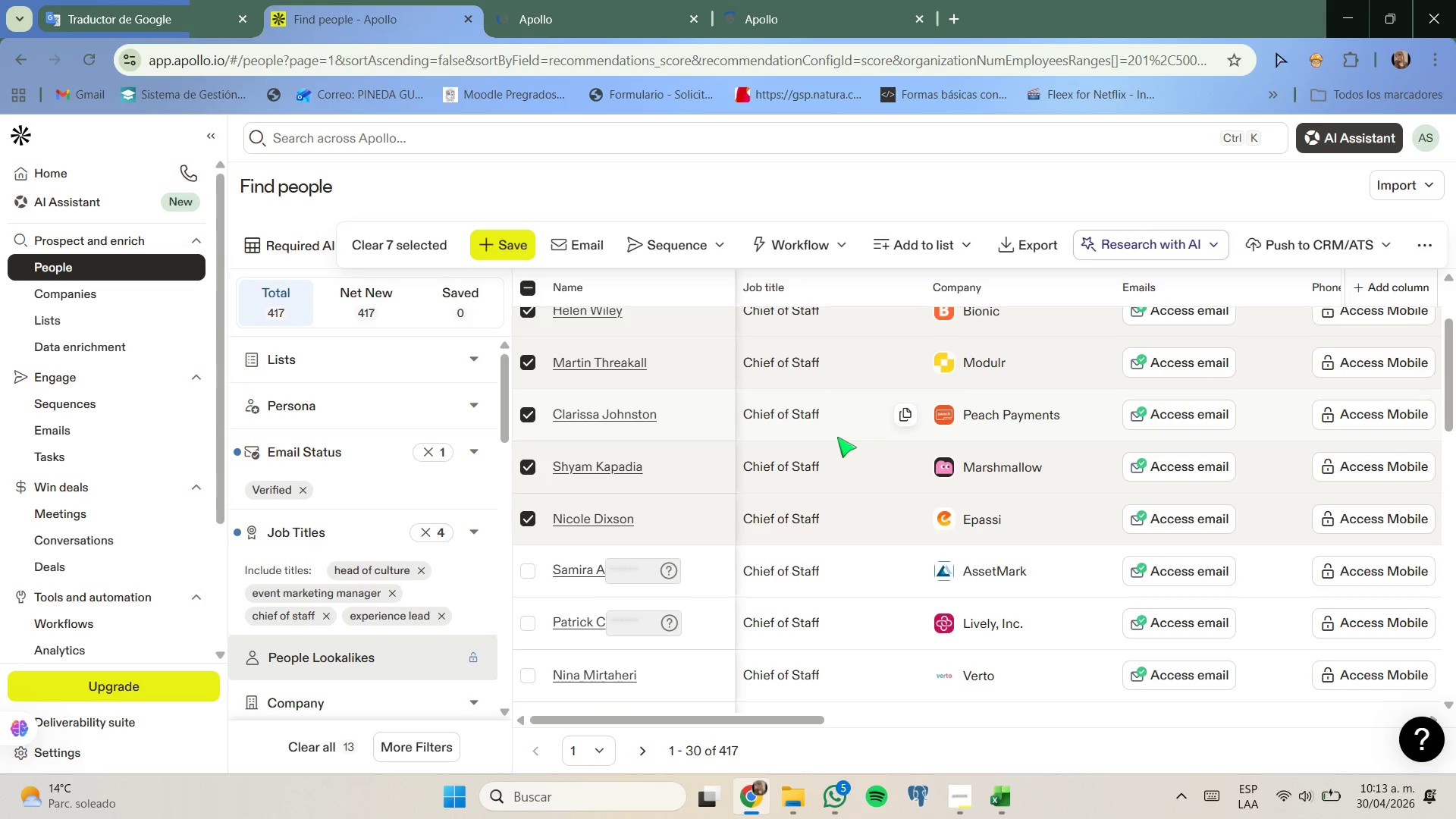 
right_click([1026, 469])
 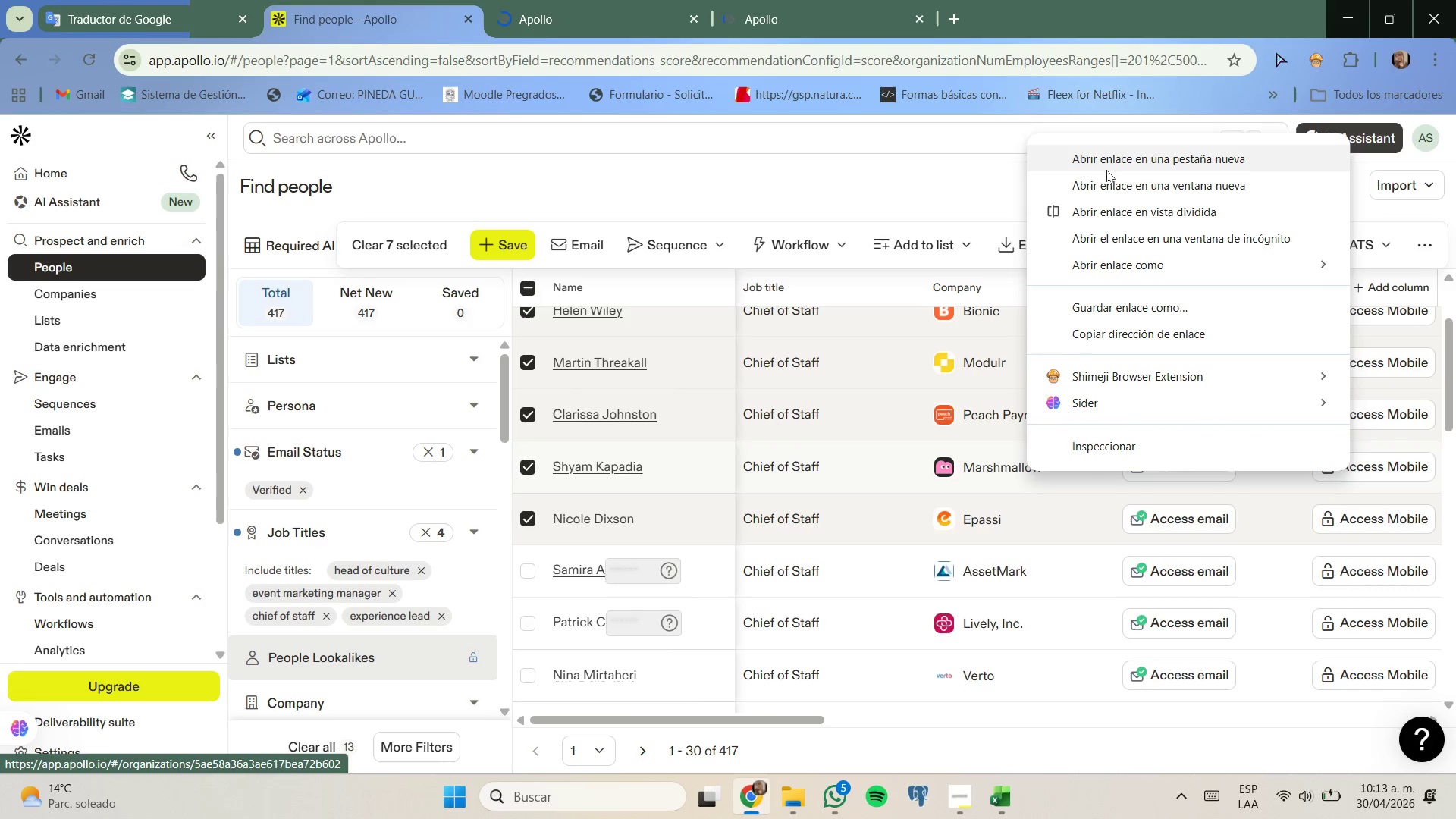 
left_click([1108, 166])
 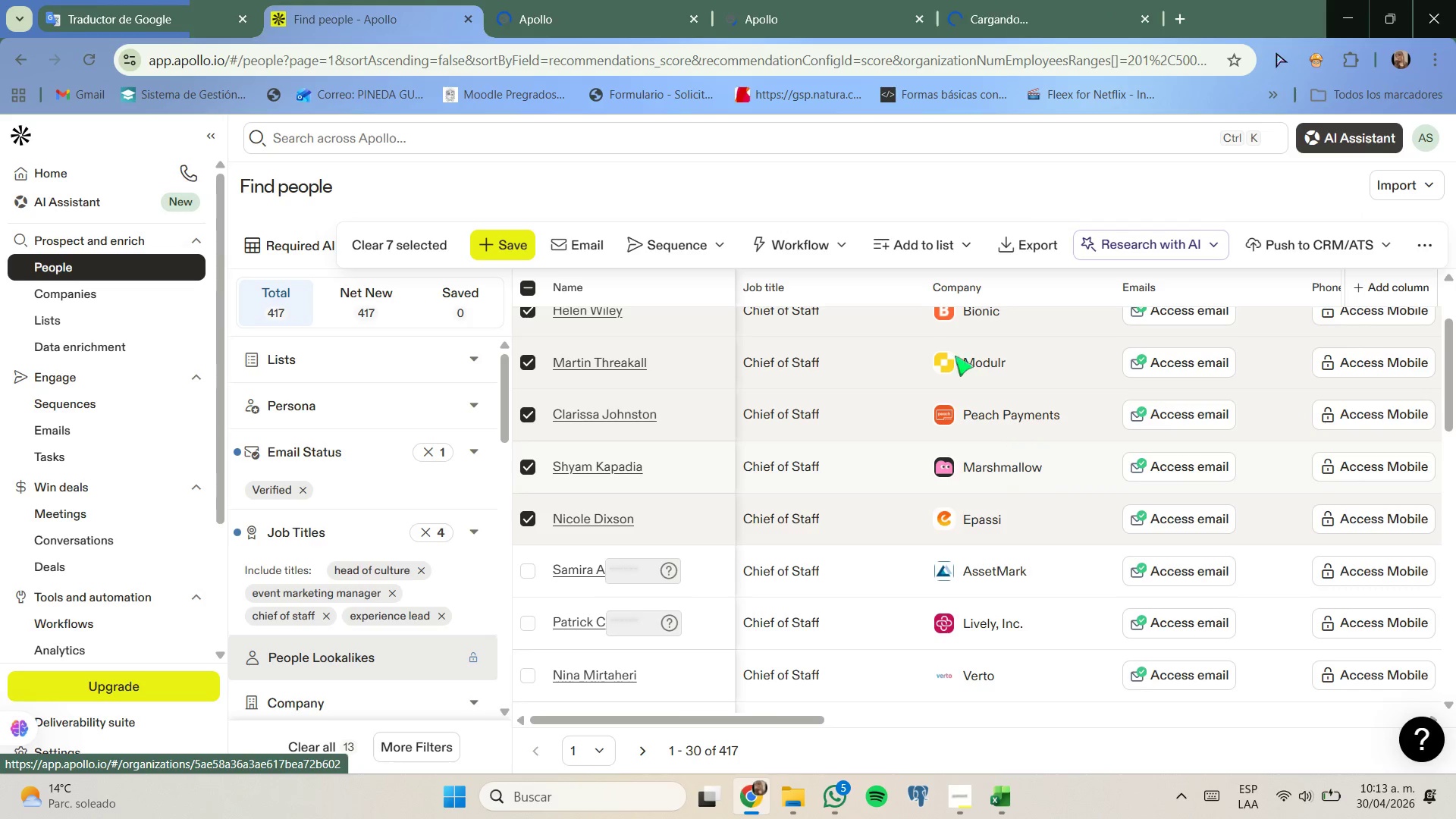 
left_click([589, 0])
 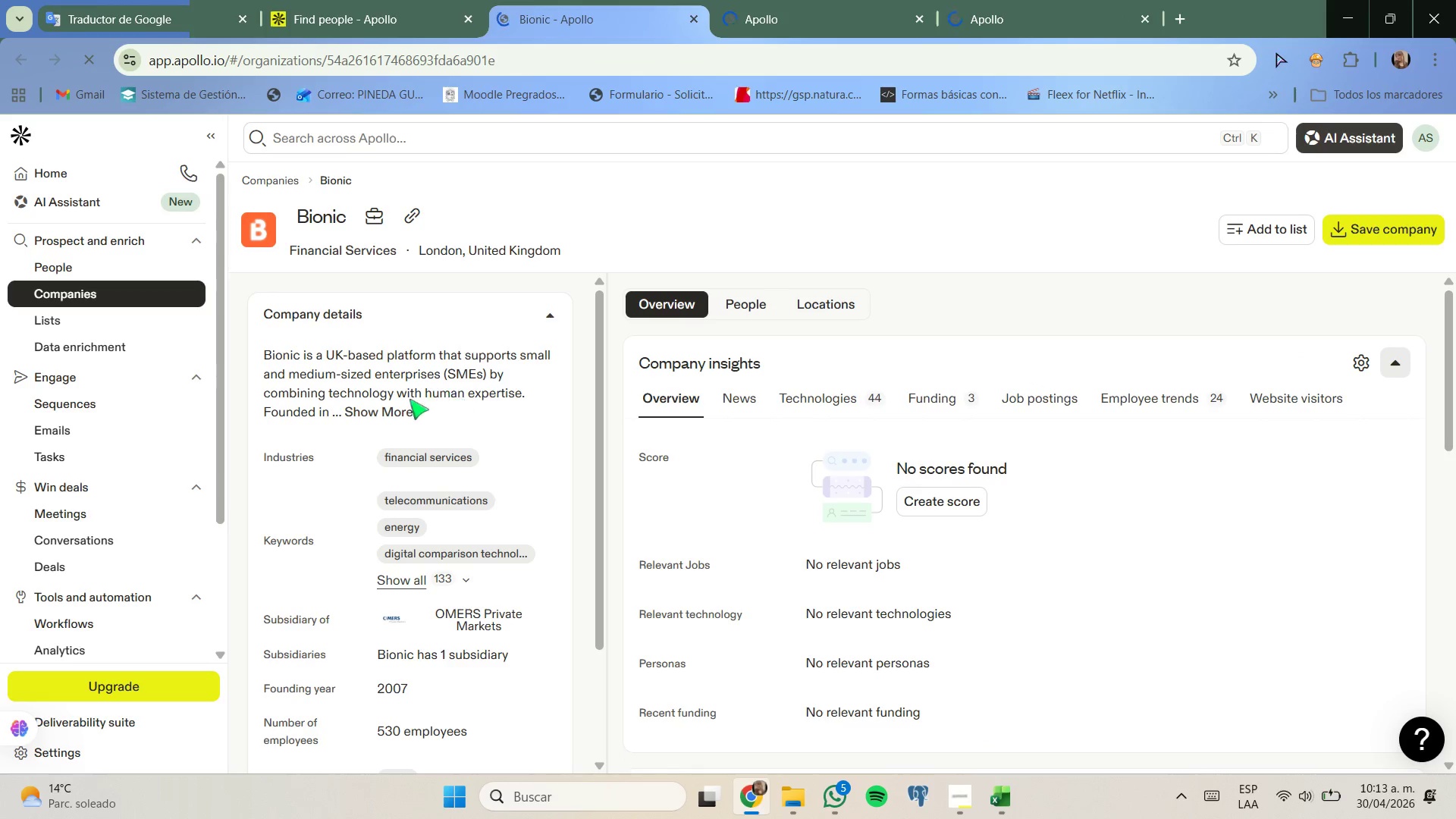 
wait(7.89)
 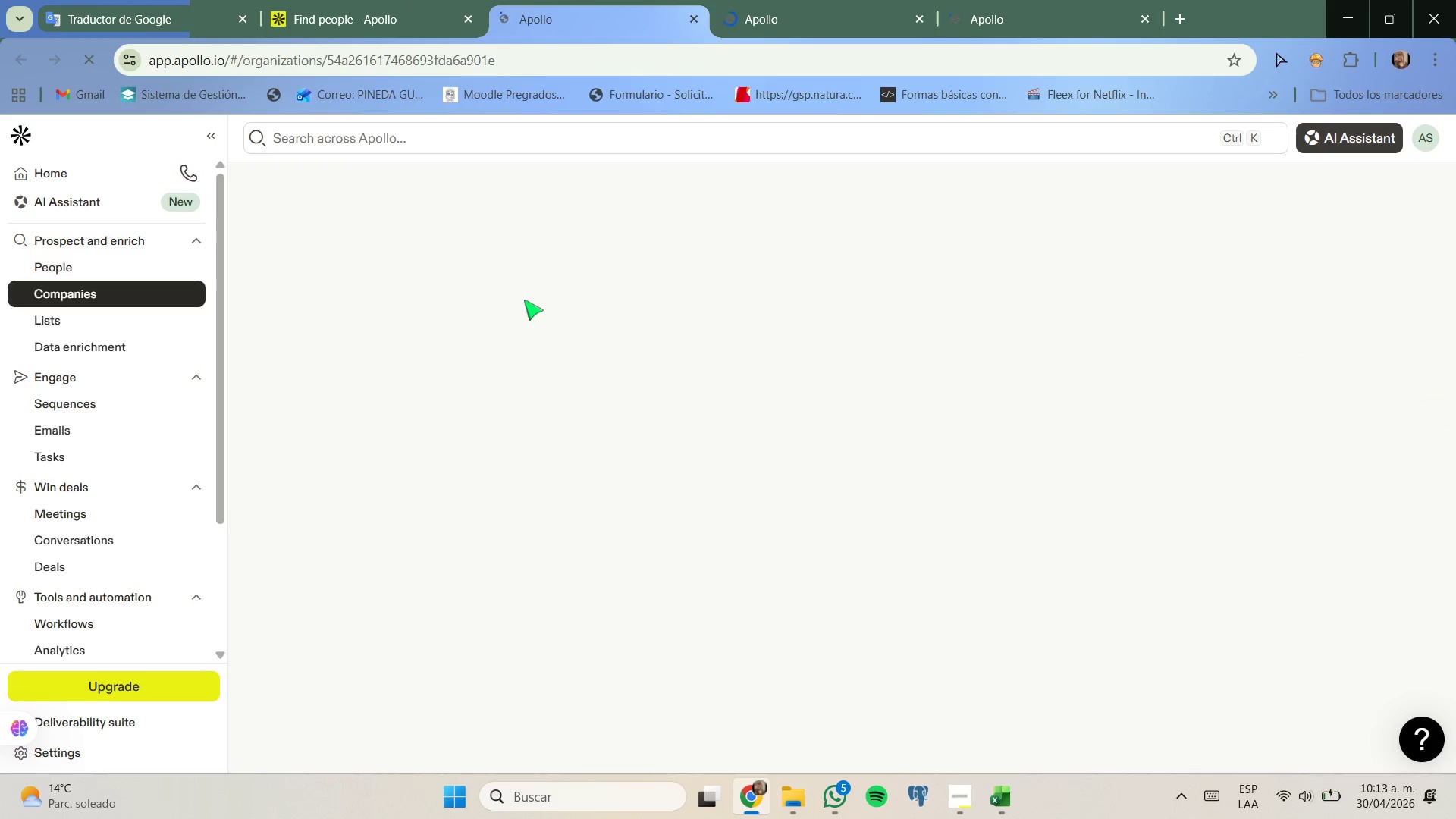 
left_click([392, 412])
 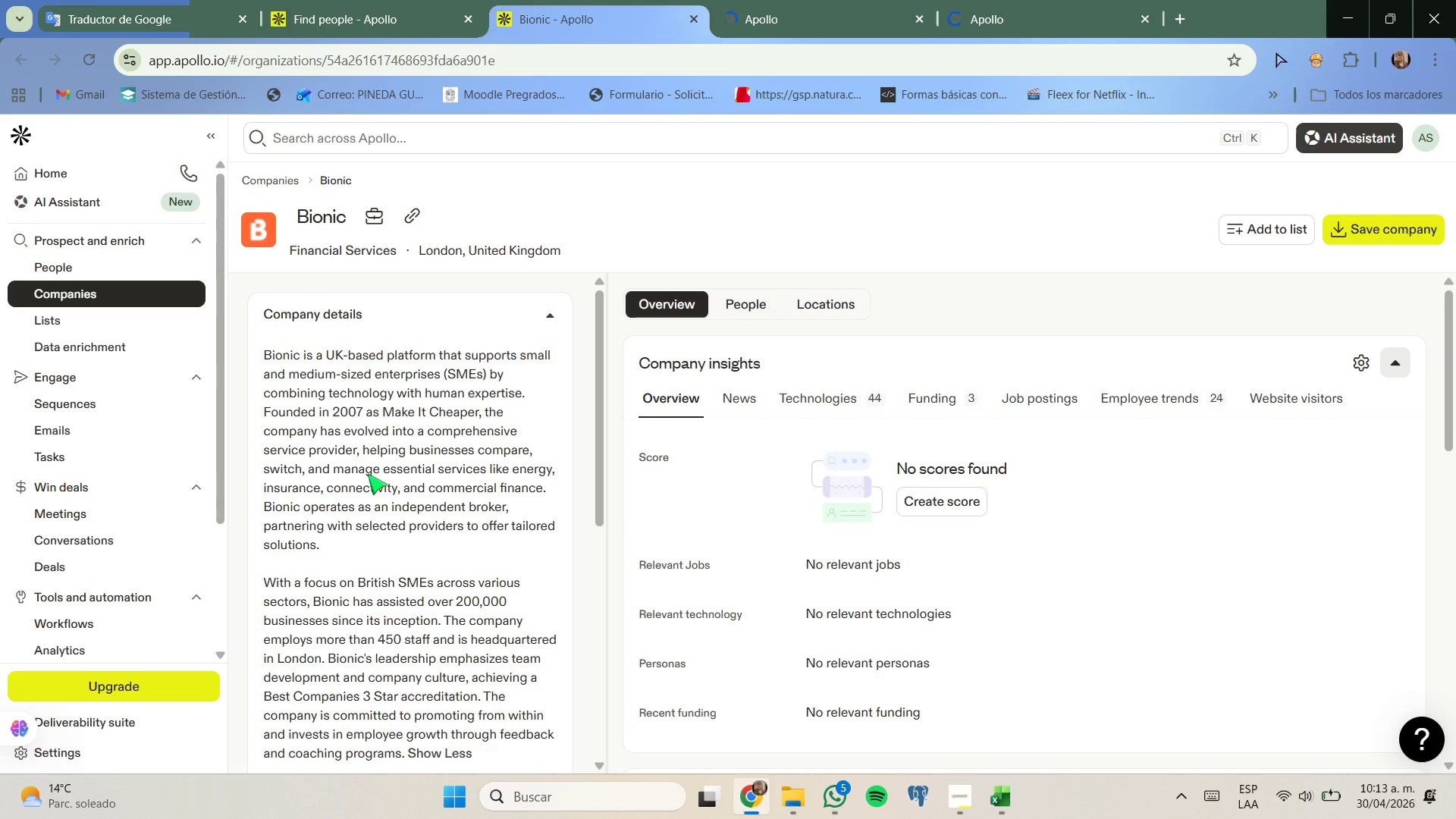 
wait(6.48)
 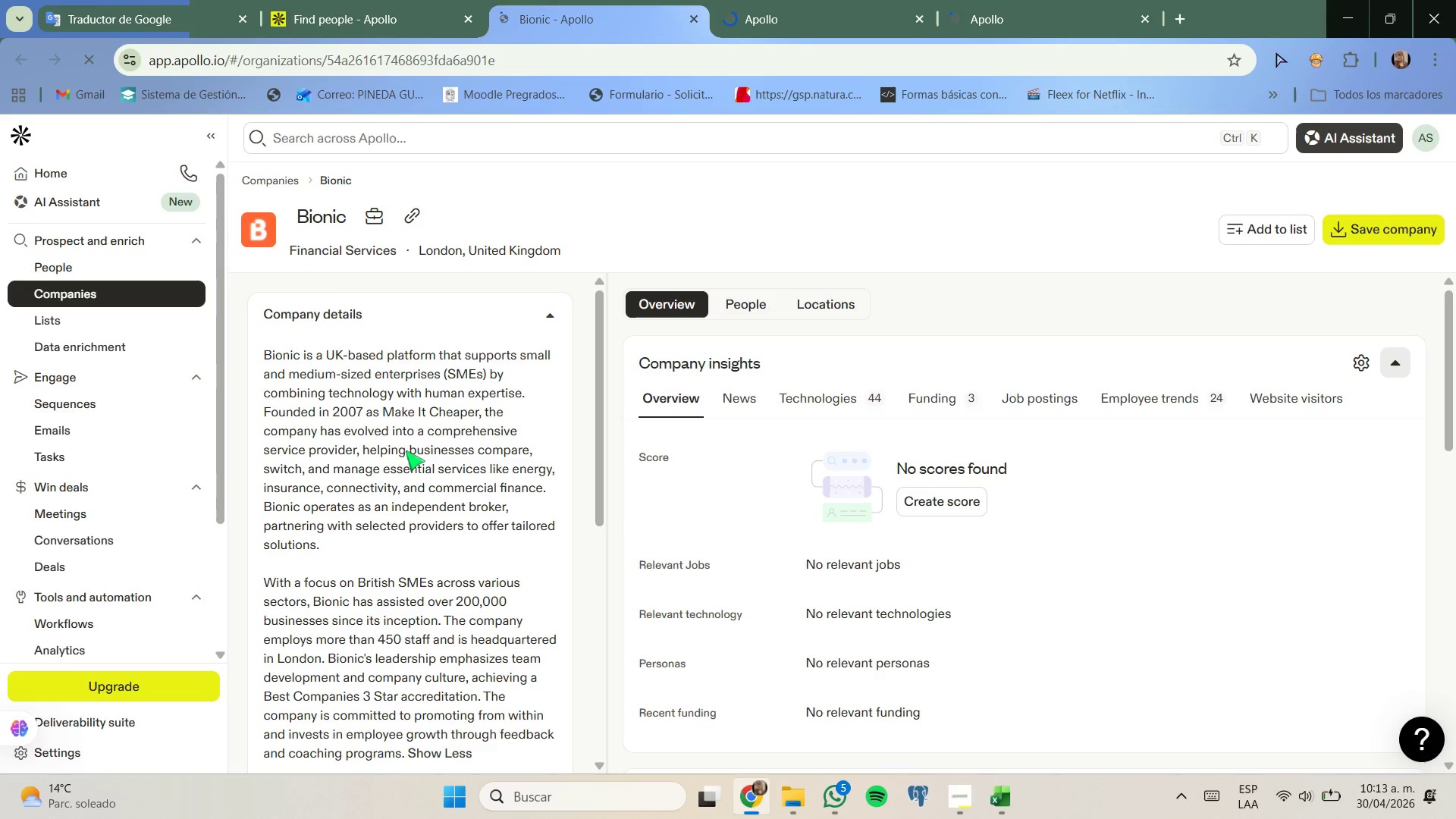 
left_click_drag(start_coordinate=[397, 460], to_coordinate=[509, 451])
 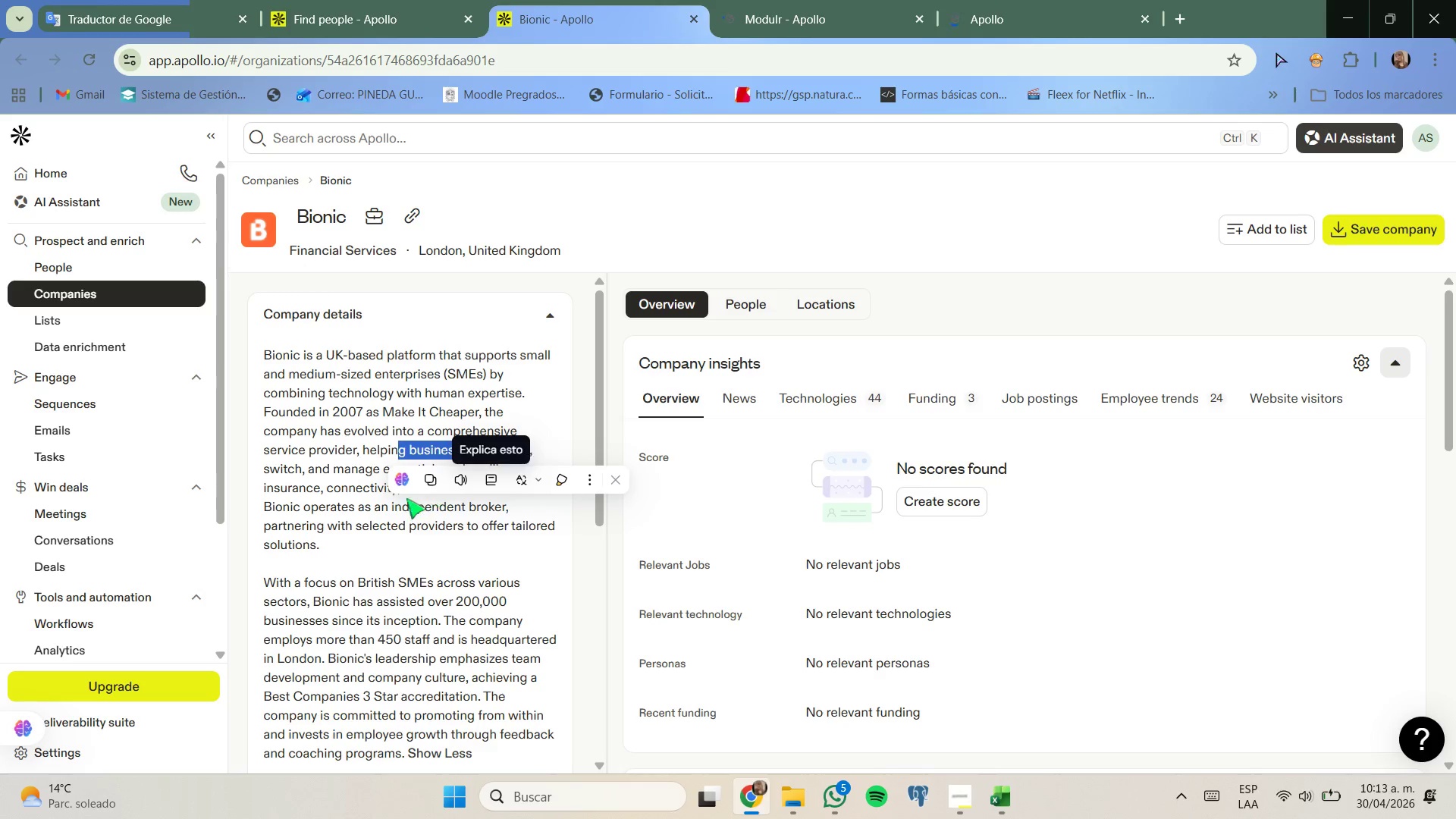 
left_click([384, 501])
 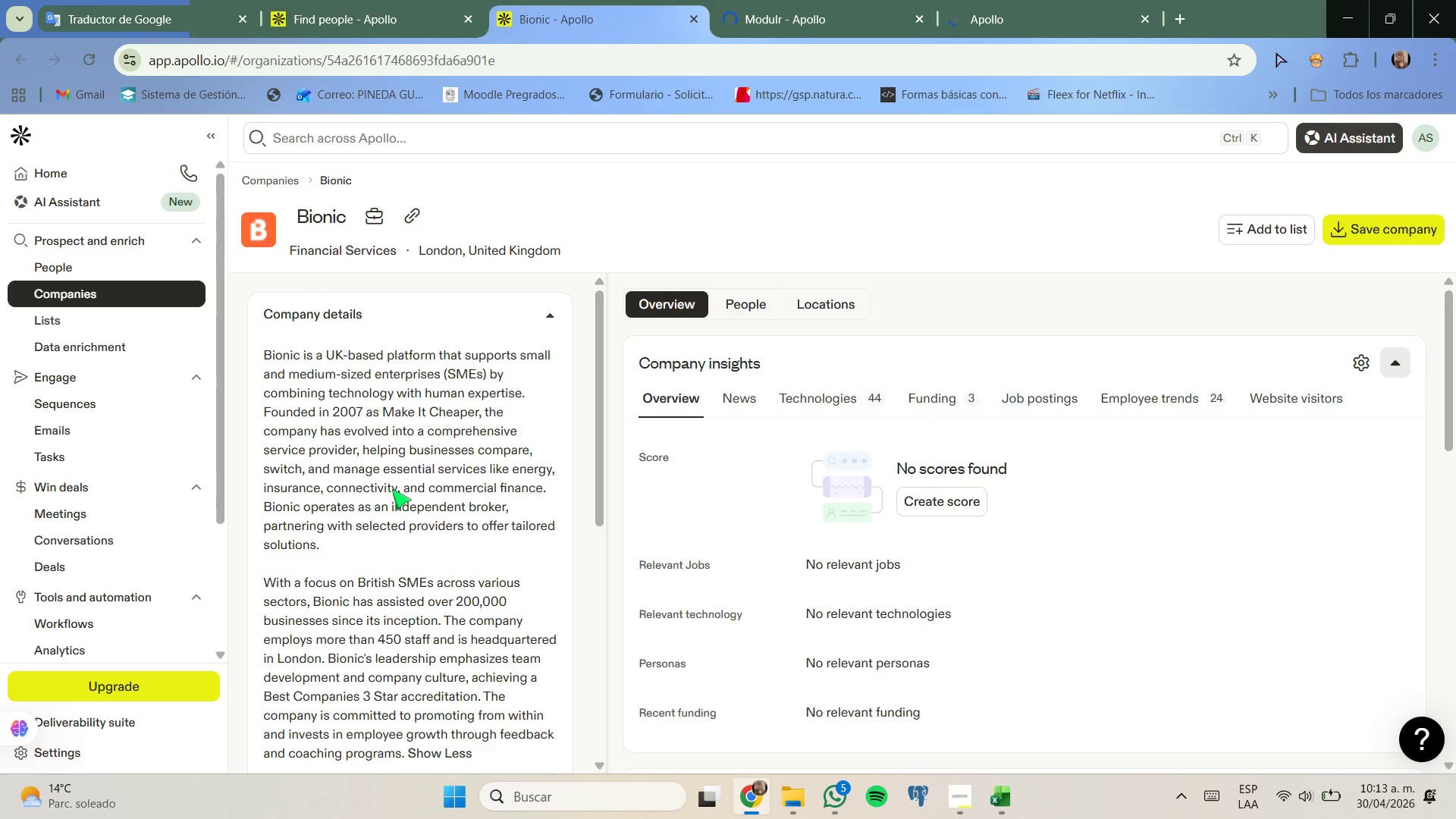 
left_click_drag(start_coordinate=[388, 491], to_coordinate=[530, 501])
 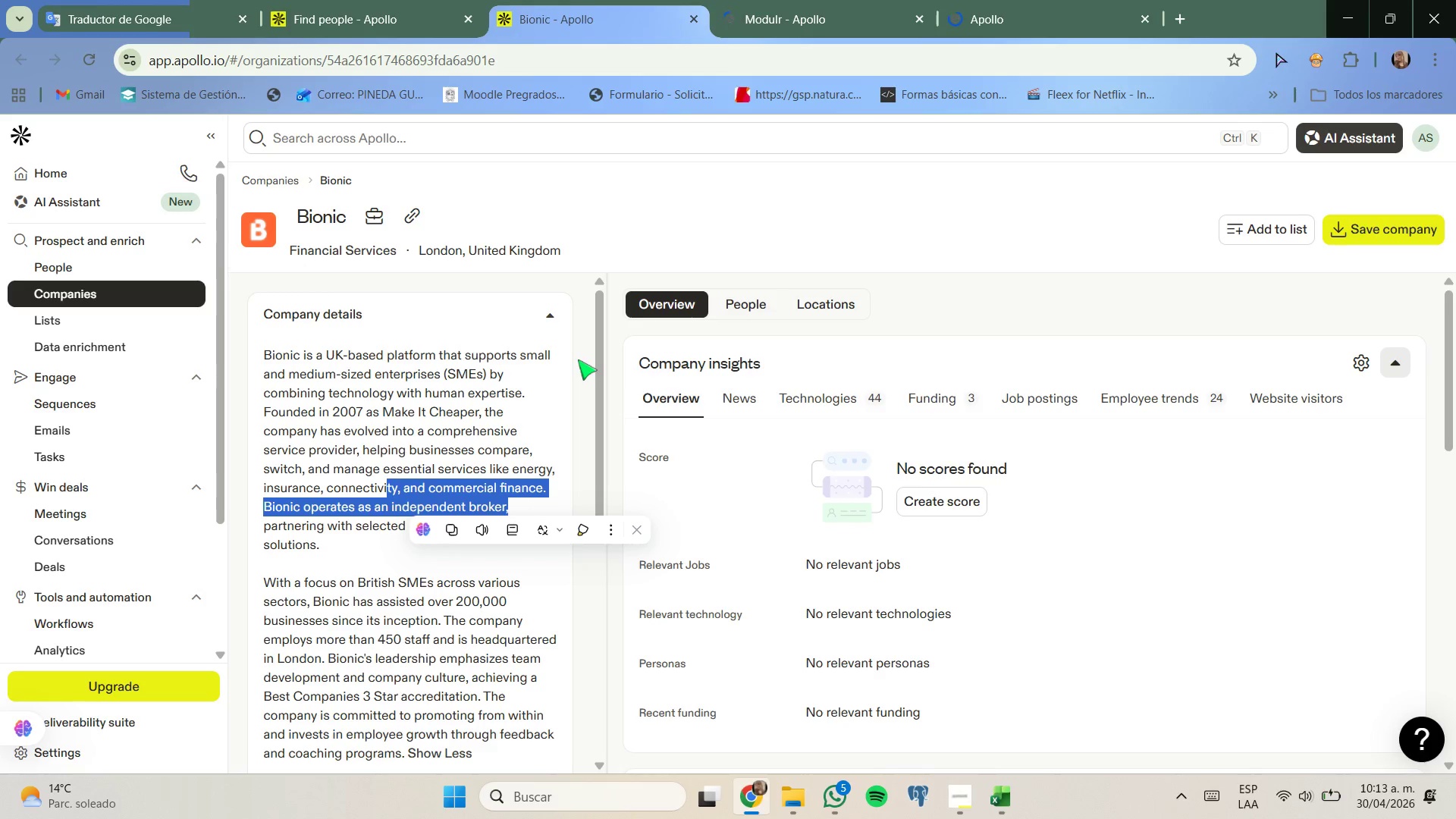 
scroll: coordinate [522, 376], scroll_direction: down, amount: 1.0
 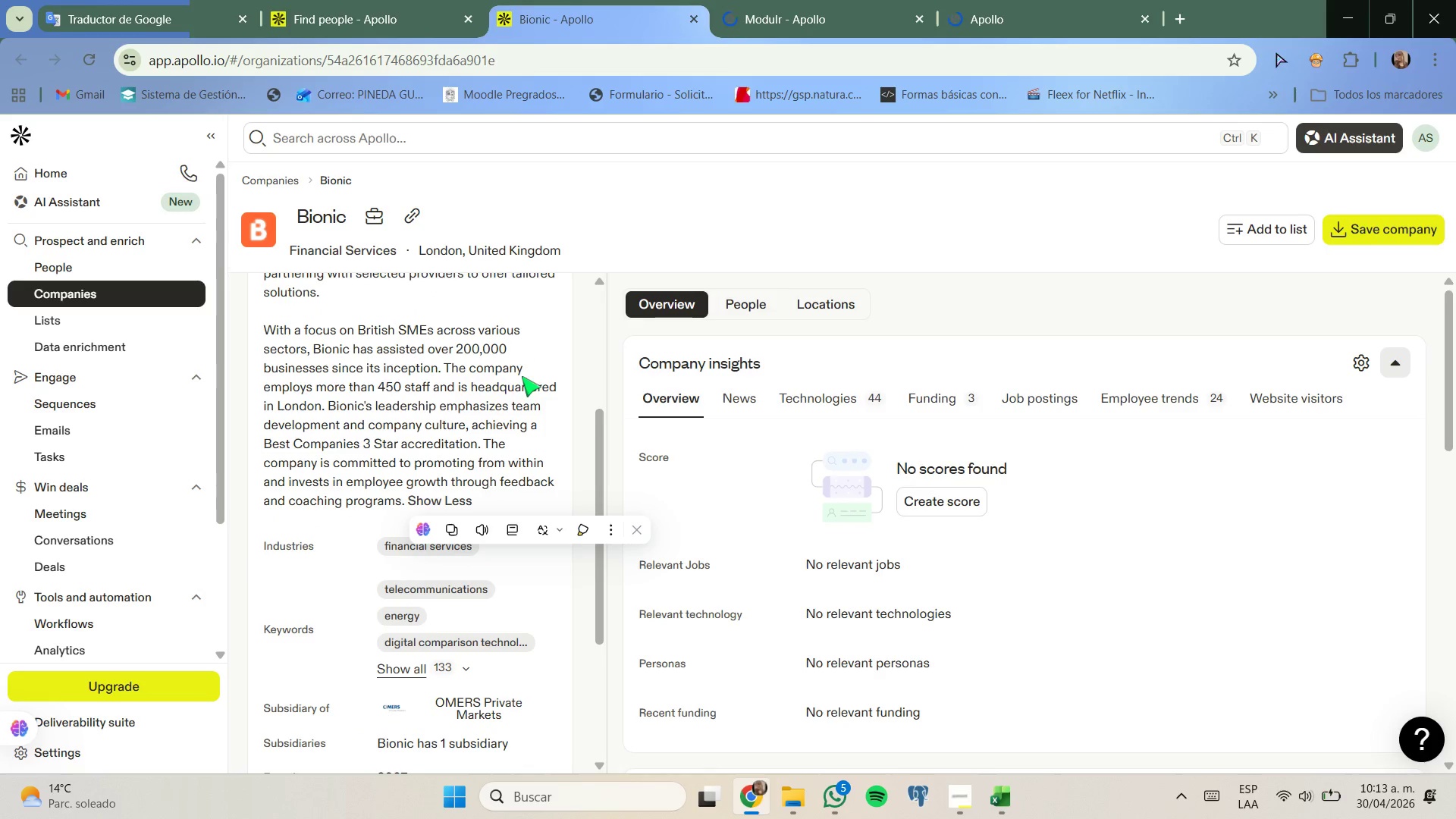 
left_click([629, 224])
 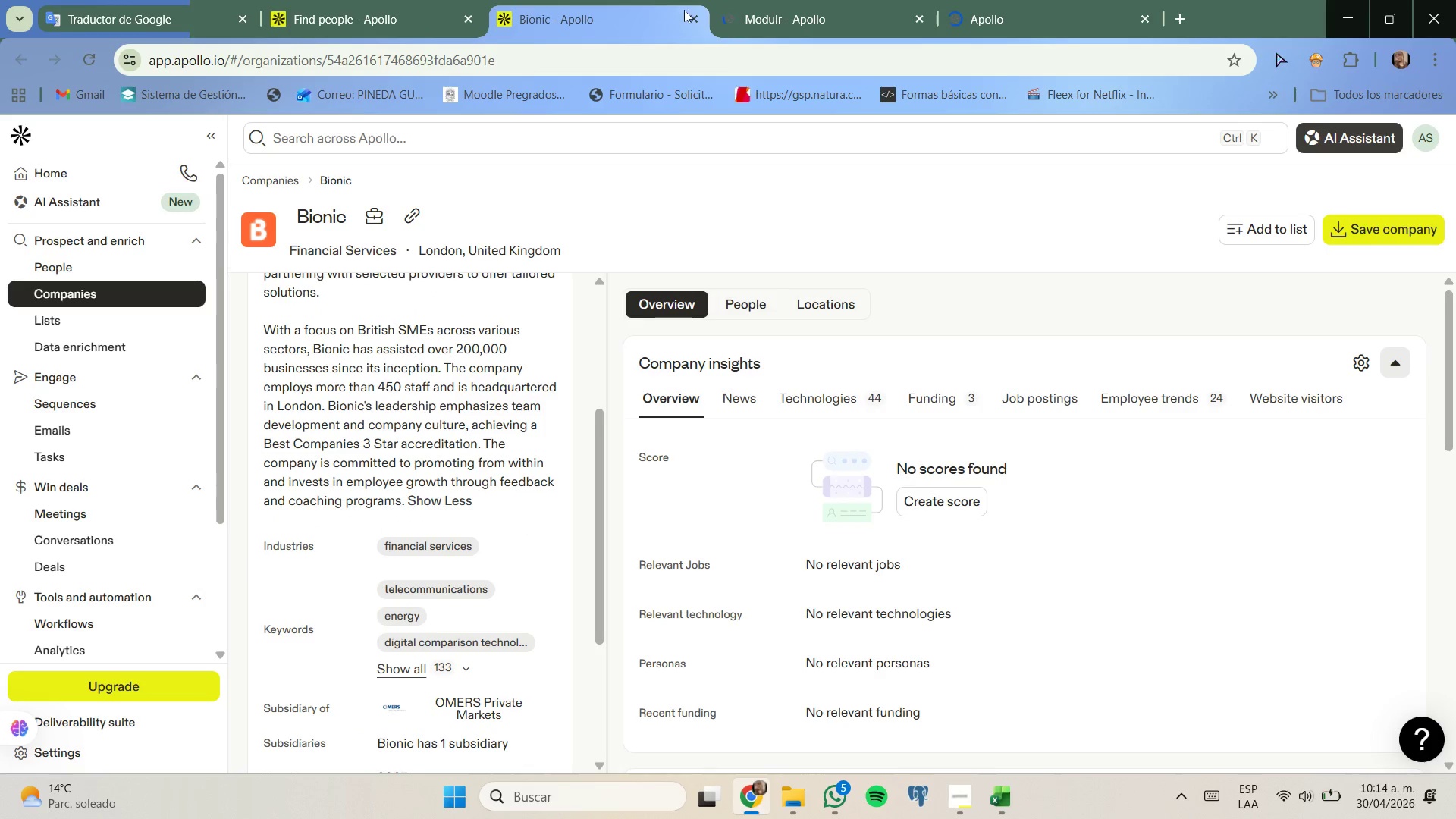 
left_click([686, 11])
 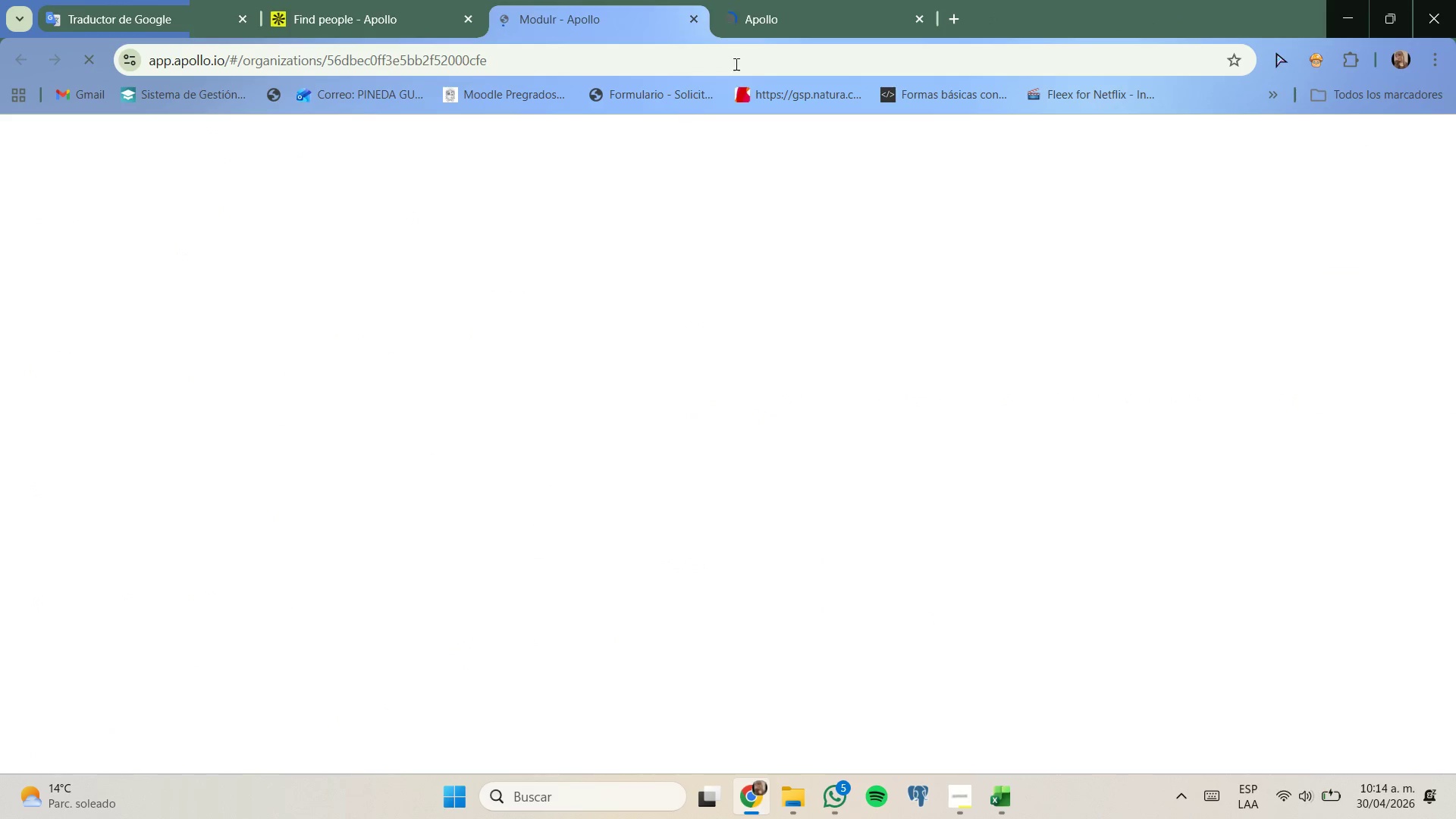 
left_click([786, 0])
 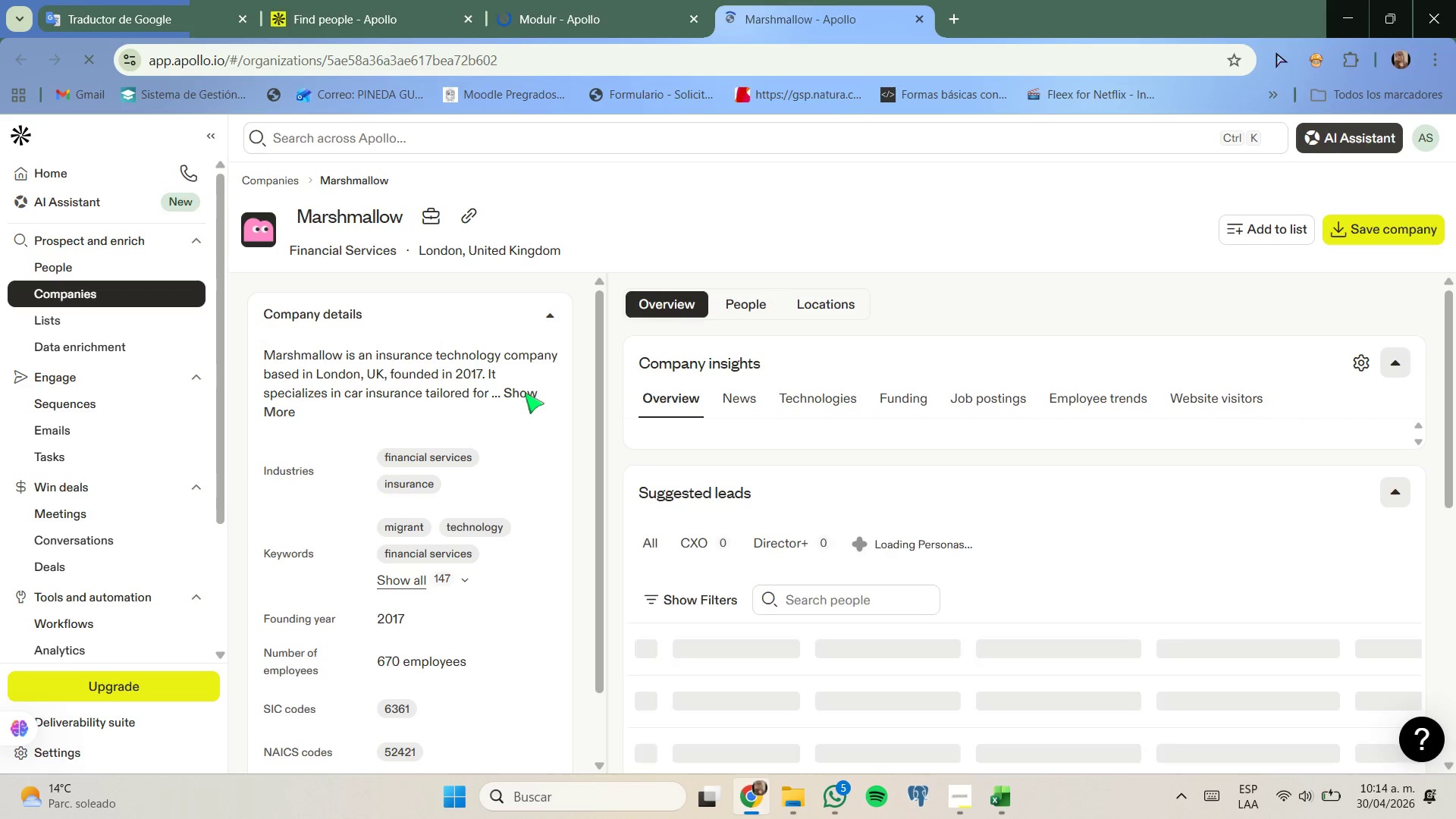 
left_click([525, 394])
 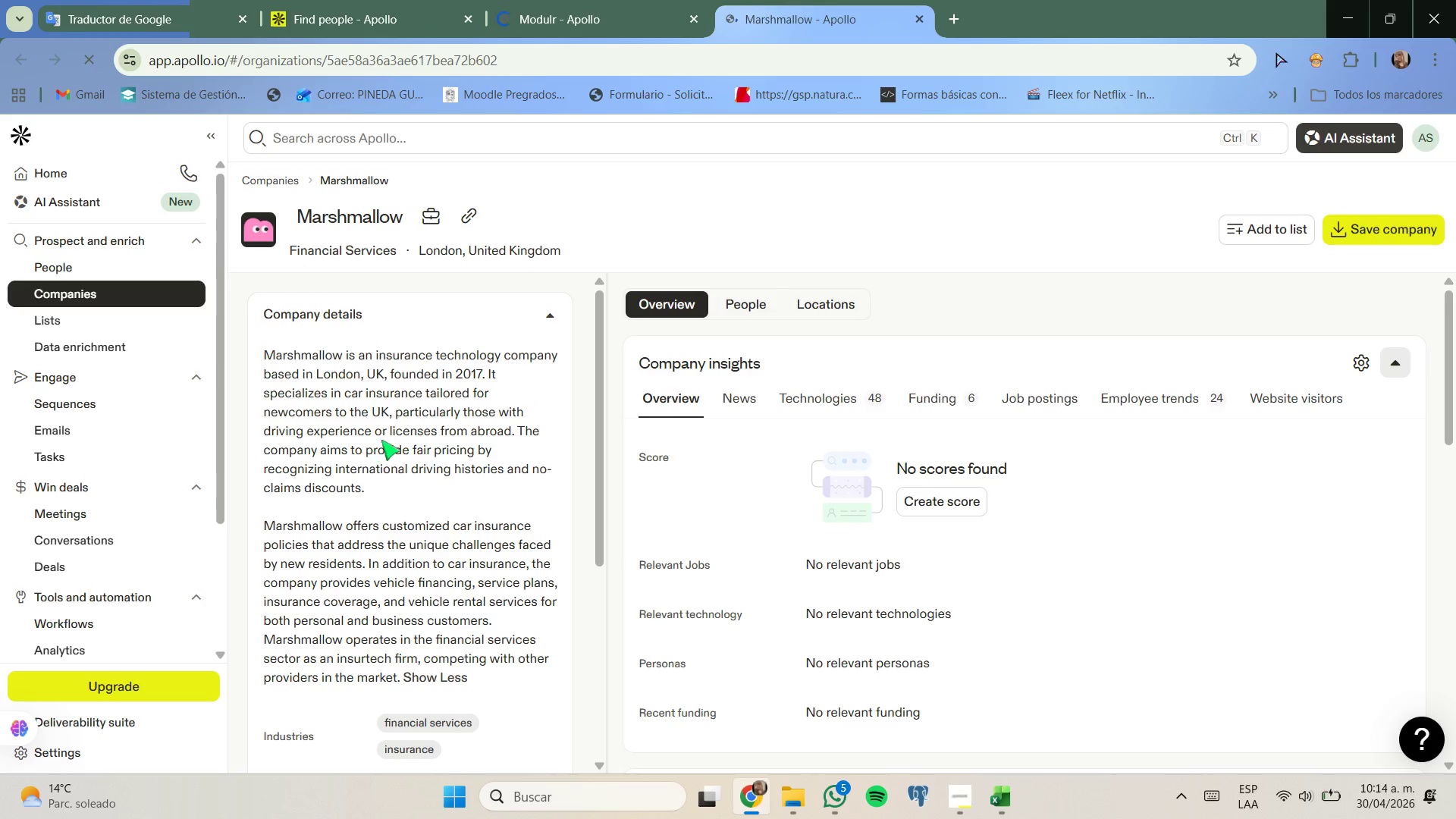 
wait(5.73)
 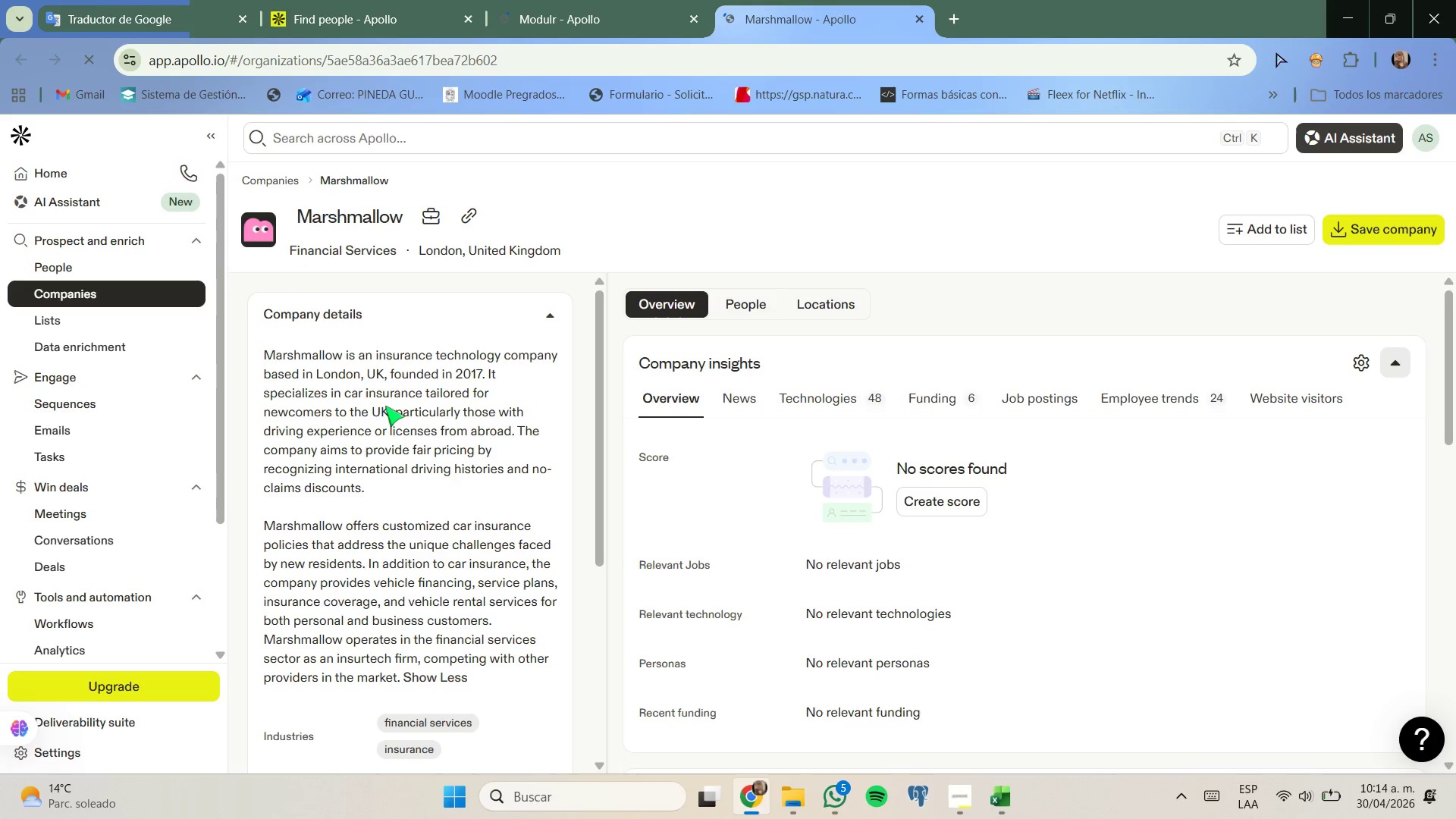 
left_click_drag(start_coordinate=[379, 436], to_coordinate=[466, 466])
 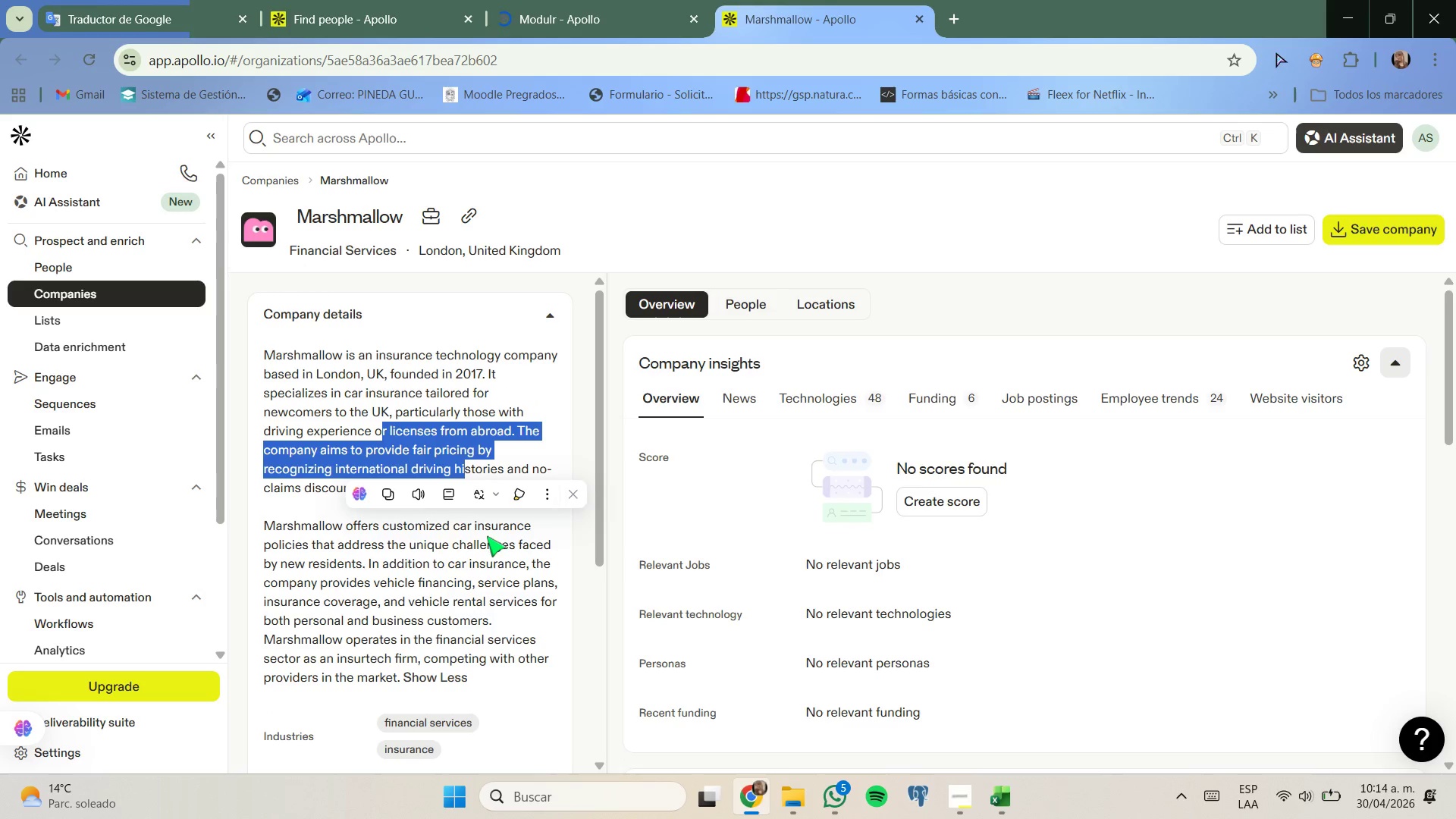 
left_click([487, 535])
 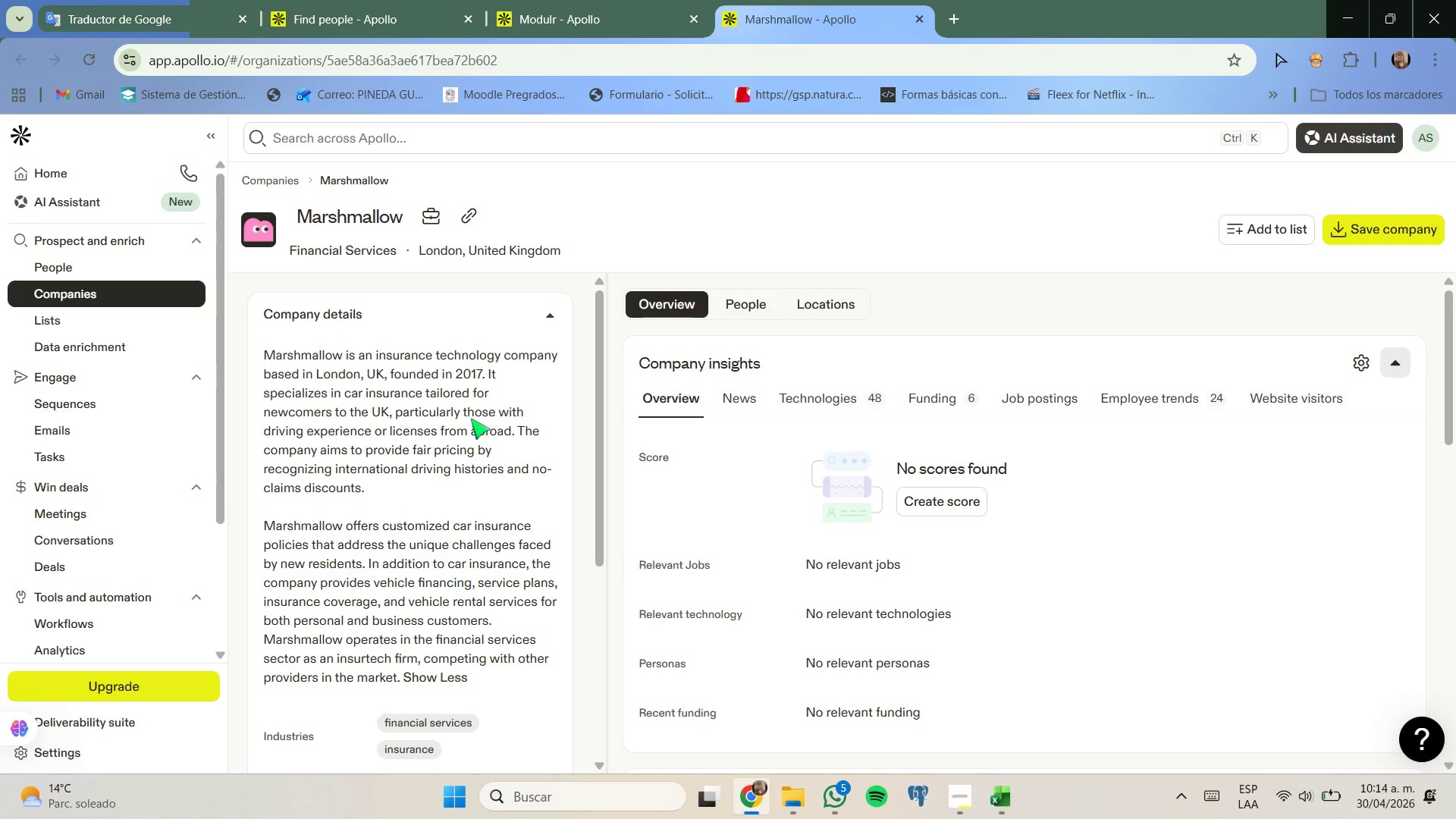 
wait(5.33)
 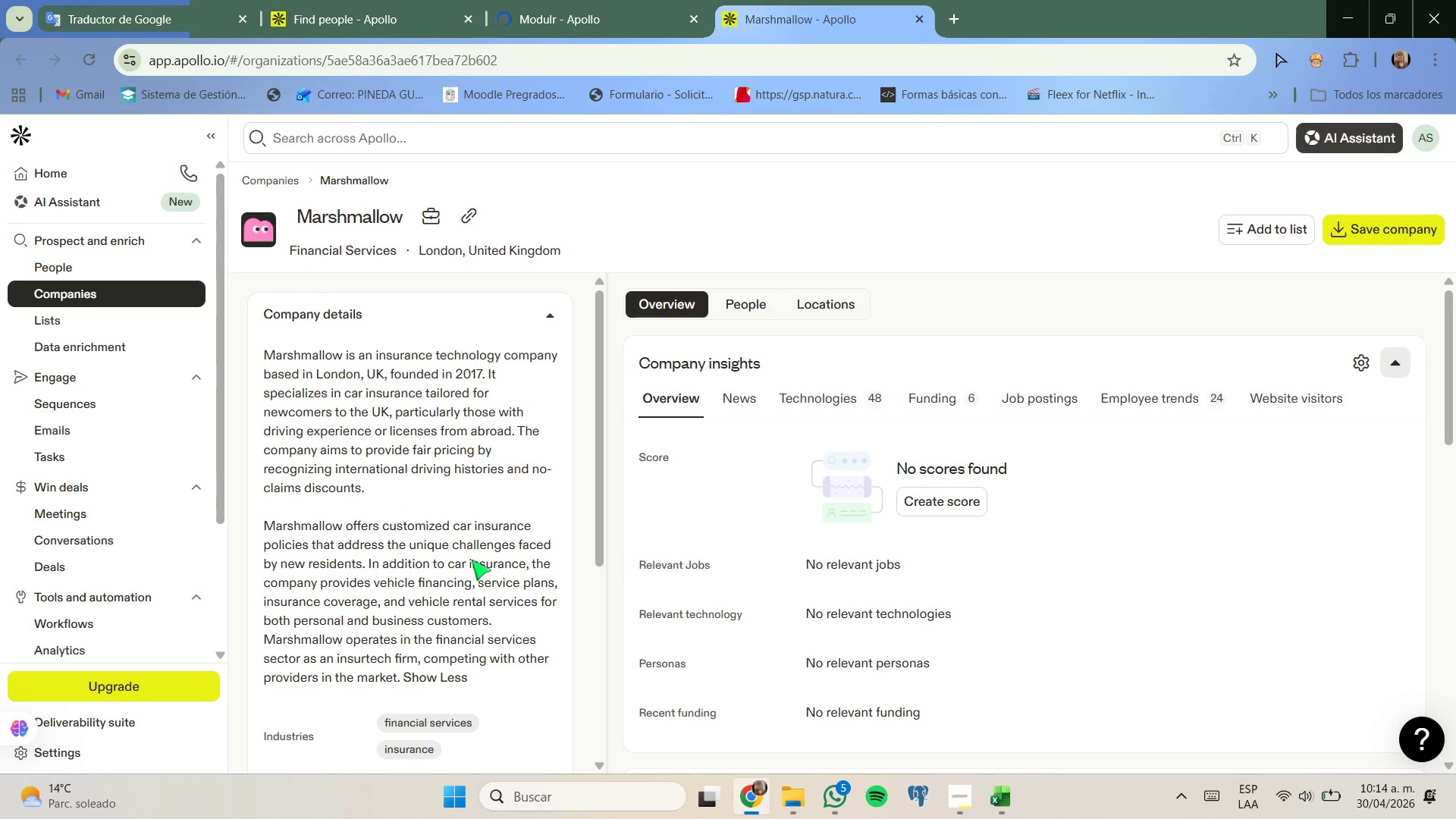 
left_click([480, 214])
 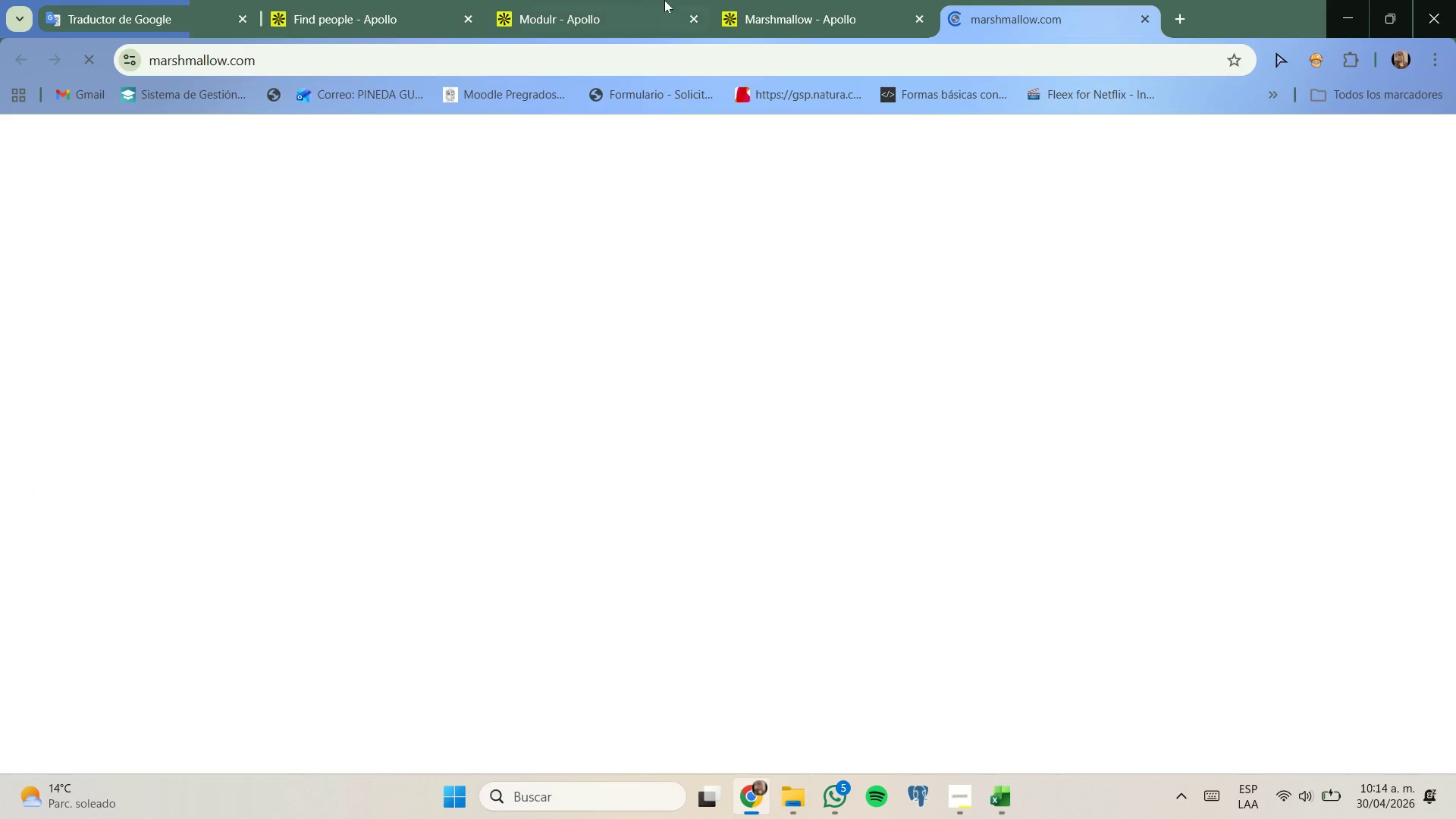 
left_click([660, 0])
 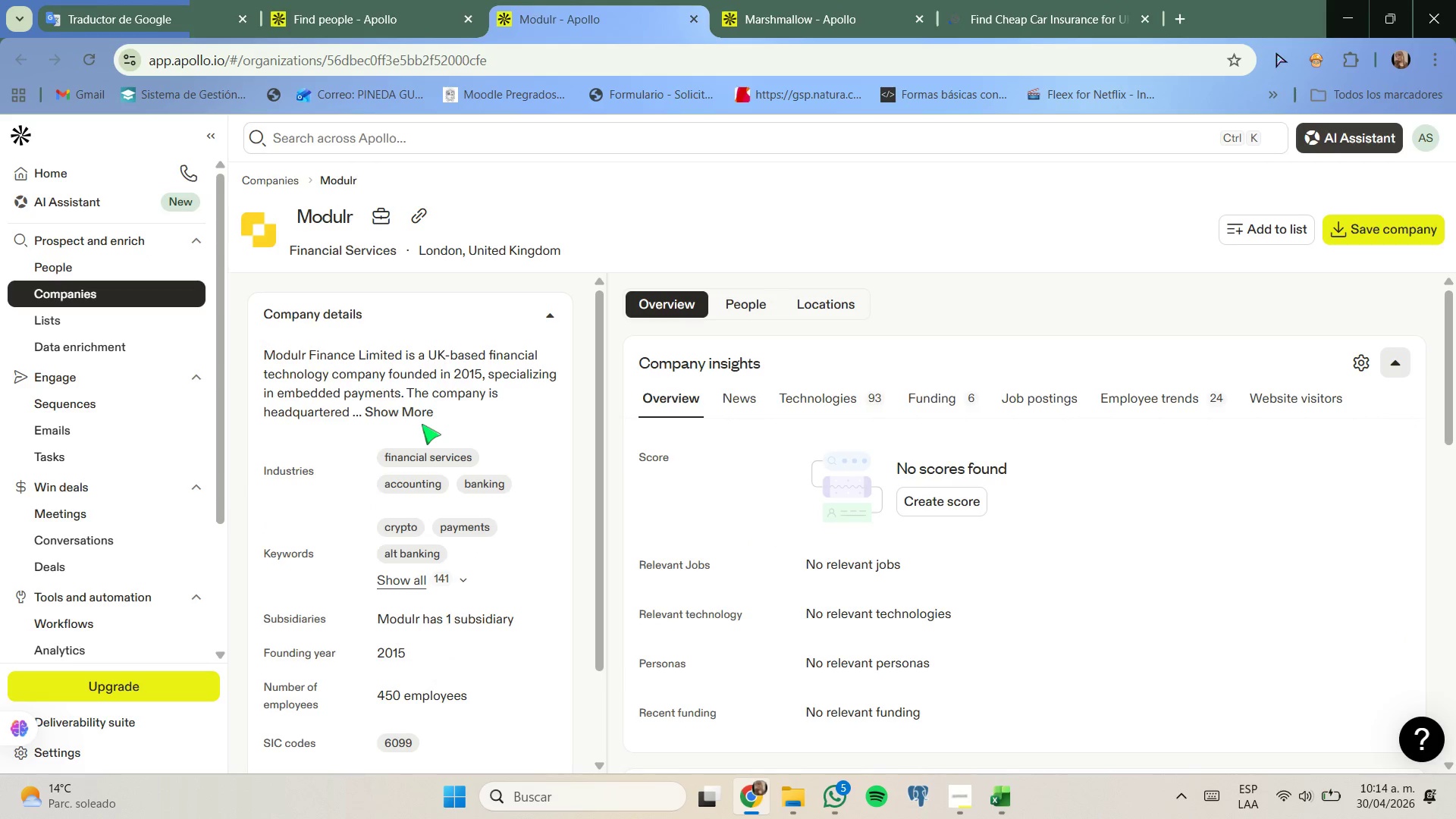 
left_click([404, 409])
 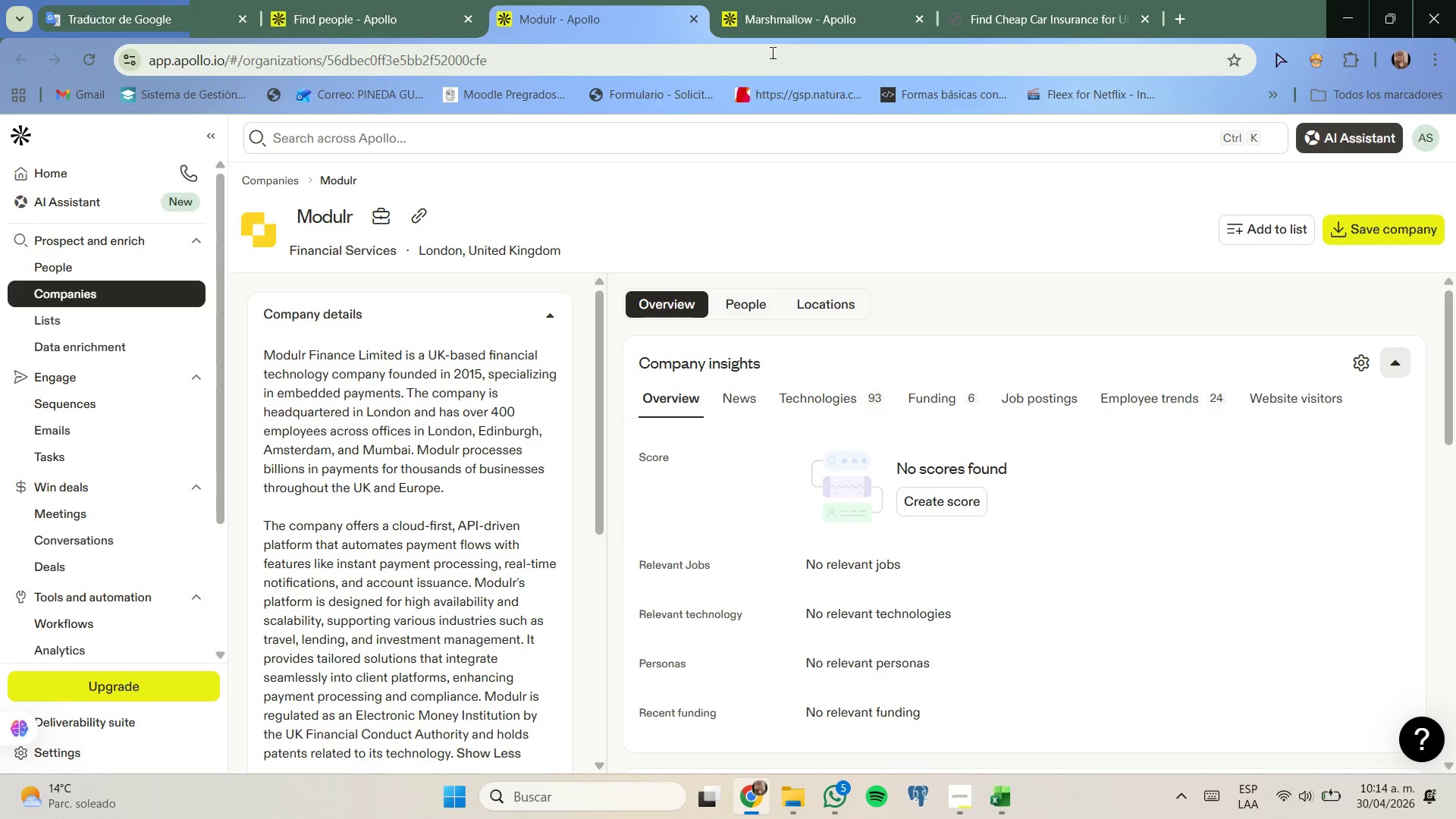 
left_click([690, 20])
 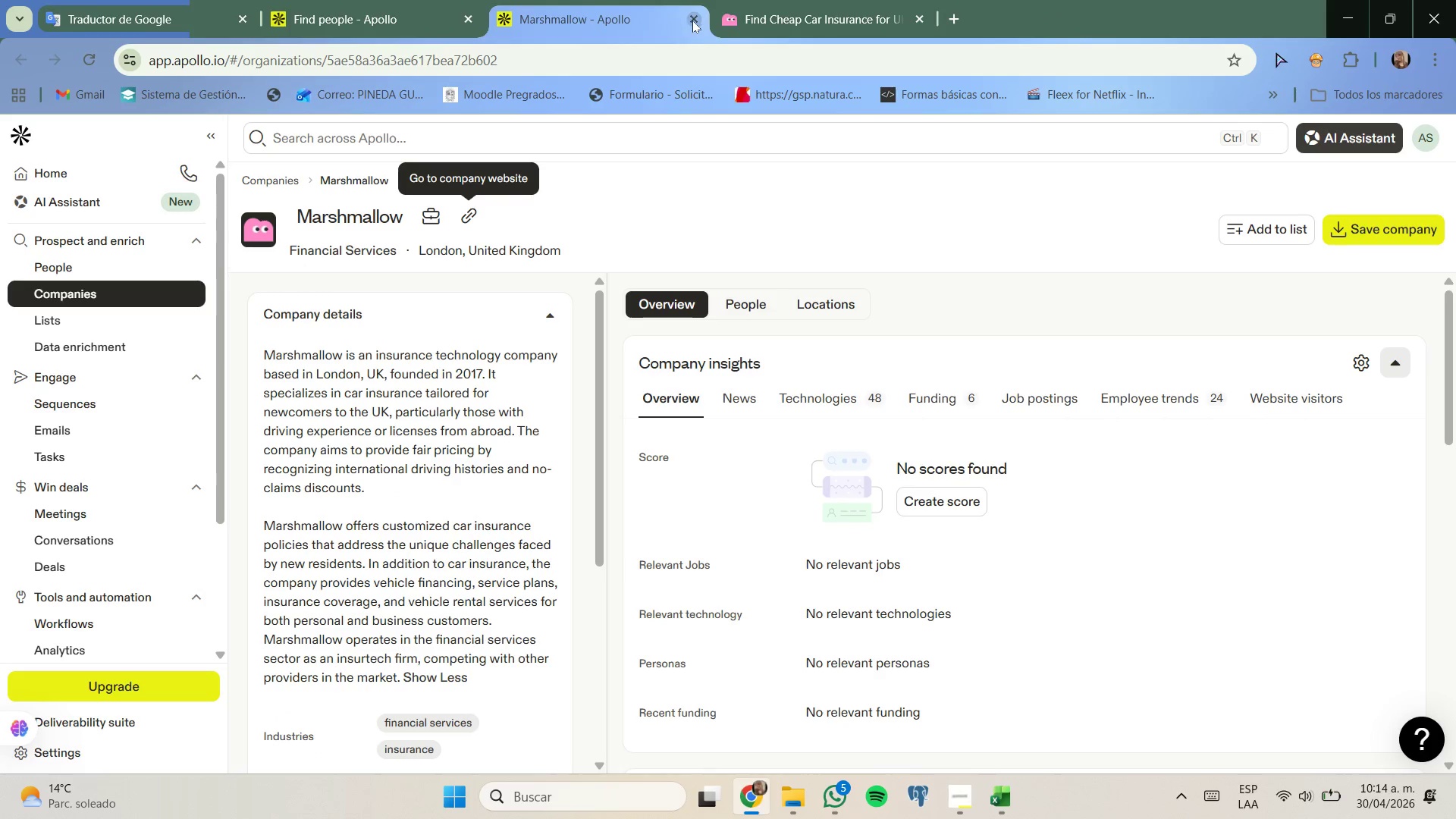 
left_click([769, 7])
 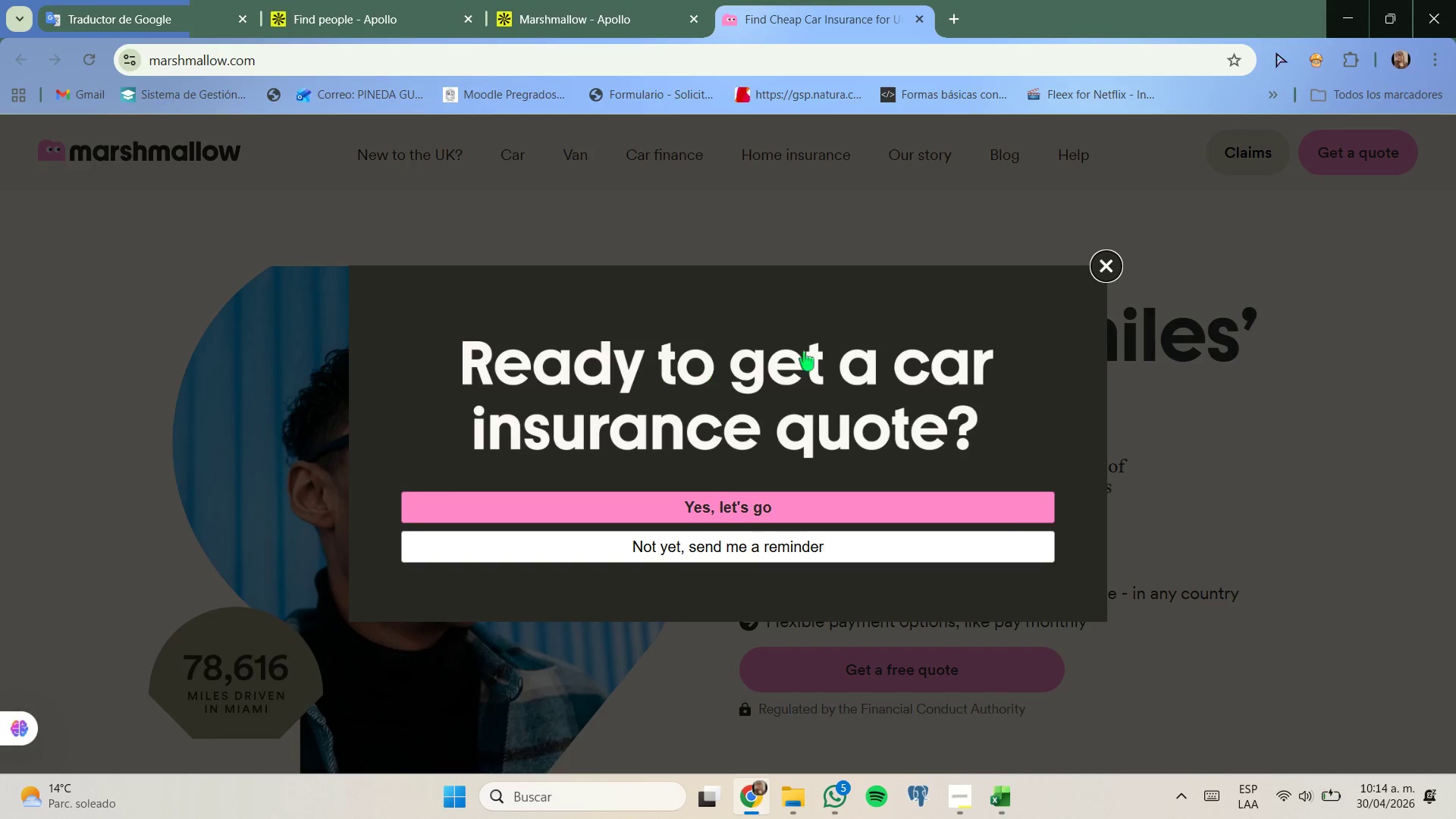 
wait(6.61)
 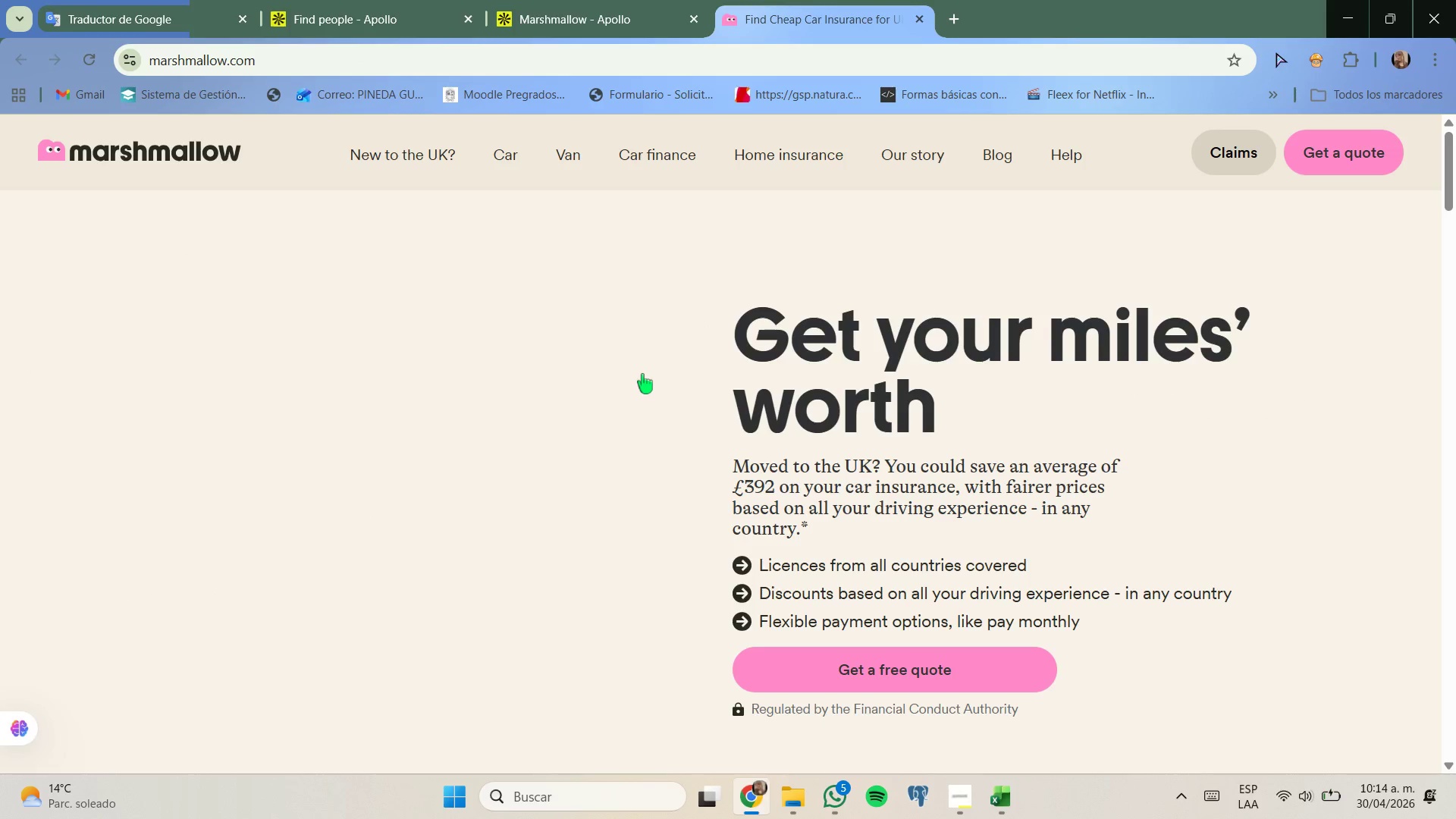 
scroll: coordinate [895, 570], scroll_direction: down, amount: 9.0
 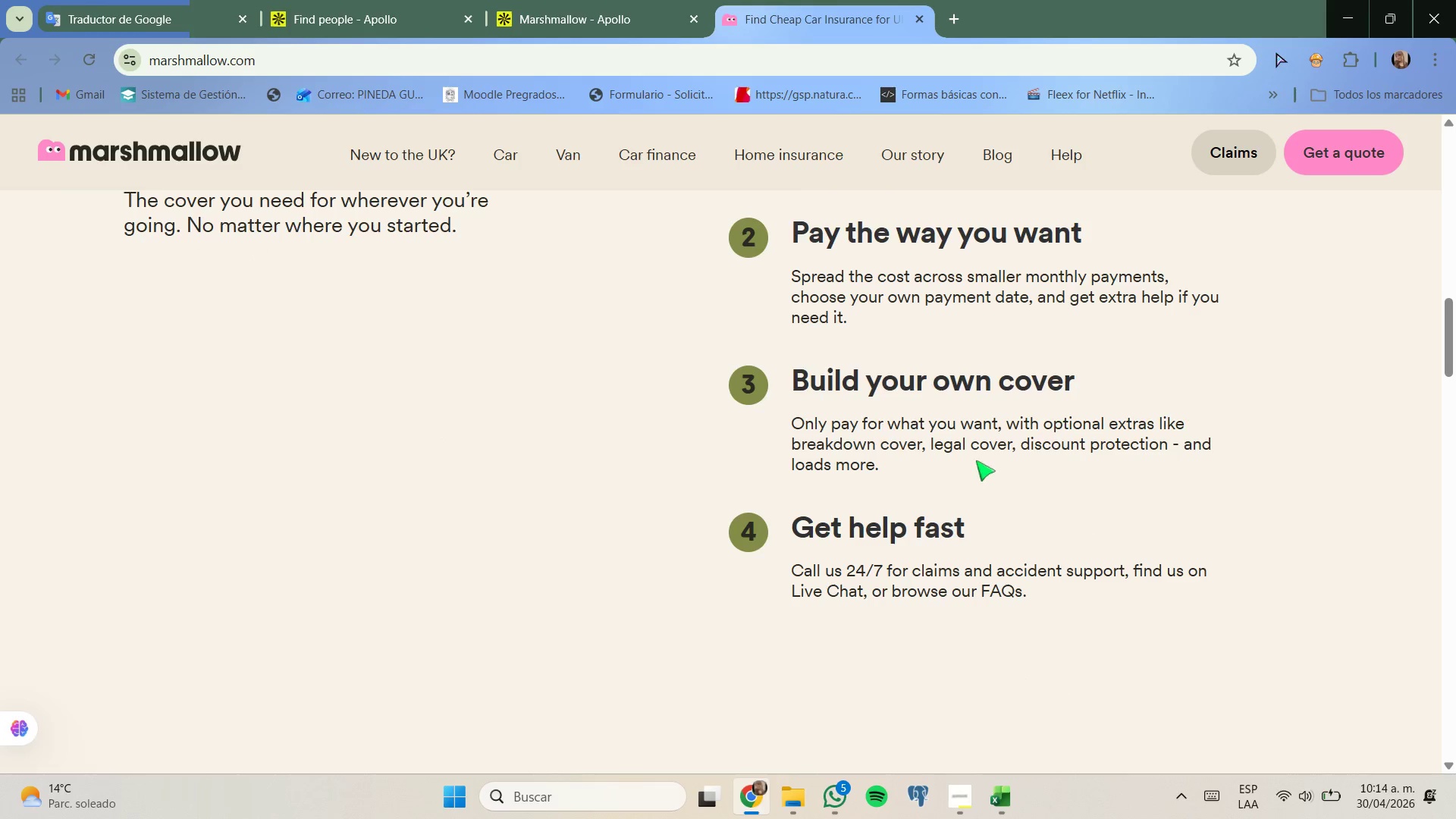 
scroll: coordinate [946, 497], scroll_direction: none, amount: 0.0
 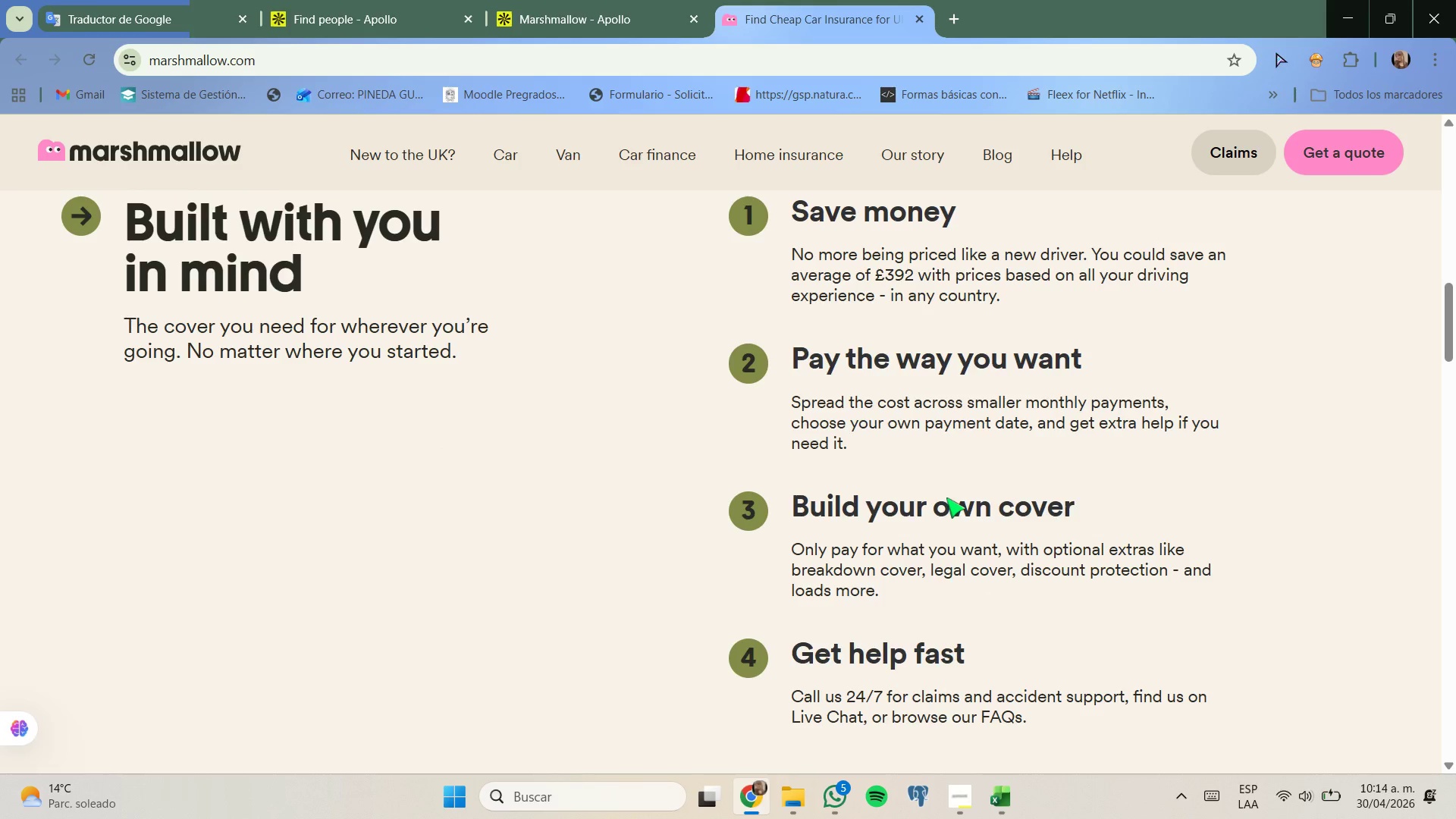 
scroll: coordinate [946, 497], scroll_direction: up, amount: 1.0
 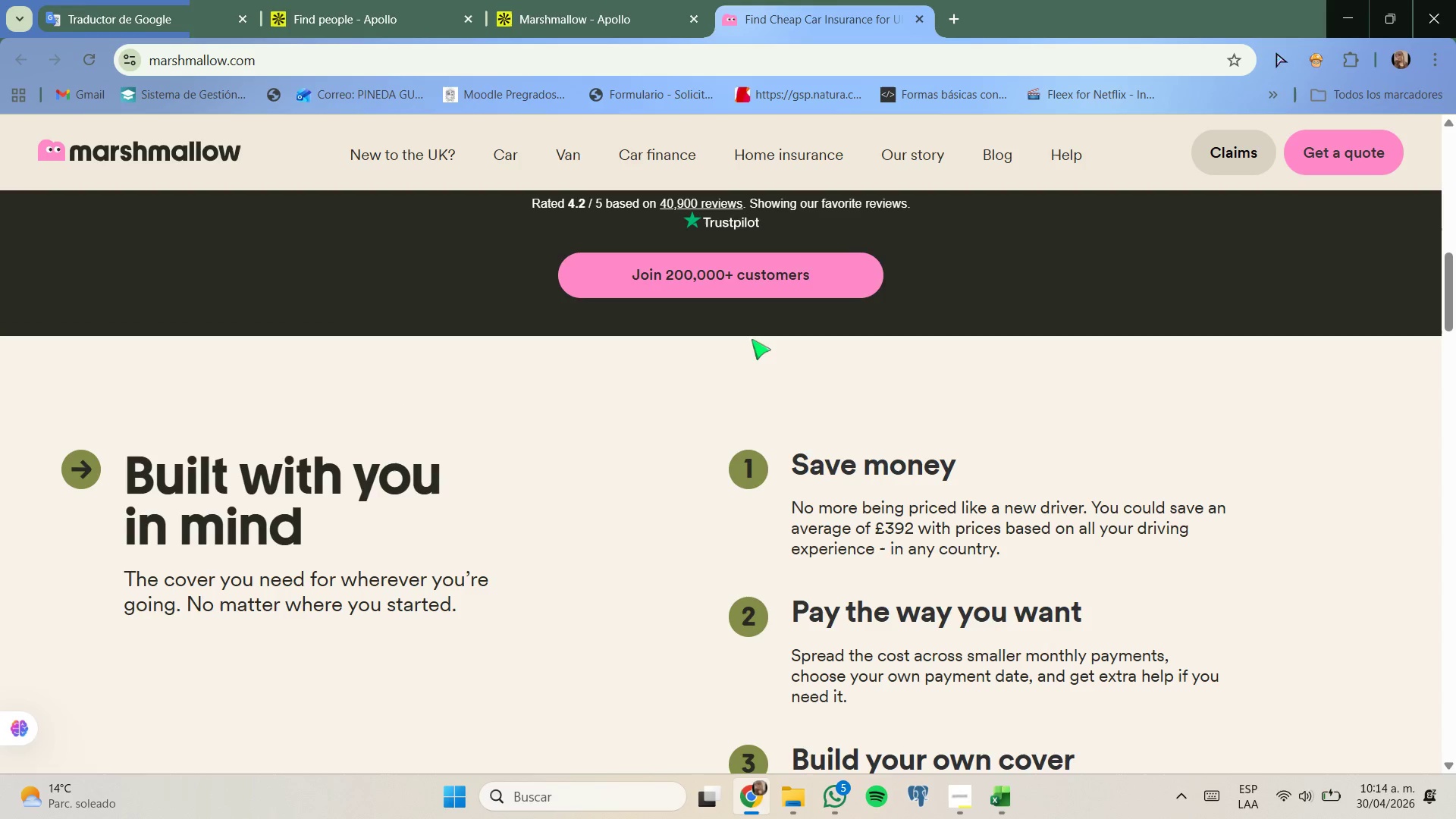 
left_click([658, 30])
 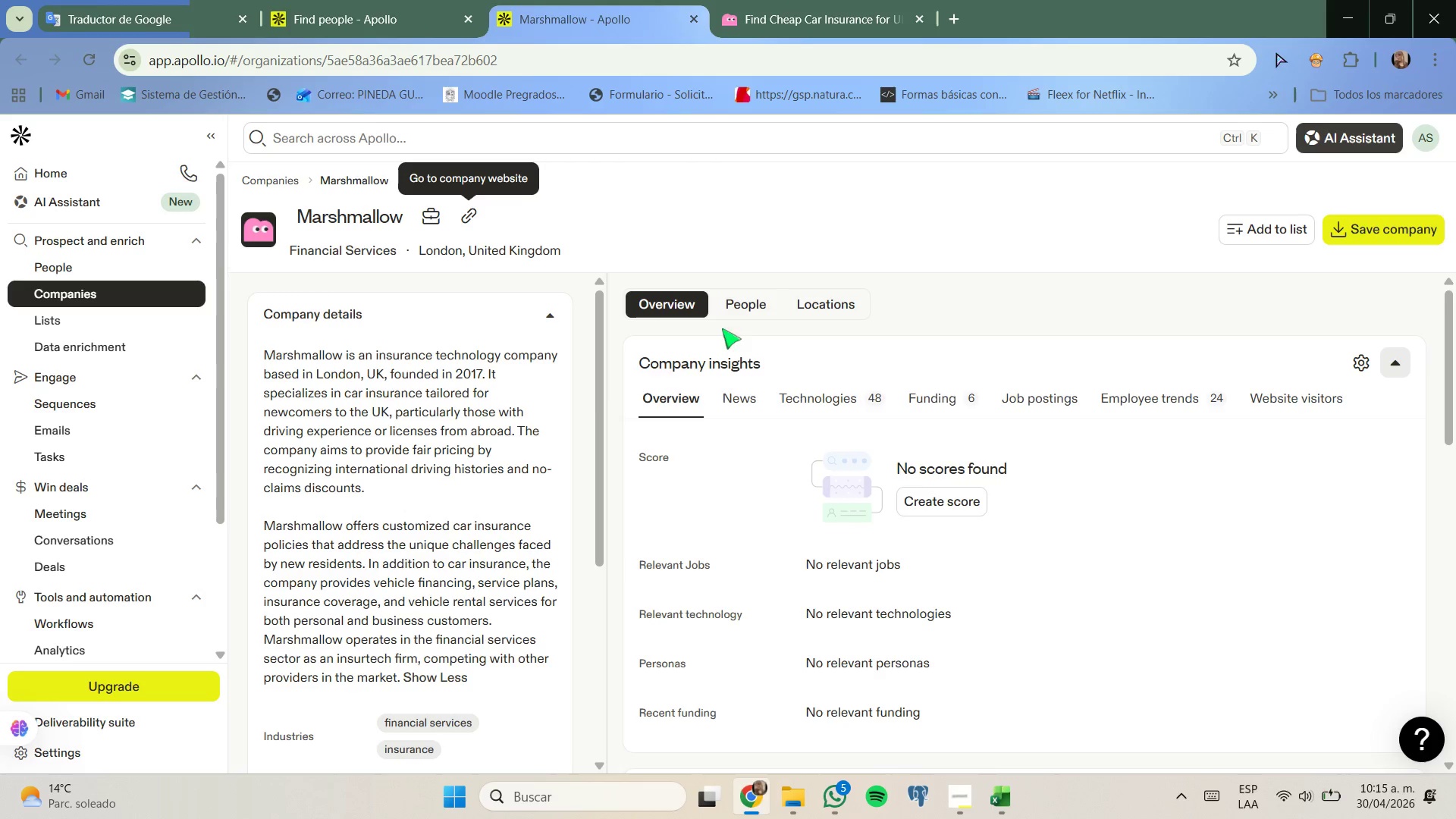 
scroll: coordinate [543, 441], scroll_direction: none, amount: 0.0
 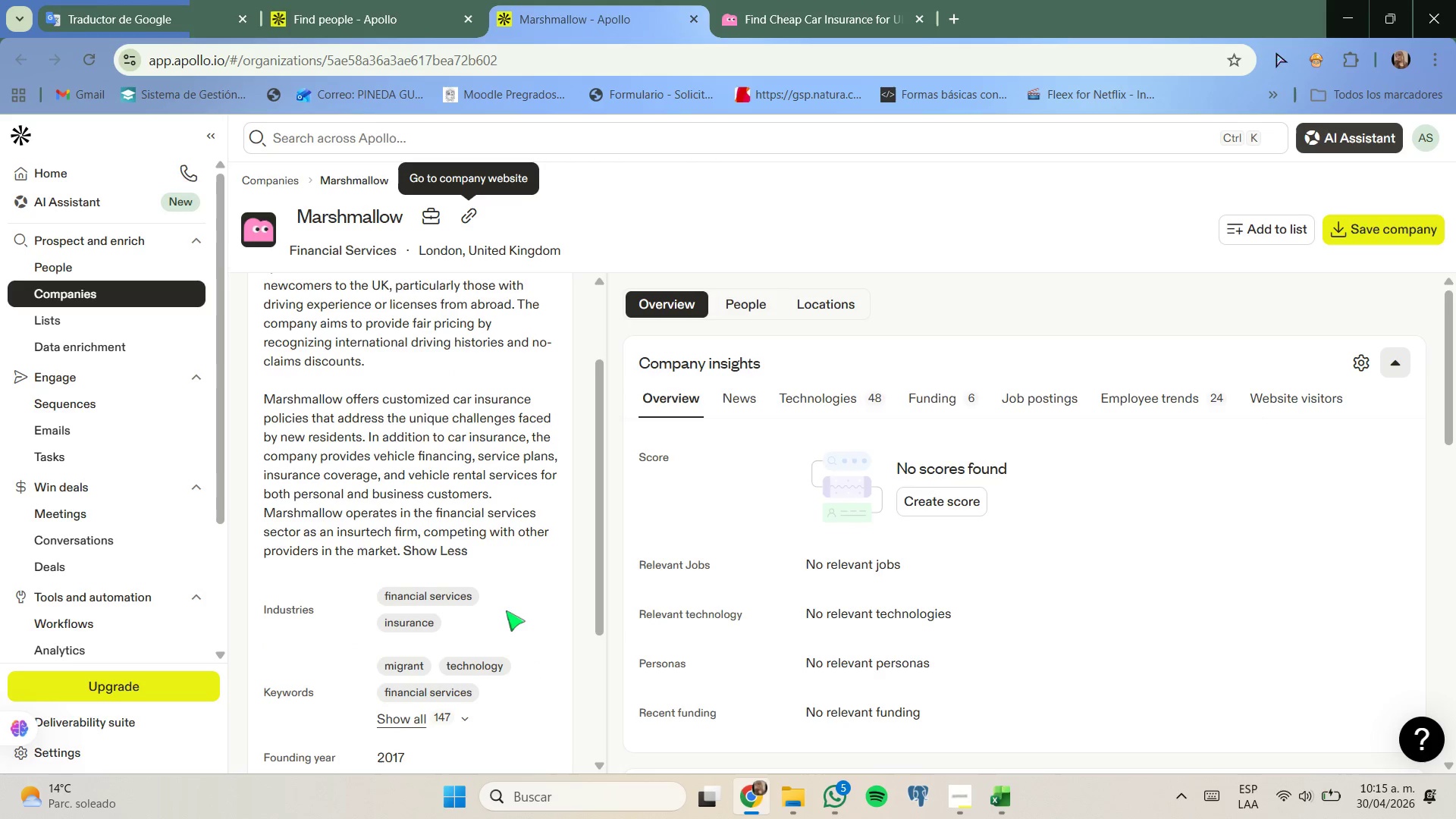 
scroll: coordinate [503, 605], scroll_direction: up, amount: 1.0
 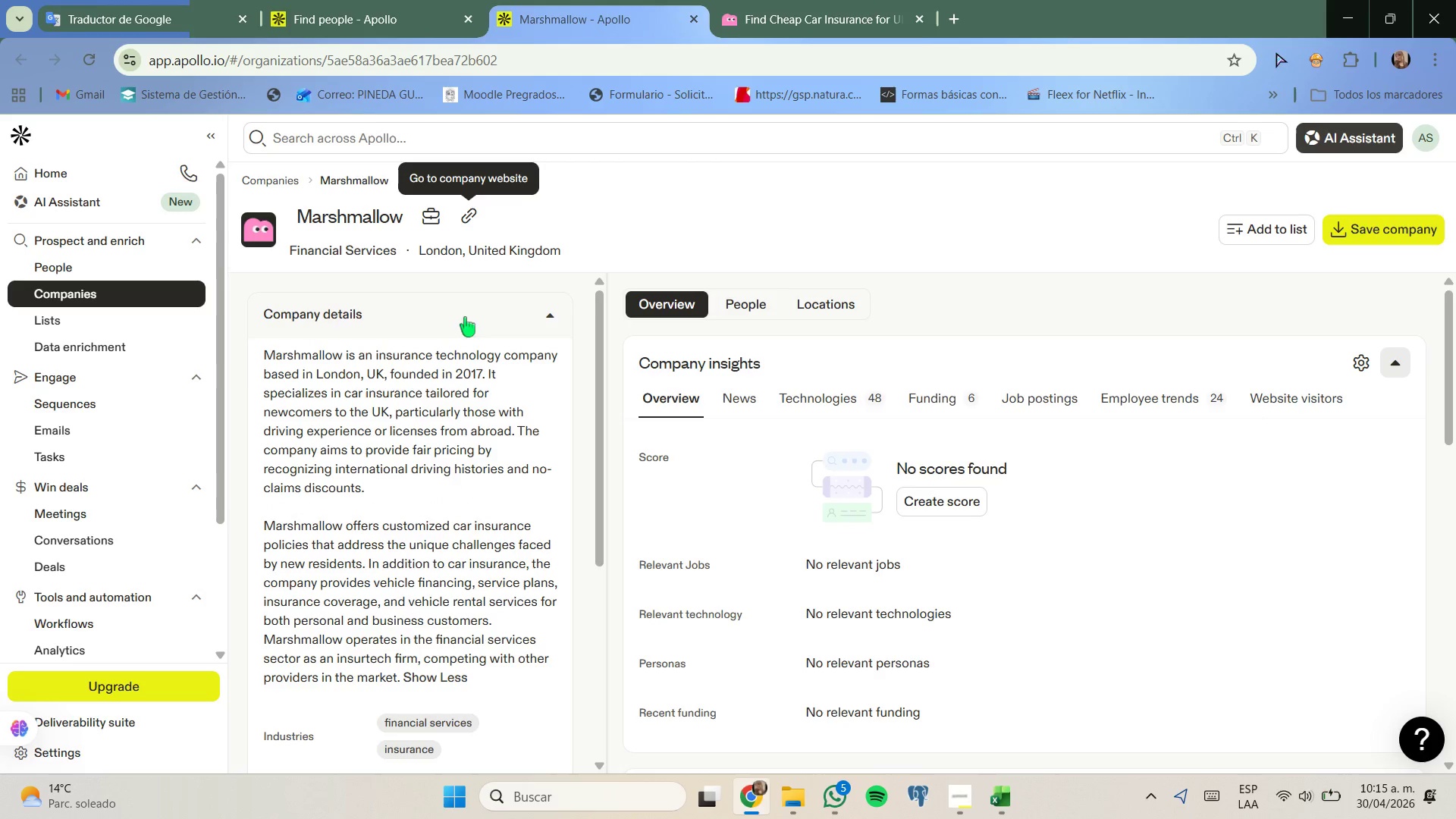 
left_click([390, 6])
 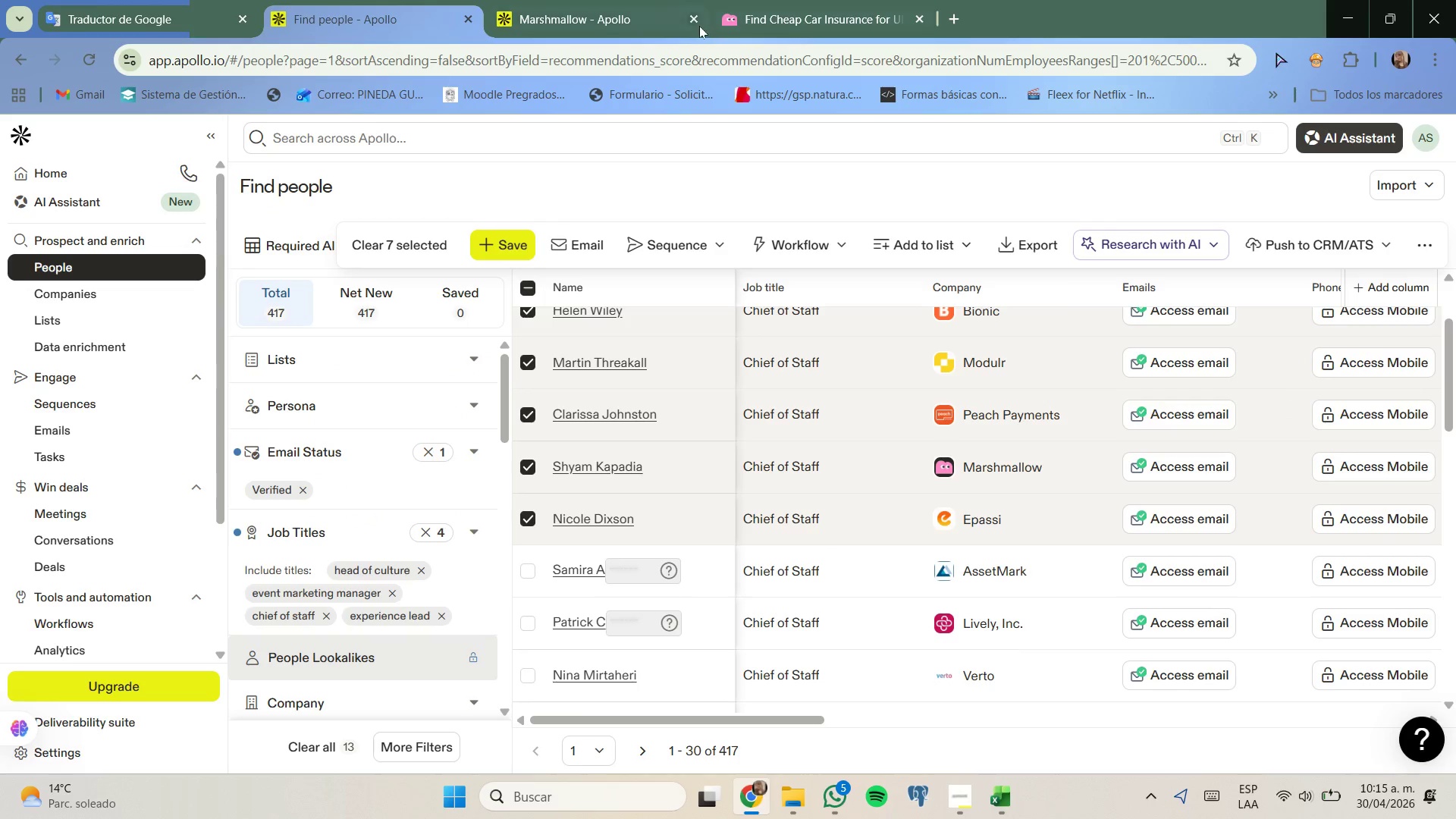 
left_click([695, 24])
 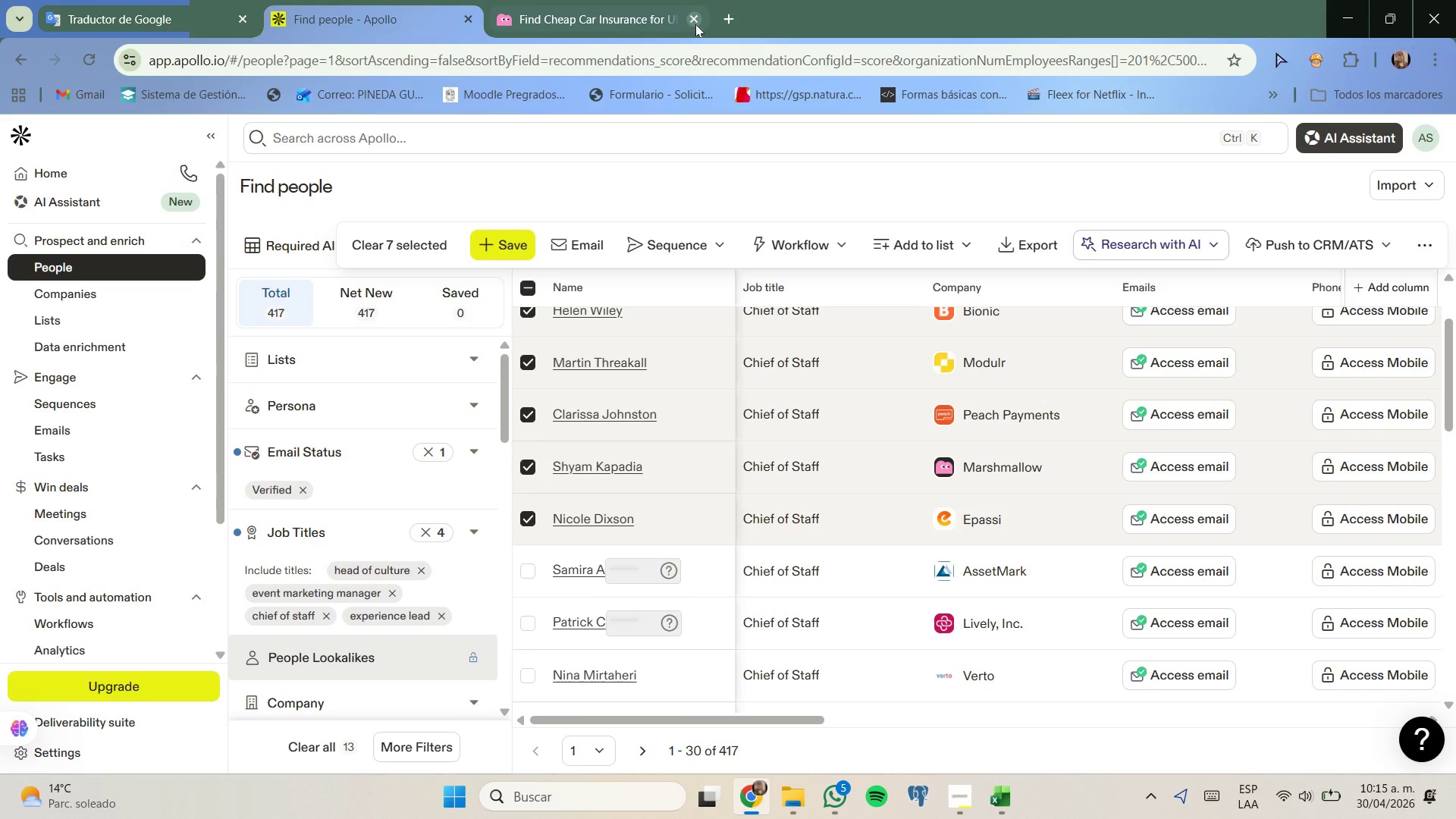 
left_click([695, 24])
 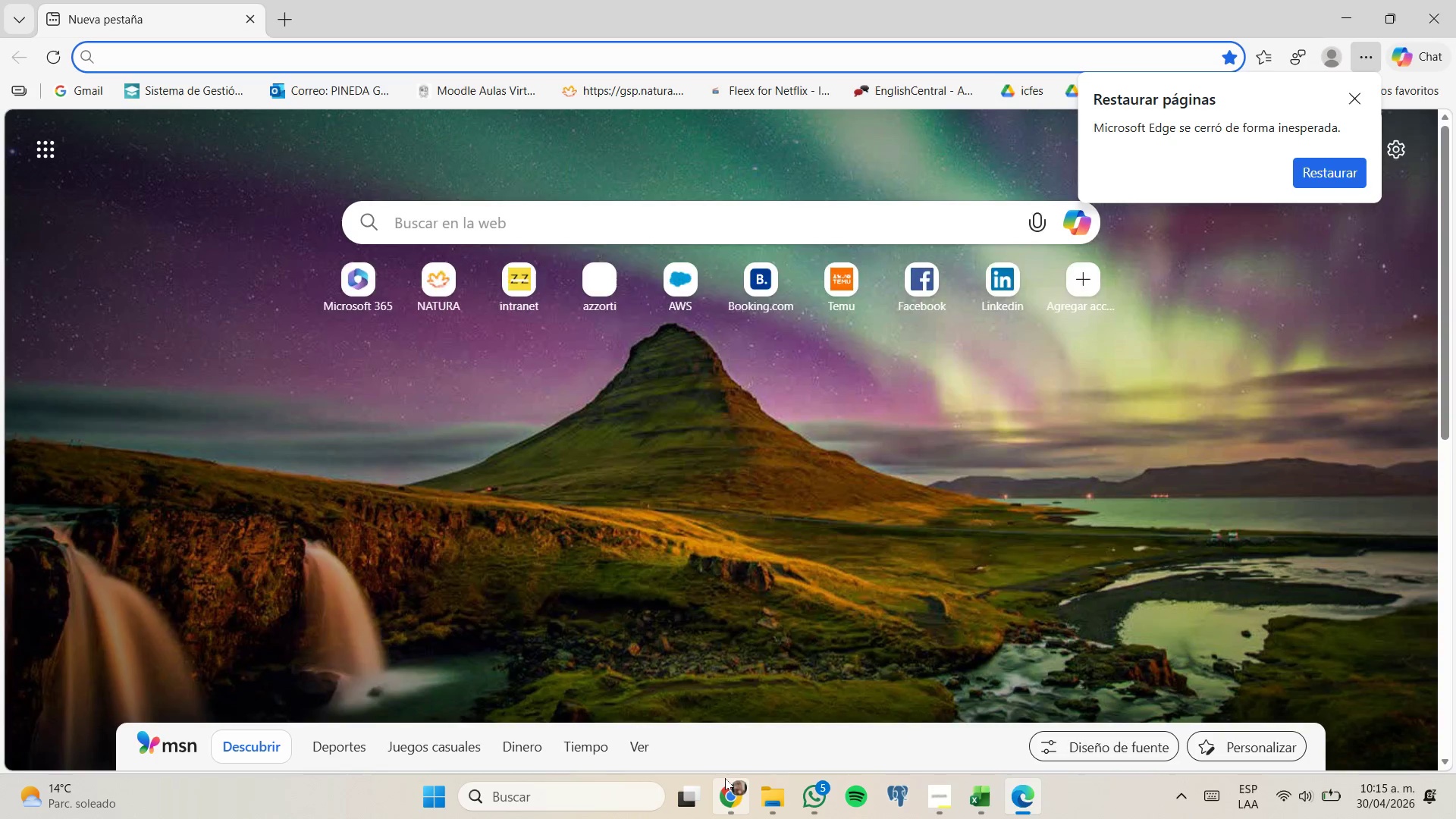 
left_click([722, 697])
 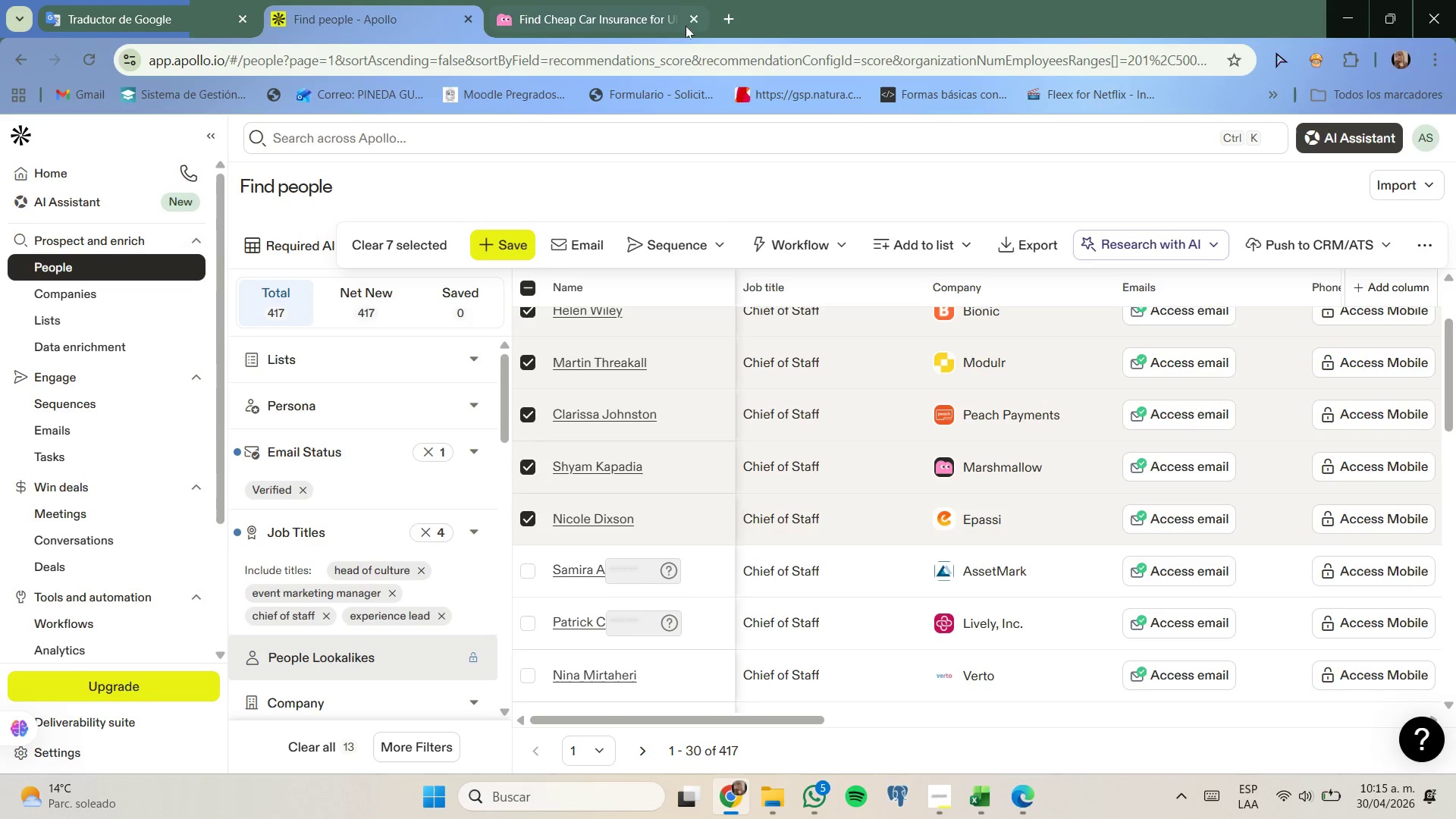 
left_click([692, 23])
 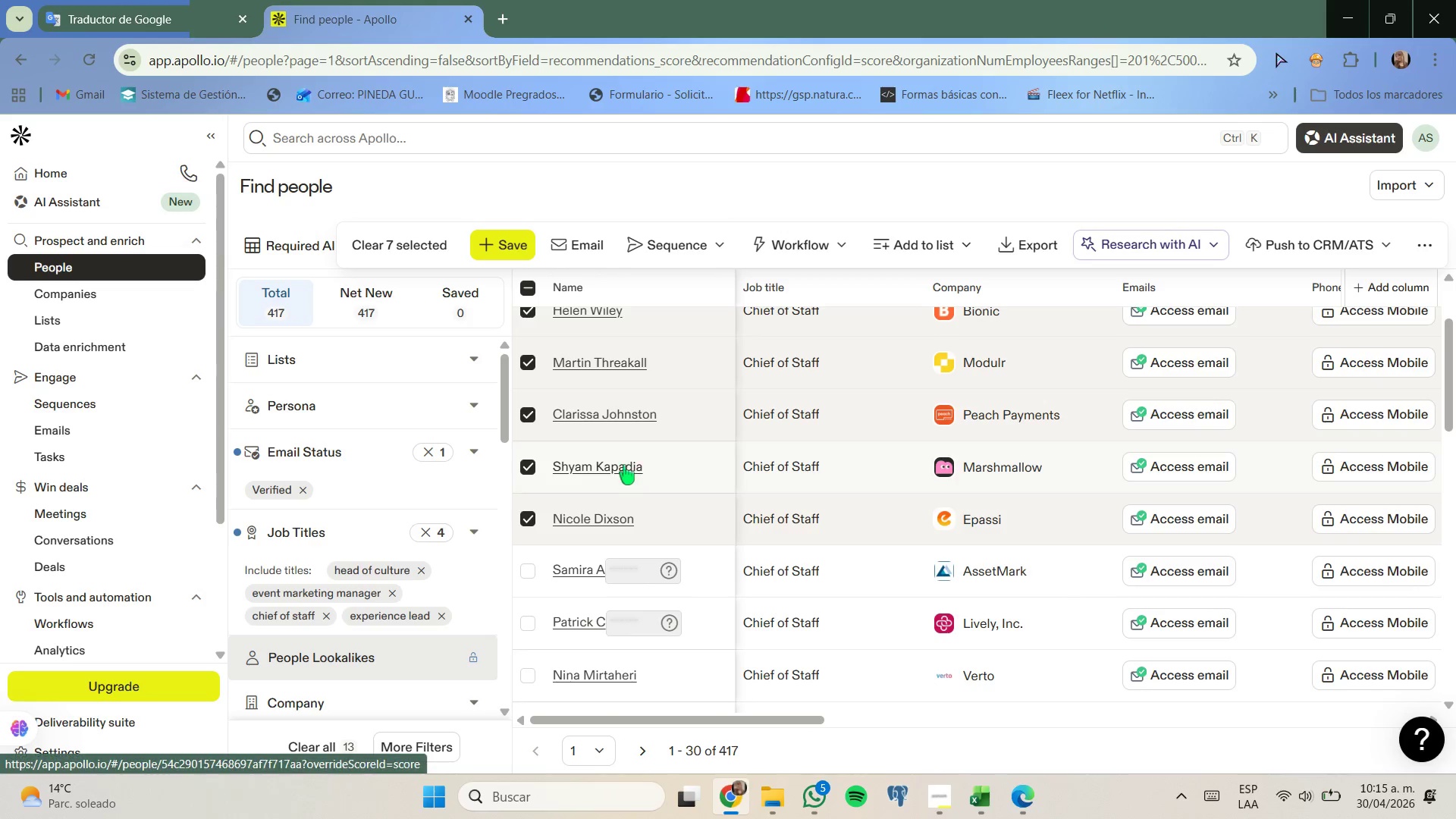 
scroll: coordinate [601, 429], scroll_direction: none, amount: 0.0
 